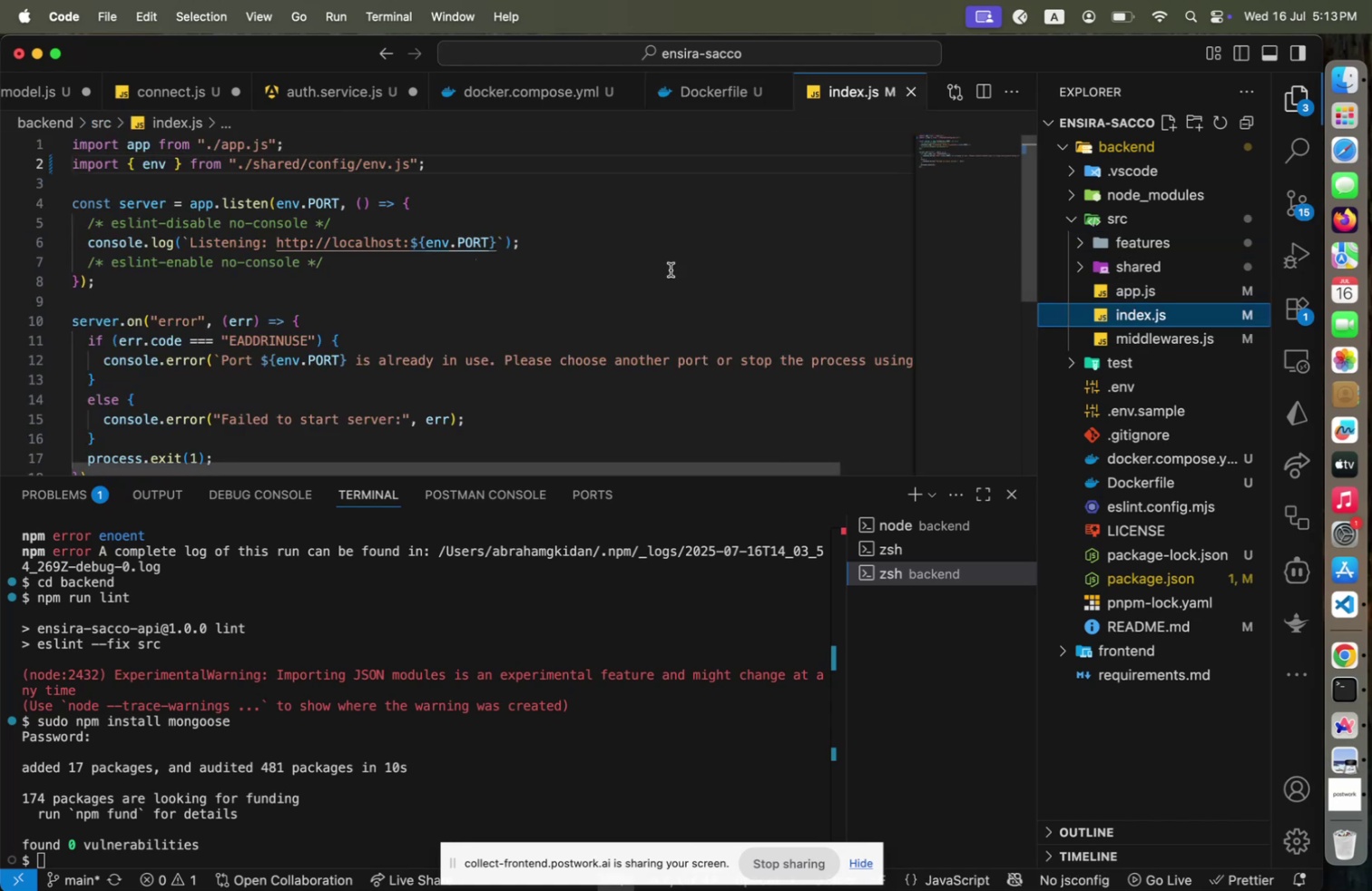 
scroll: coordinate [724, 286], scroll_direction: down, amount: 2.0
 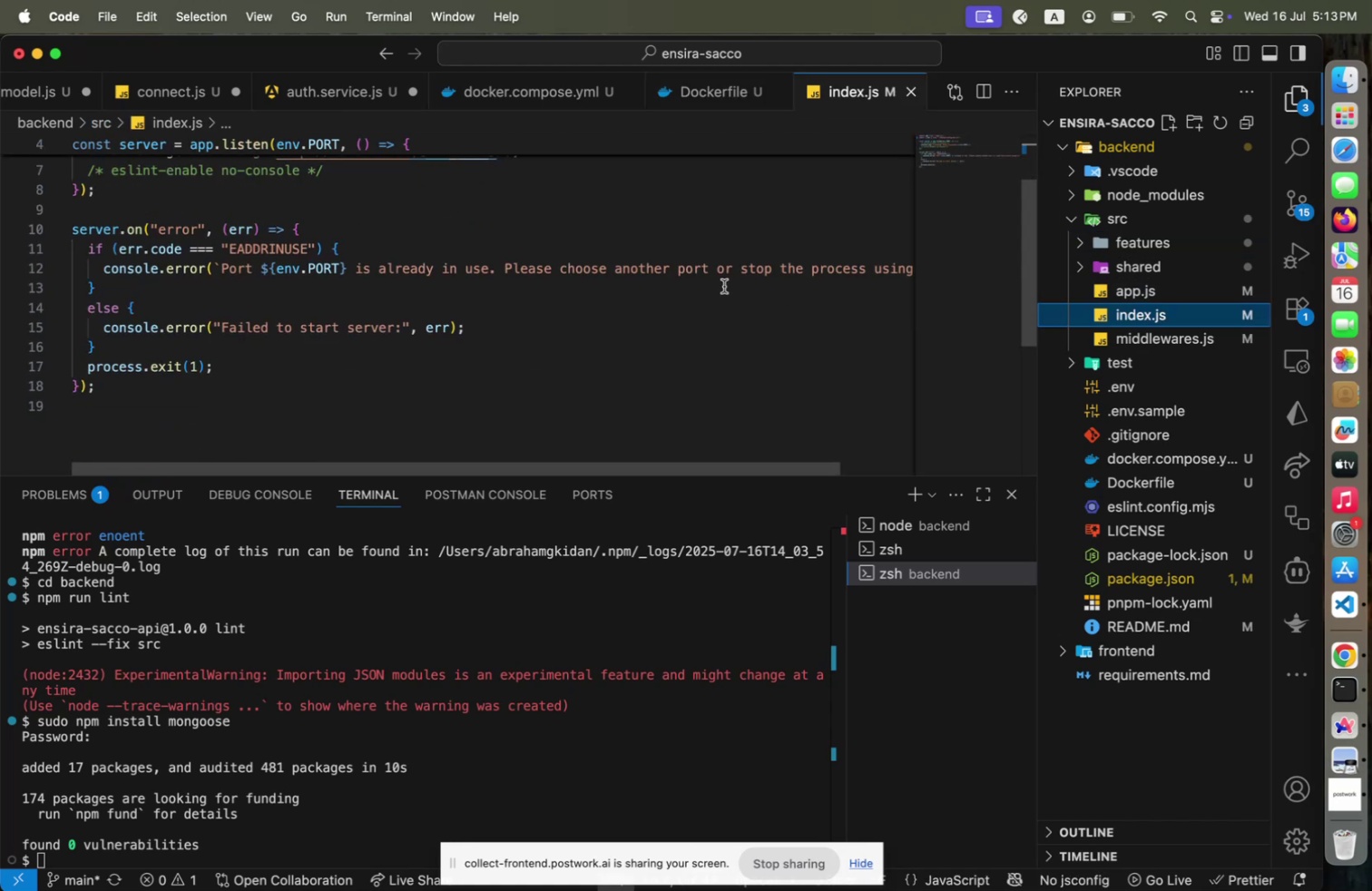 
scroll: coordinate [724, 286], scroll_direction: up, amount: 2.0
 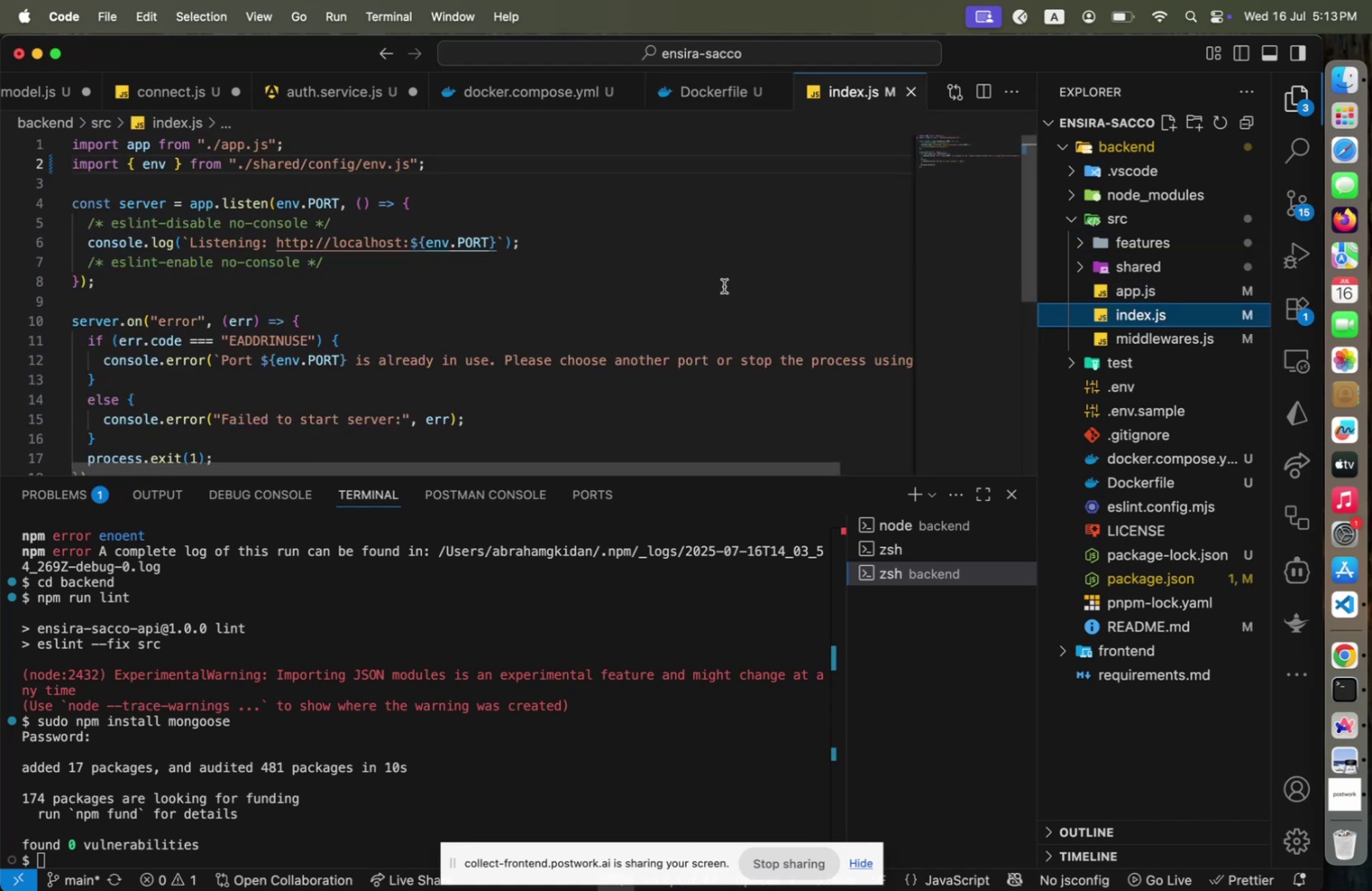 
scroll: coordinate [724, 286], scroll_direction: down, amount: 1.0
 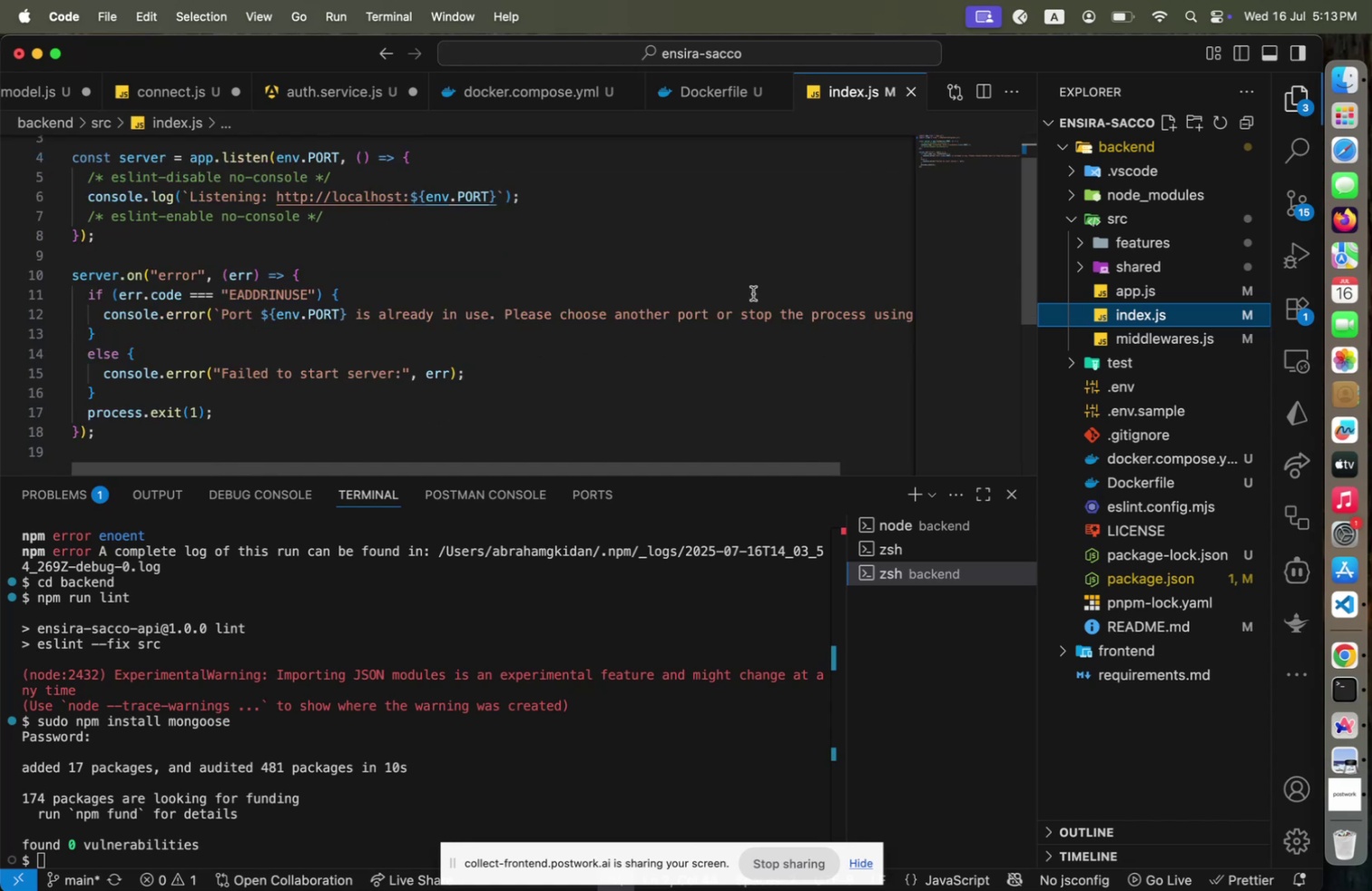 
scroll: coordinate [763, 298], scroll_direction: up, amount: 2.0
 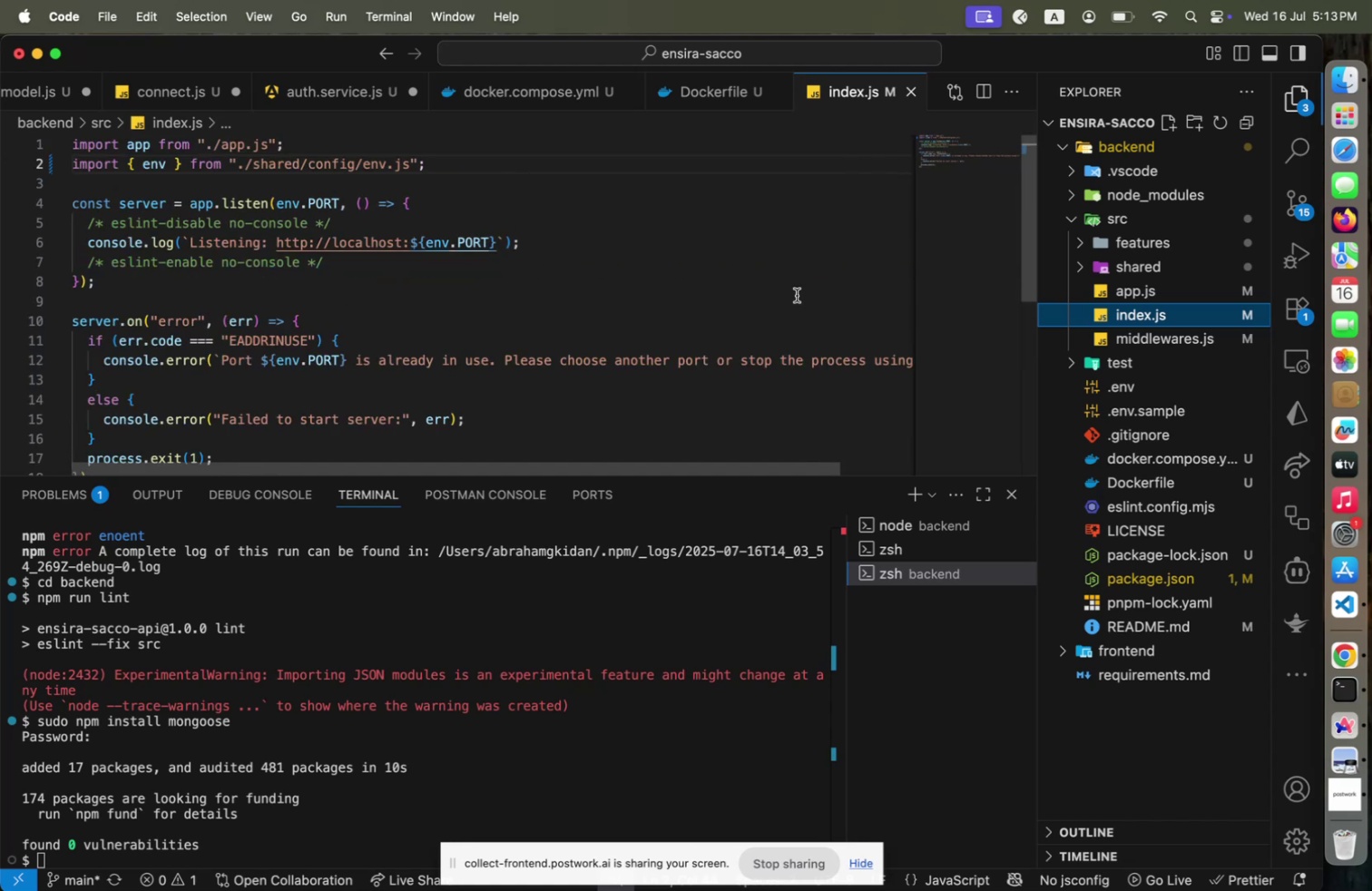 
wait(9.43)
 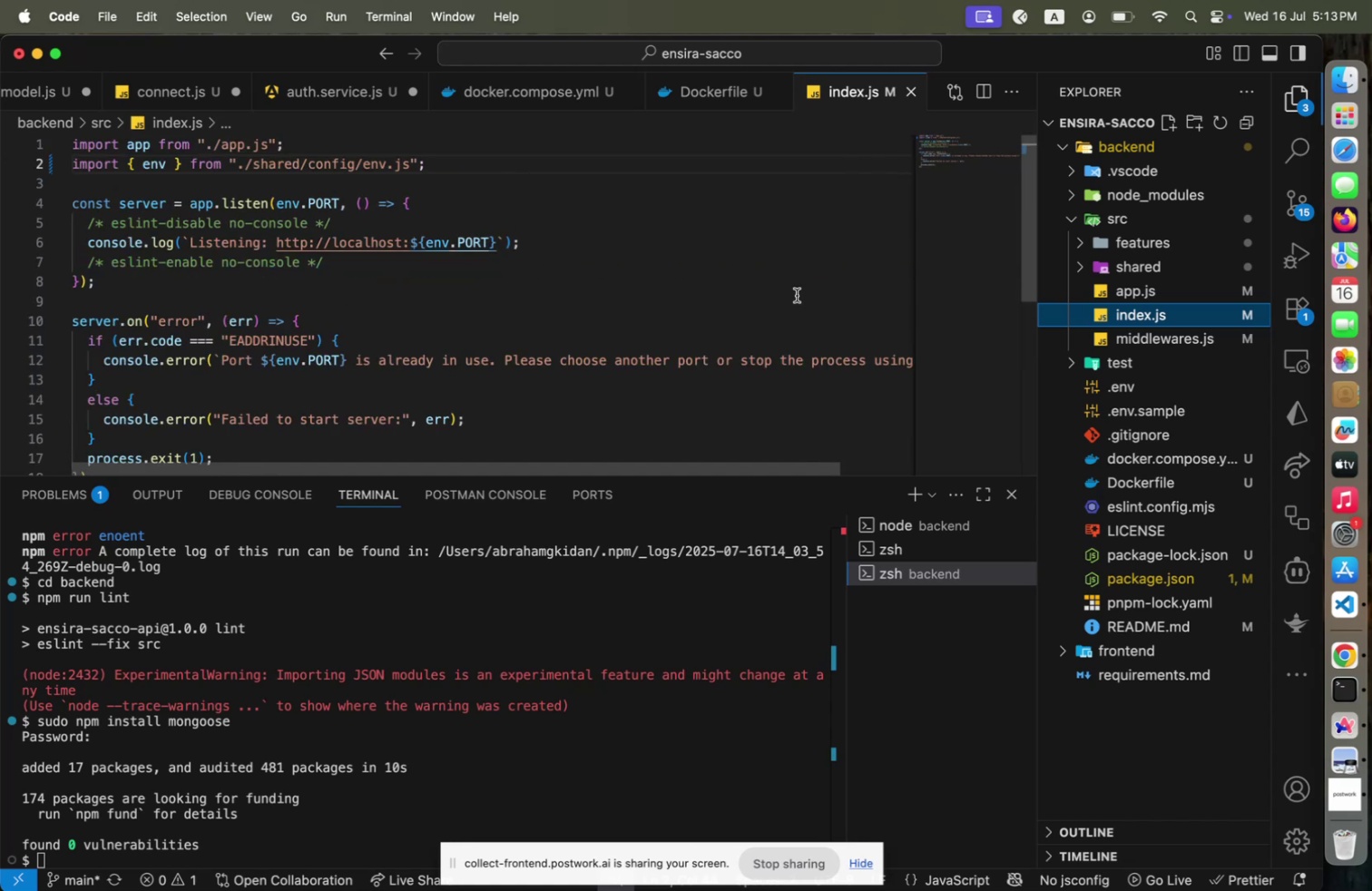 
left_click([1154, 293])
 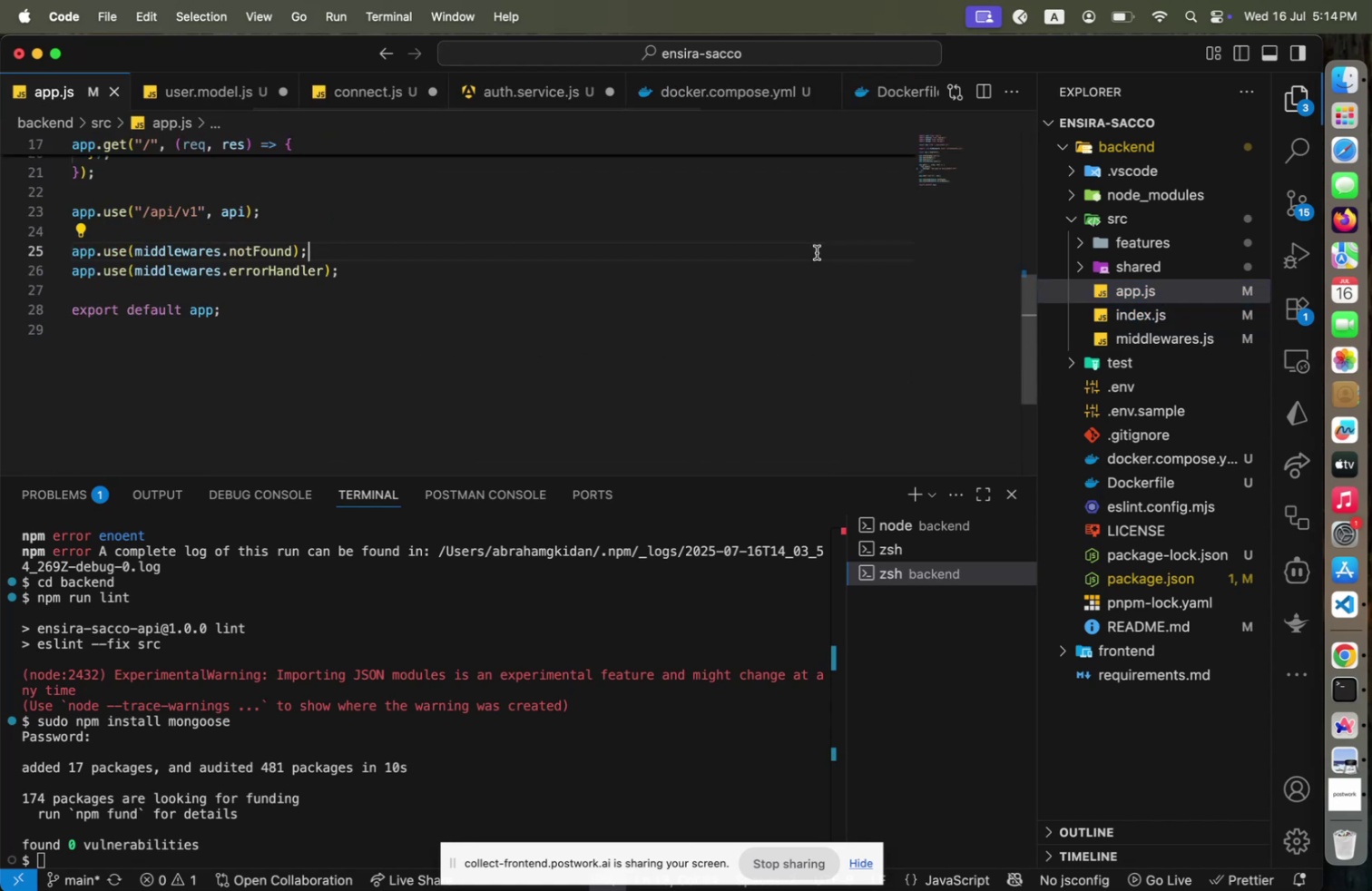 
scroll: coordinate [817, 252], scroll_direction: up, amount: 5.0
 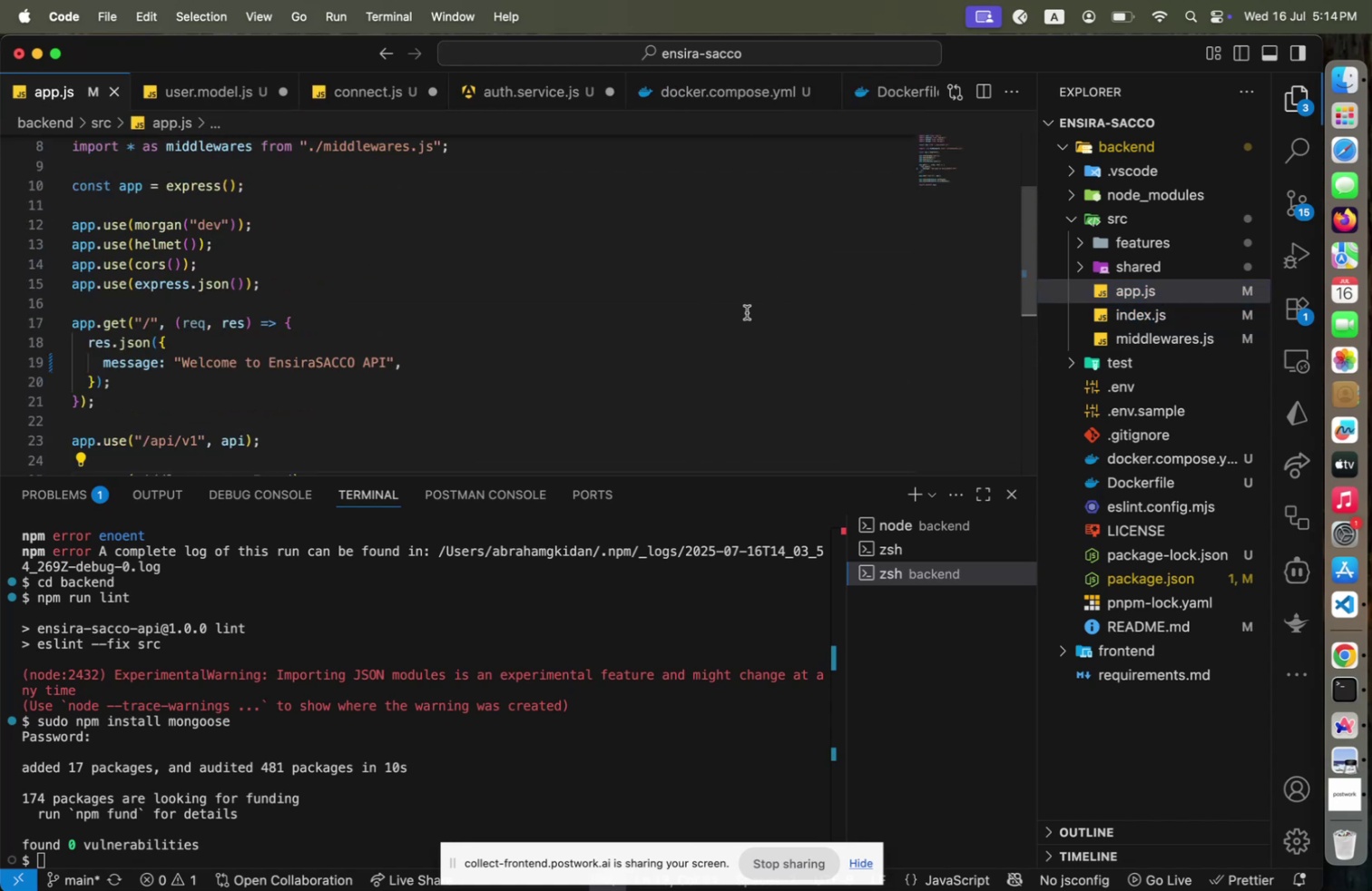 
scroll: coordinate [747, 312], scroll_direction: down, amount: 2.0
 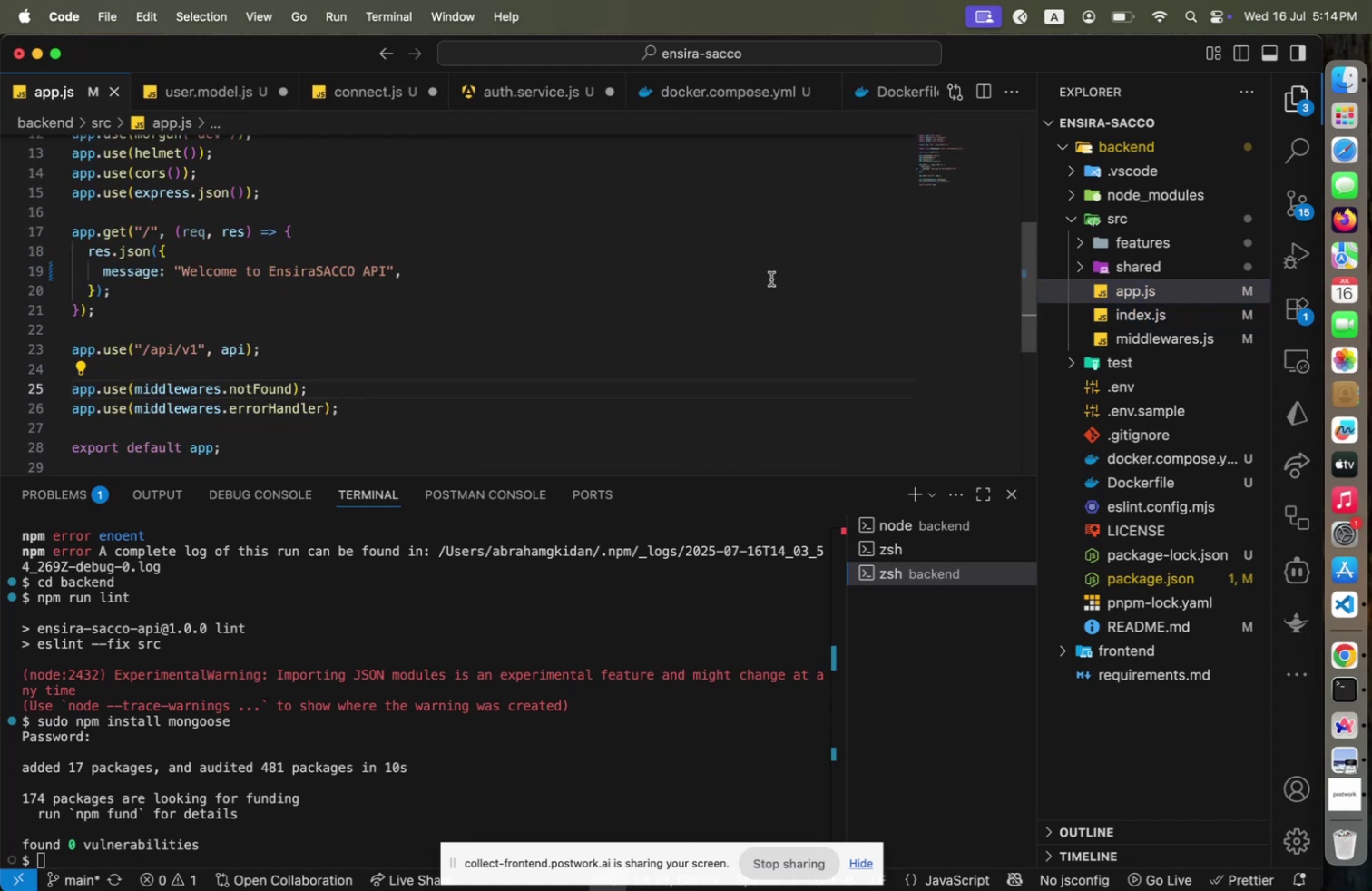 
left_click([771, 278])
 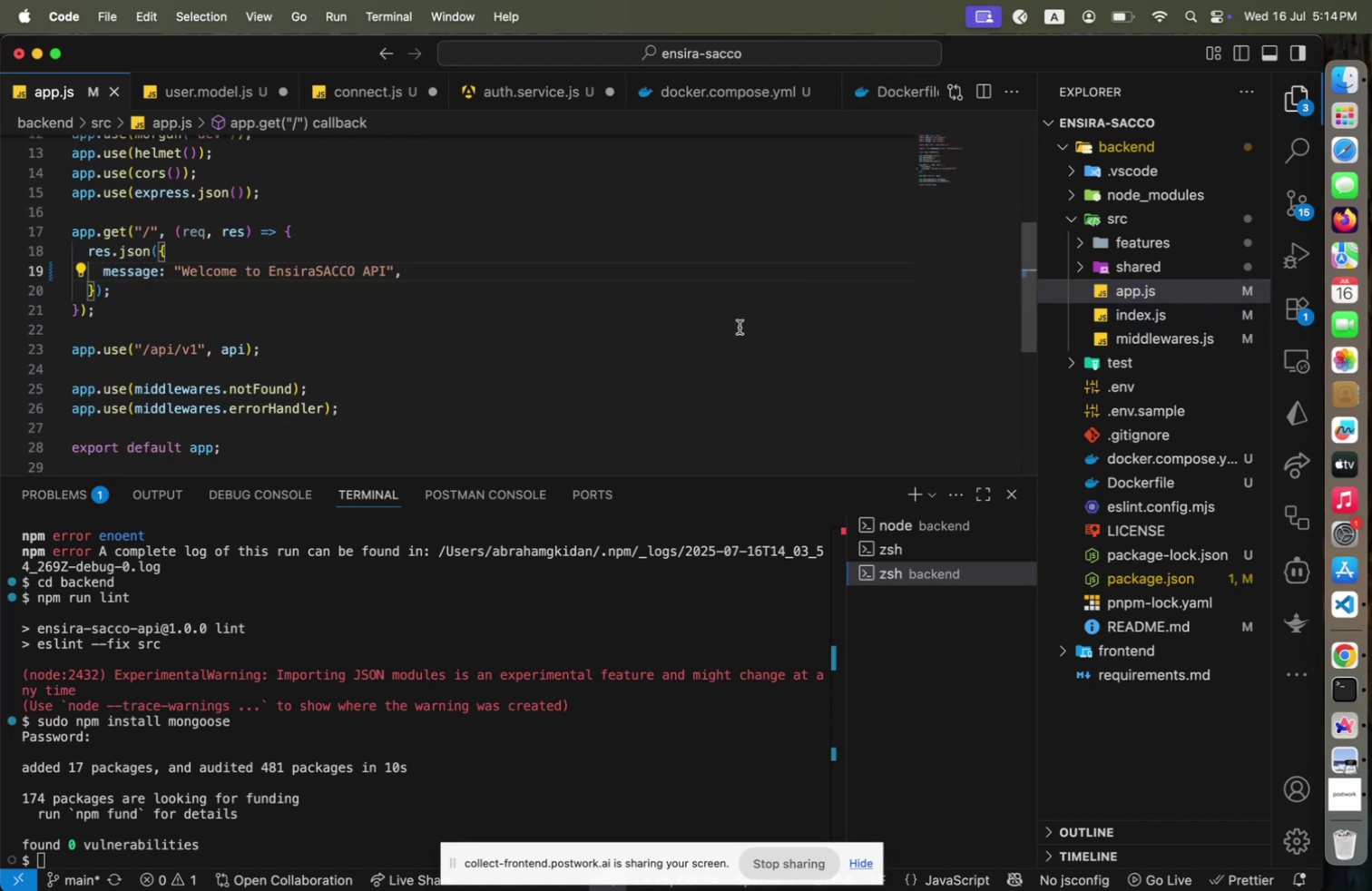 
left_click([739, 328])
 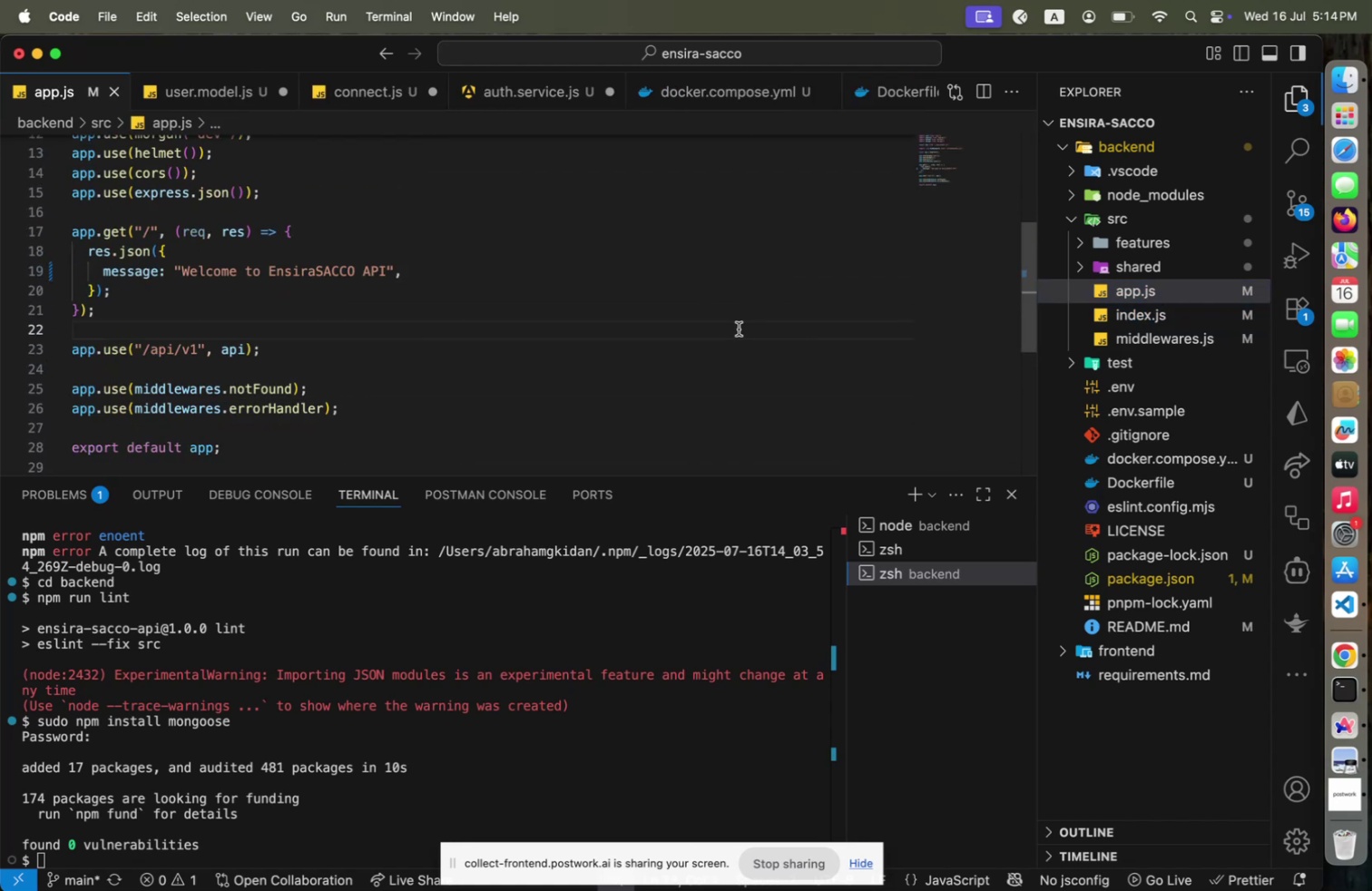 
scroll: coordinate [739, 328], scroll_direction: up, amount: 6.0
 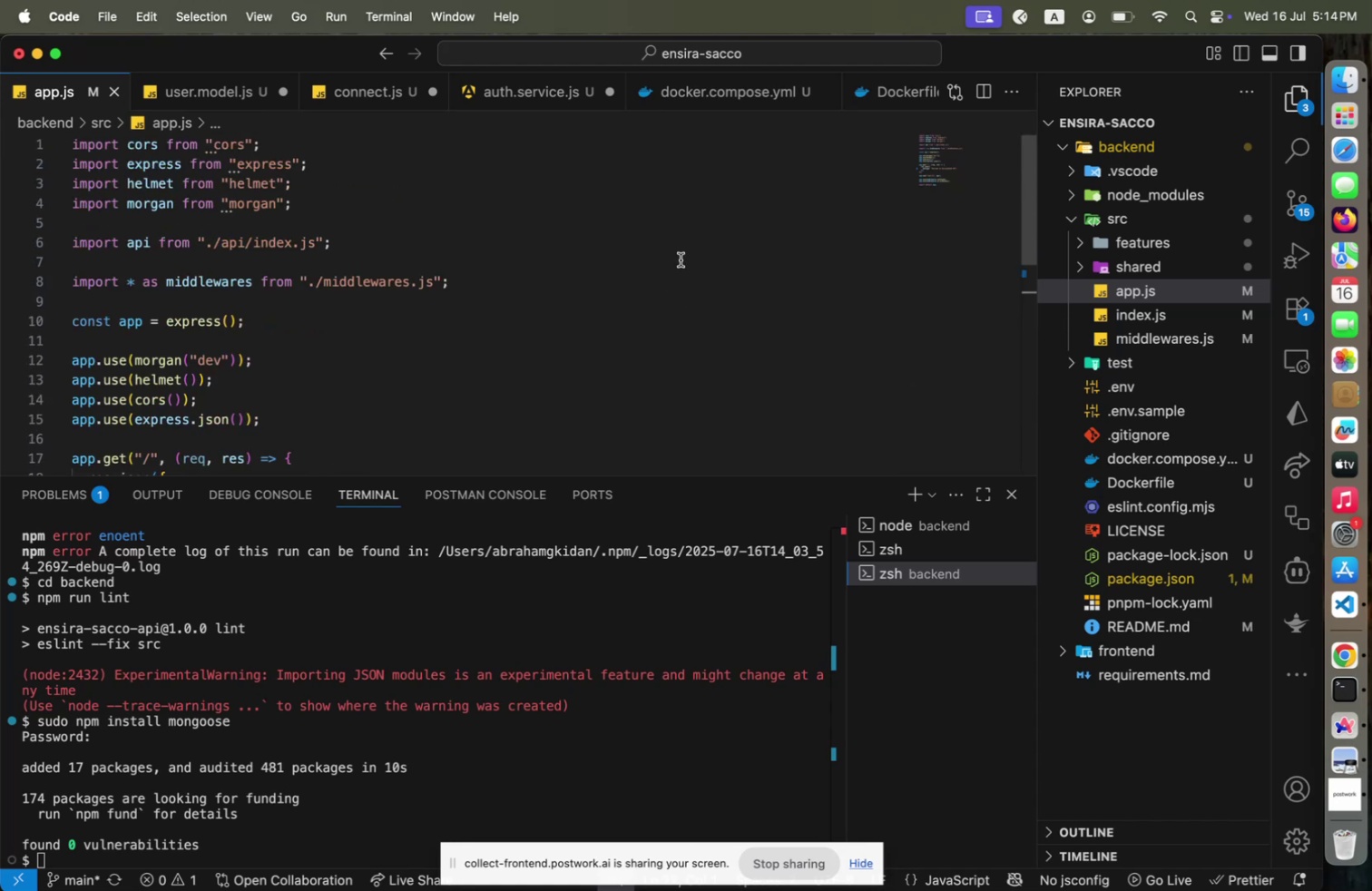 
left_click([685, 253])
 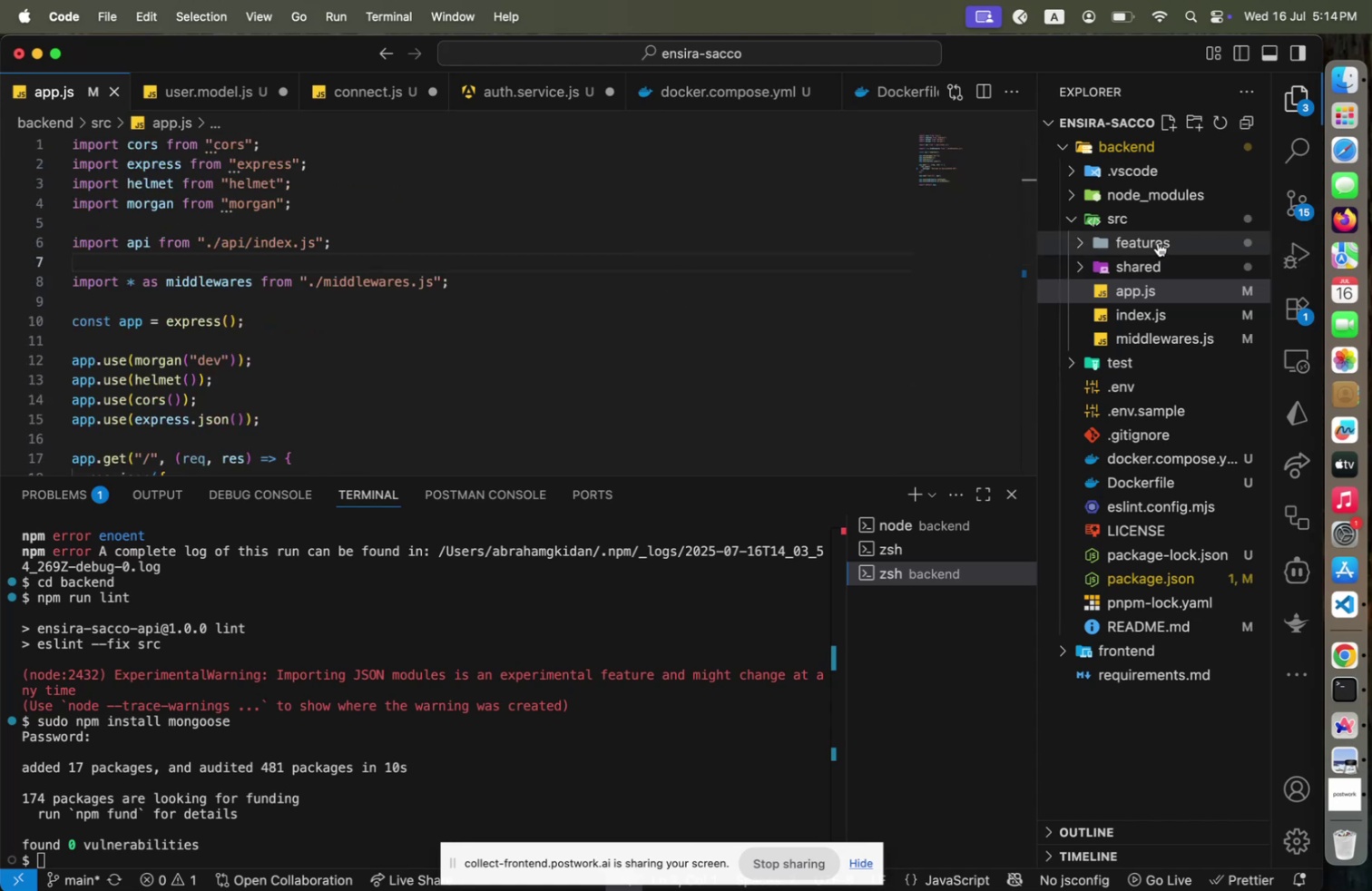 
left_click([1158, 242])
 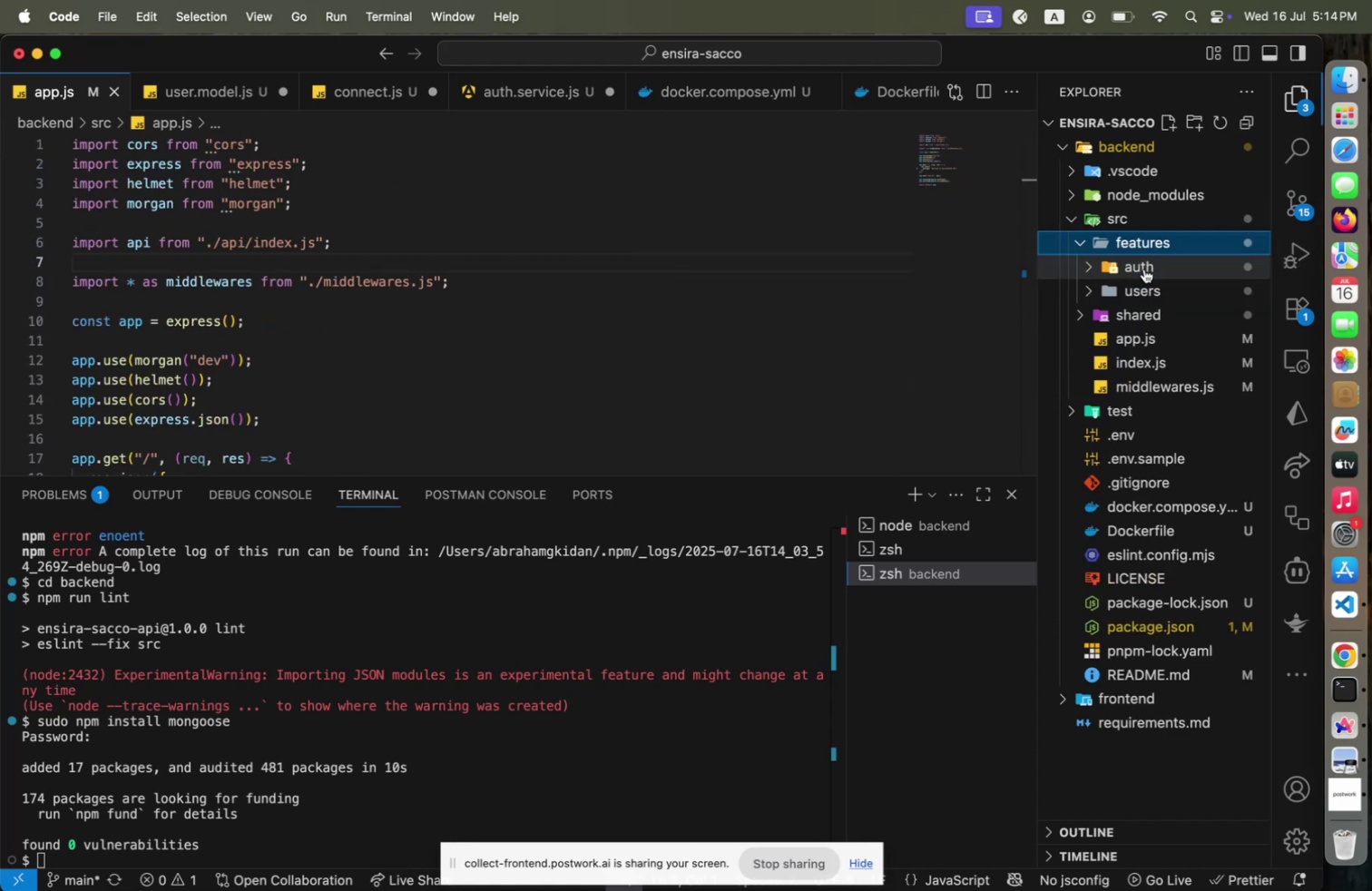 
left_click([1141, 284])
 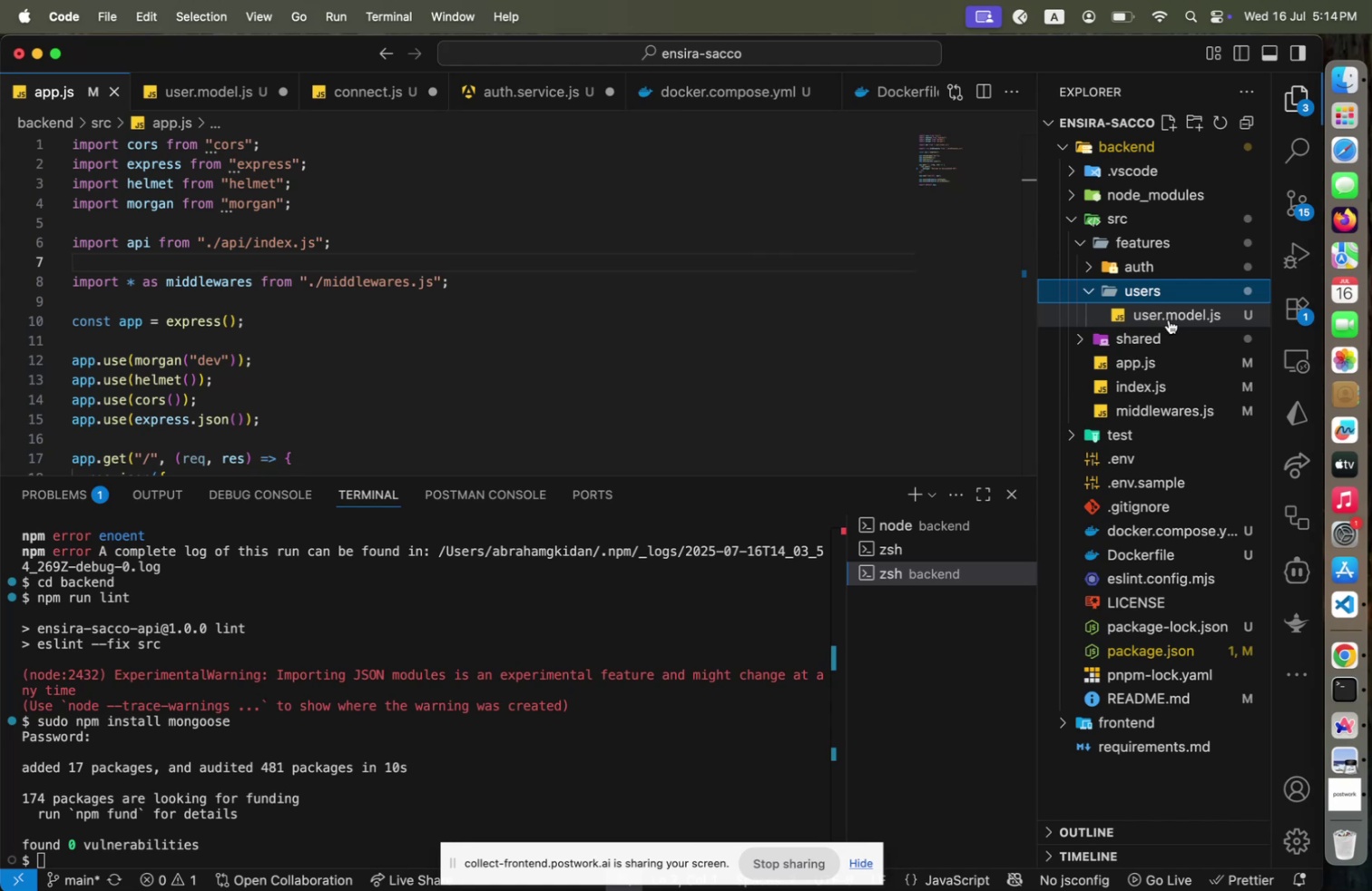 
left_click([738, 262])
 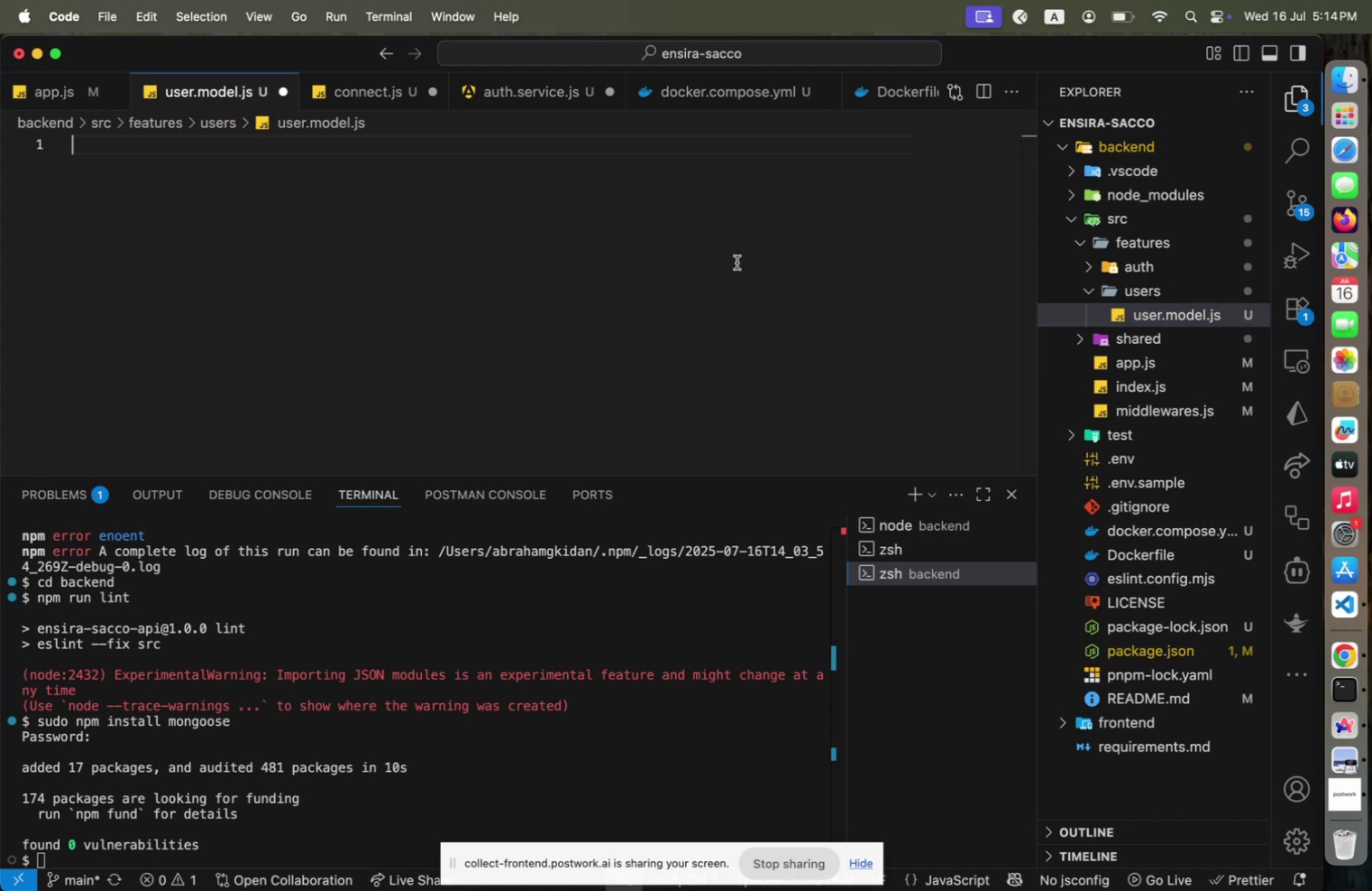 
type(const Schema = mongoose.Schema;)
 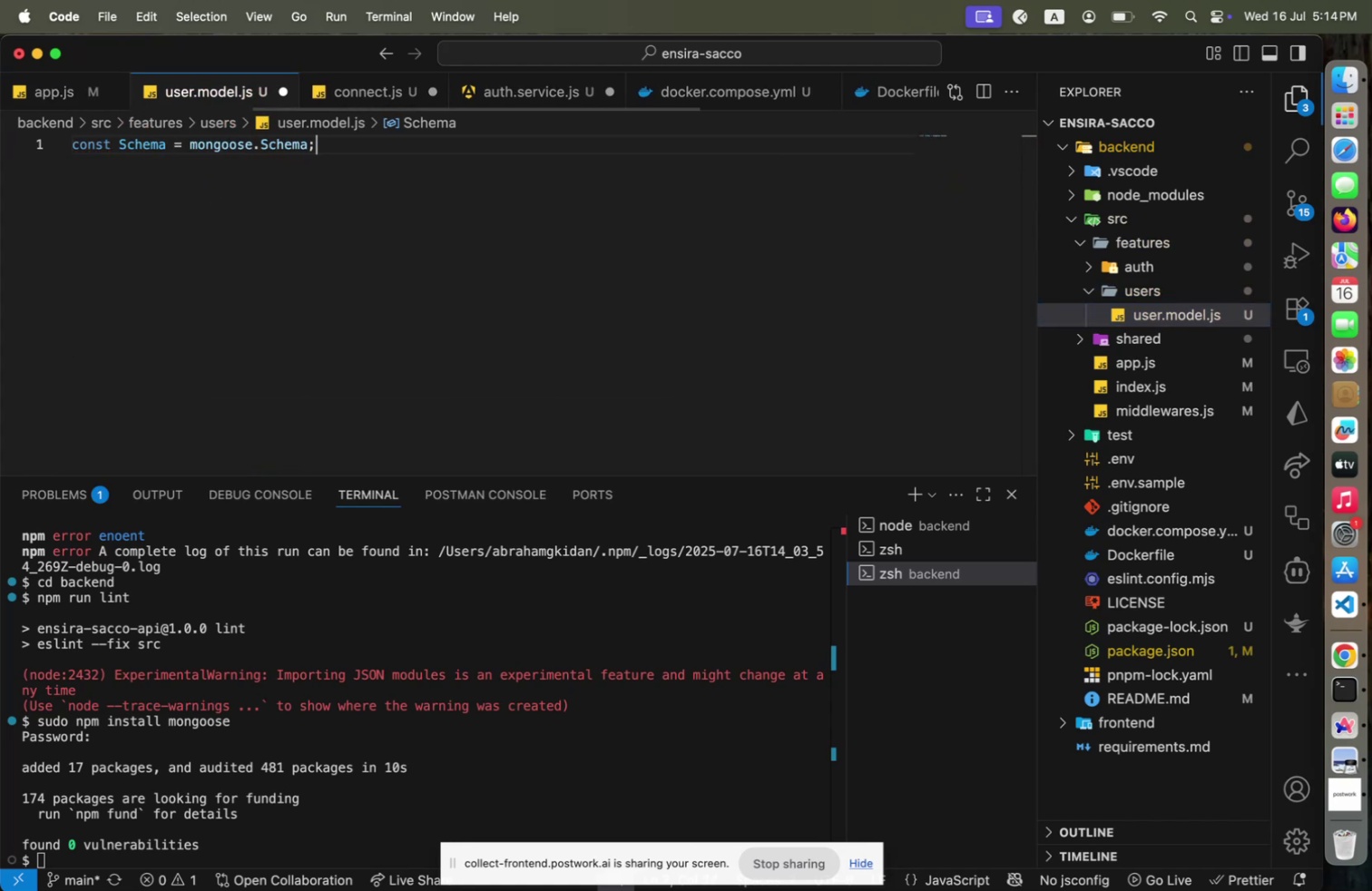 
key(ArrowUp)
 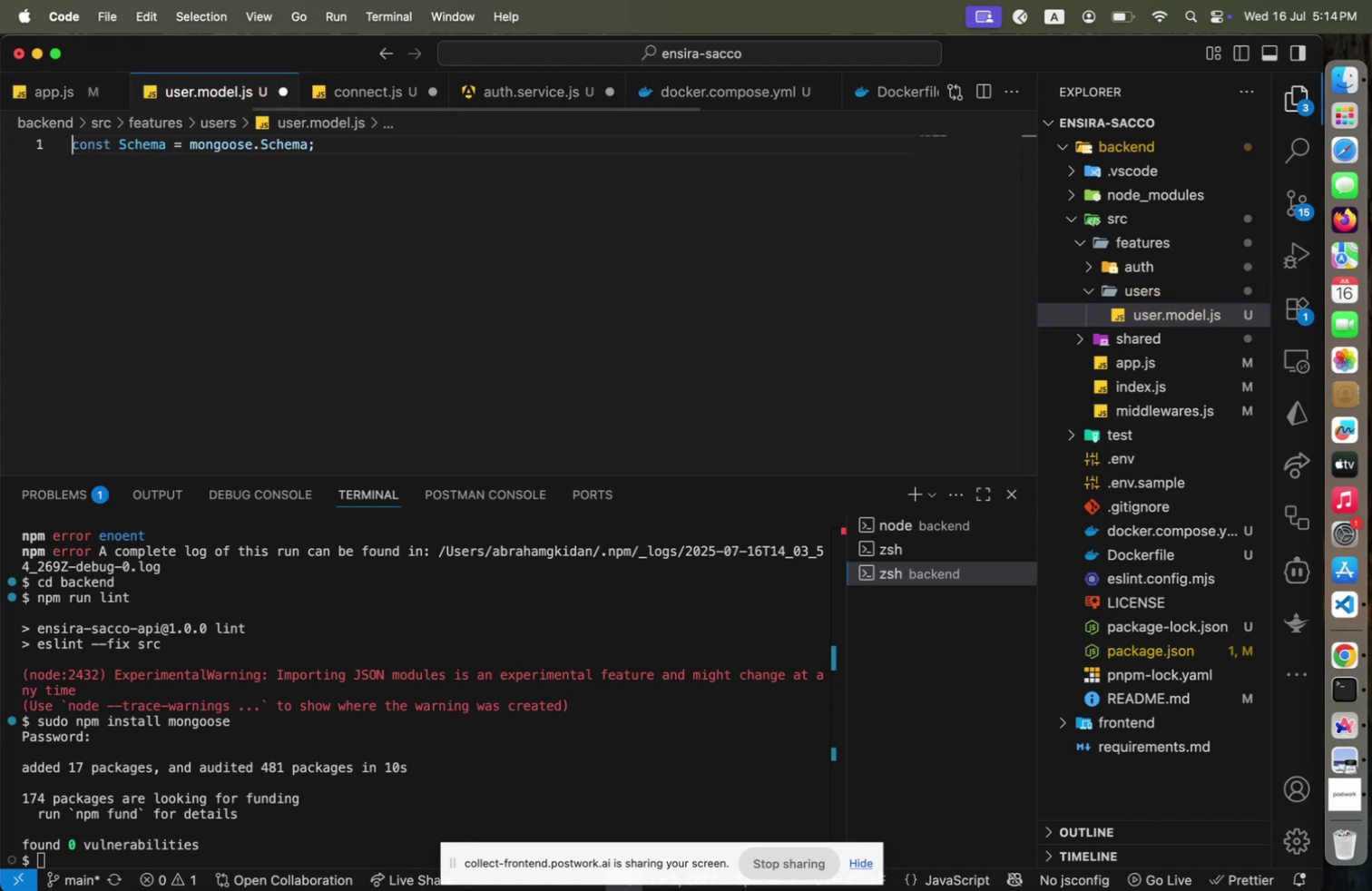 
key(Enter)
 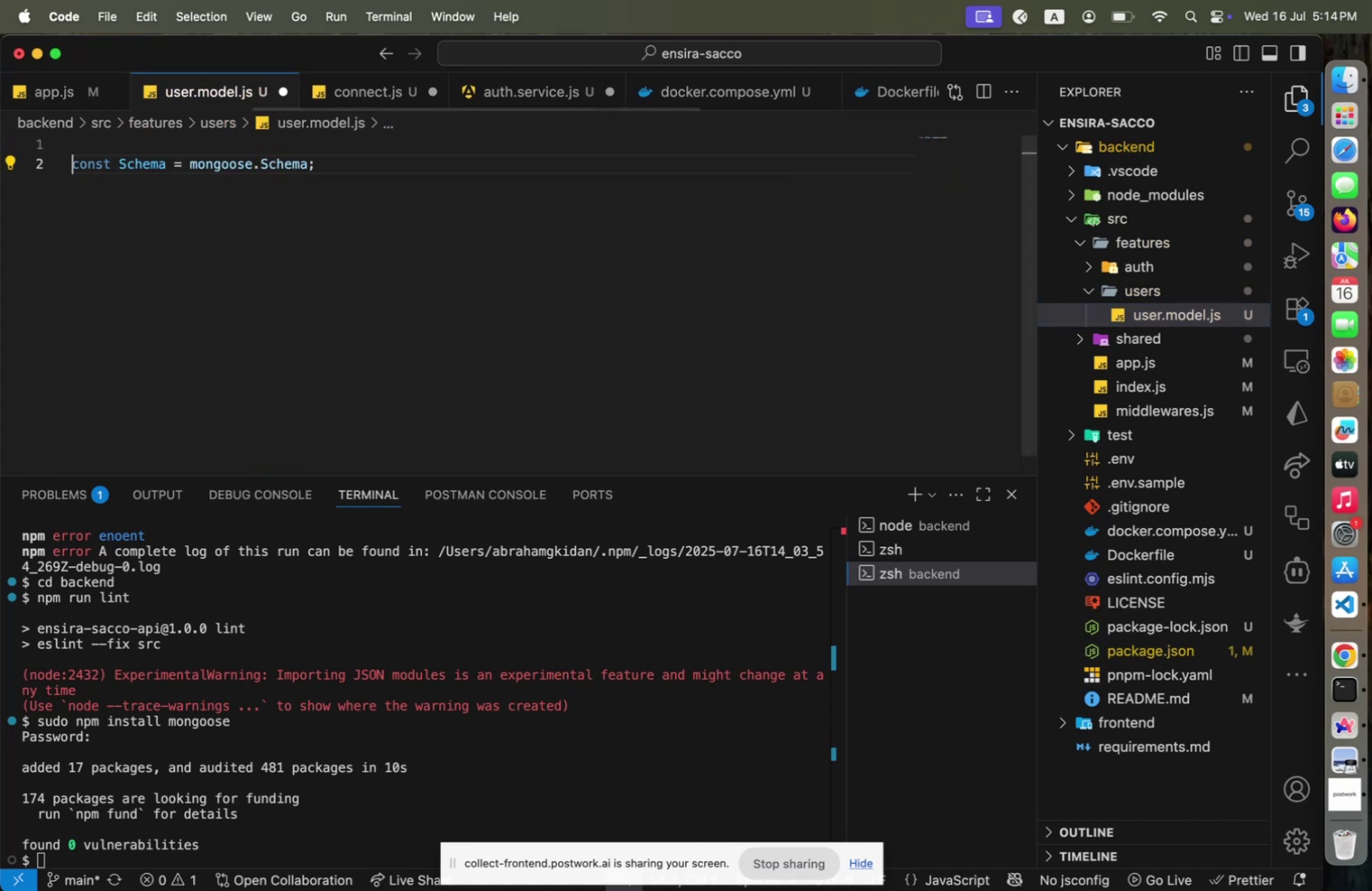 
key(ArrowUp)
 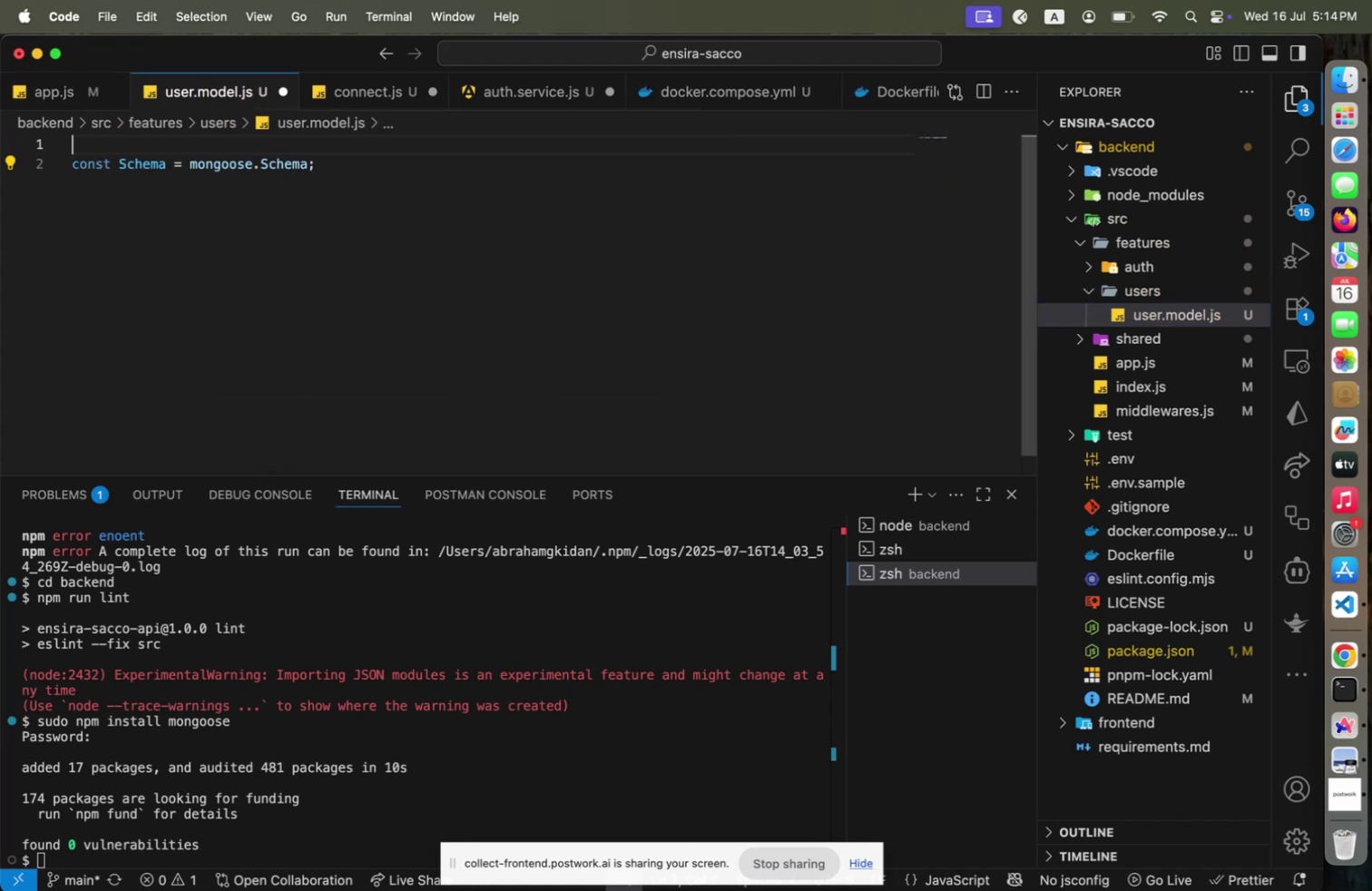 
type(import mongoose from 'mon)
 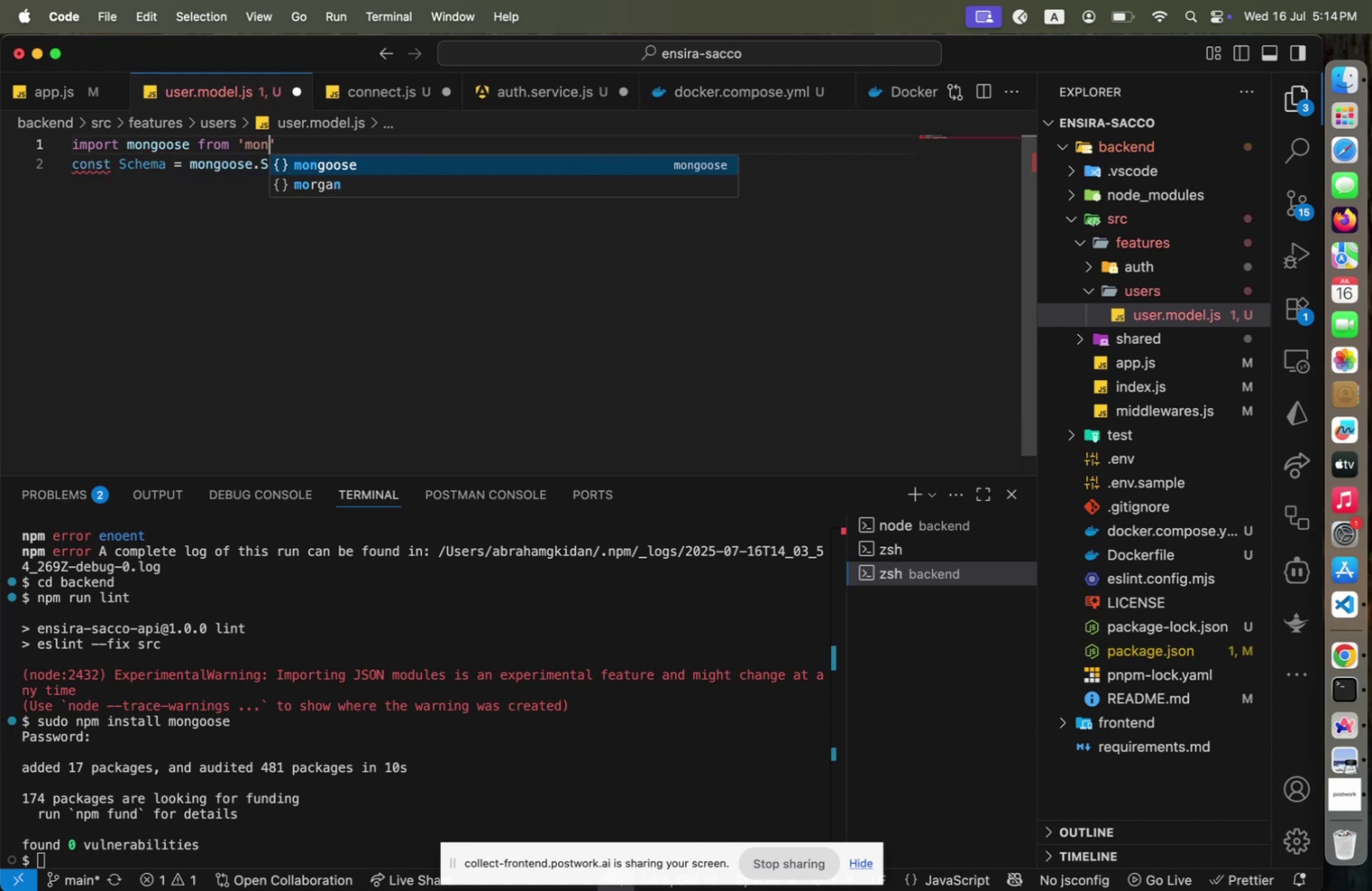 
key(Enter)
 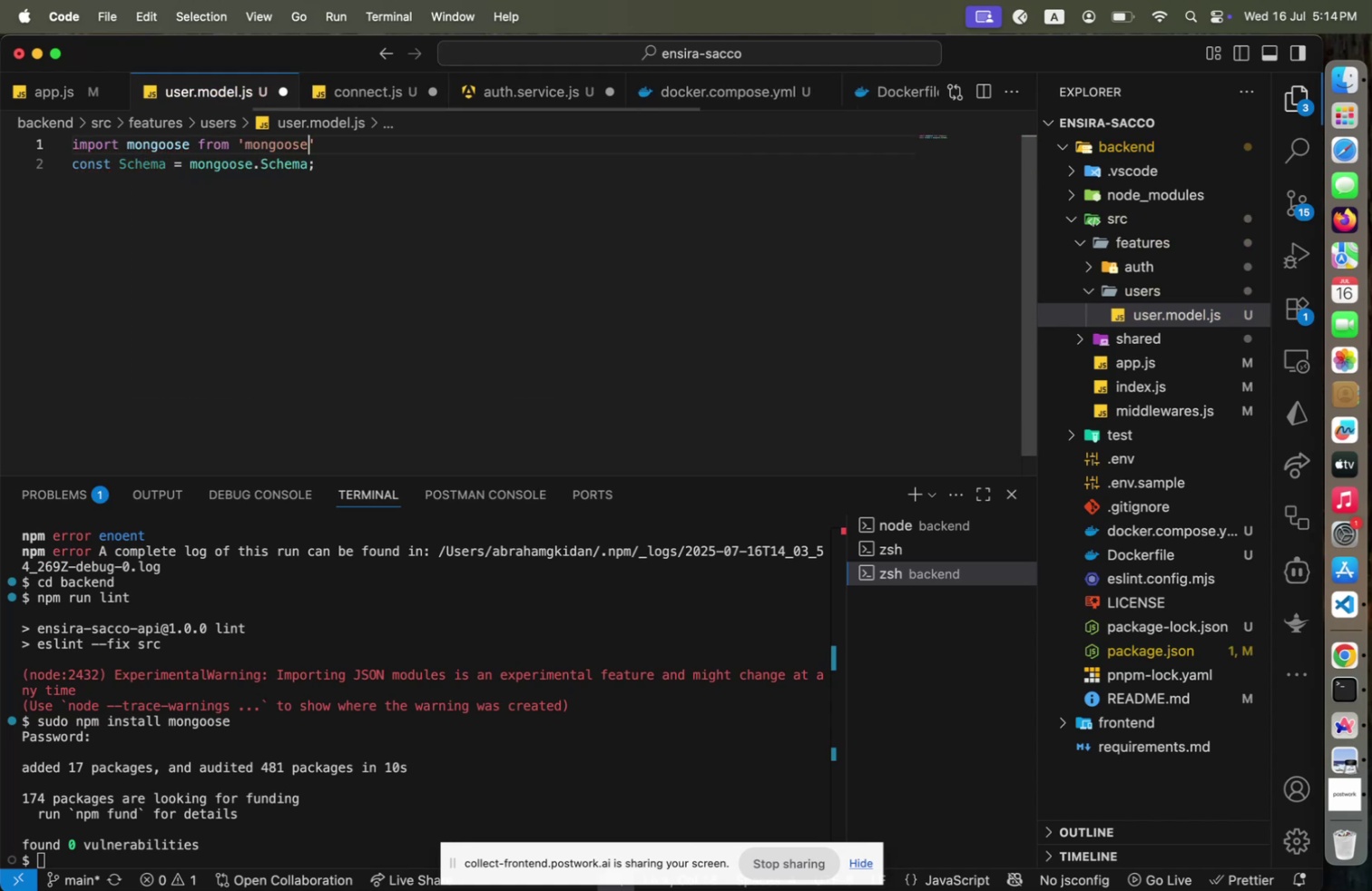 
key(ArrowRight)
 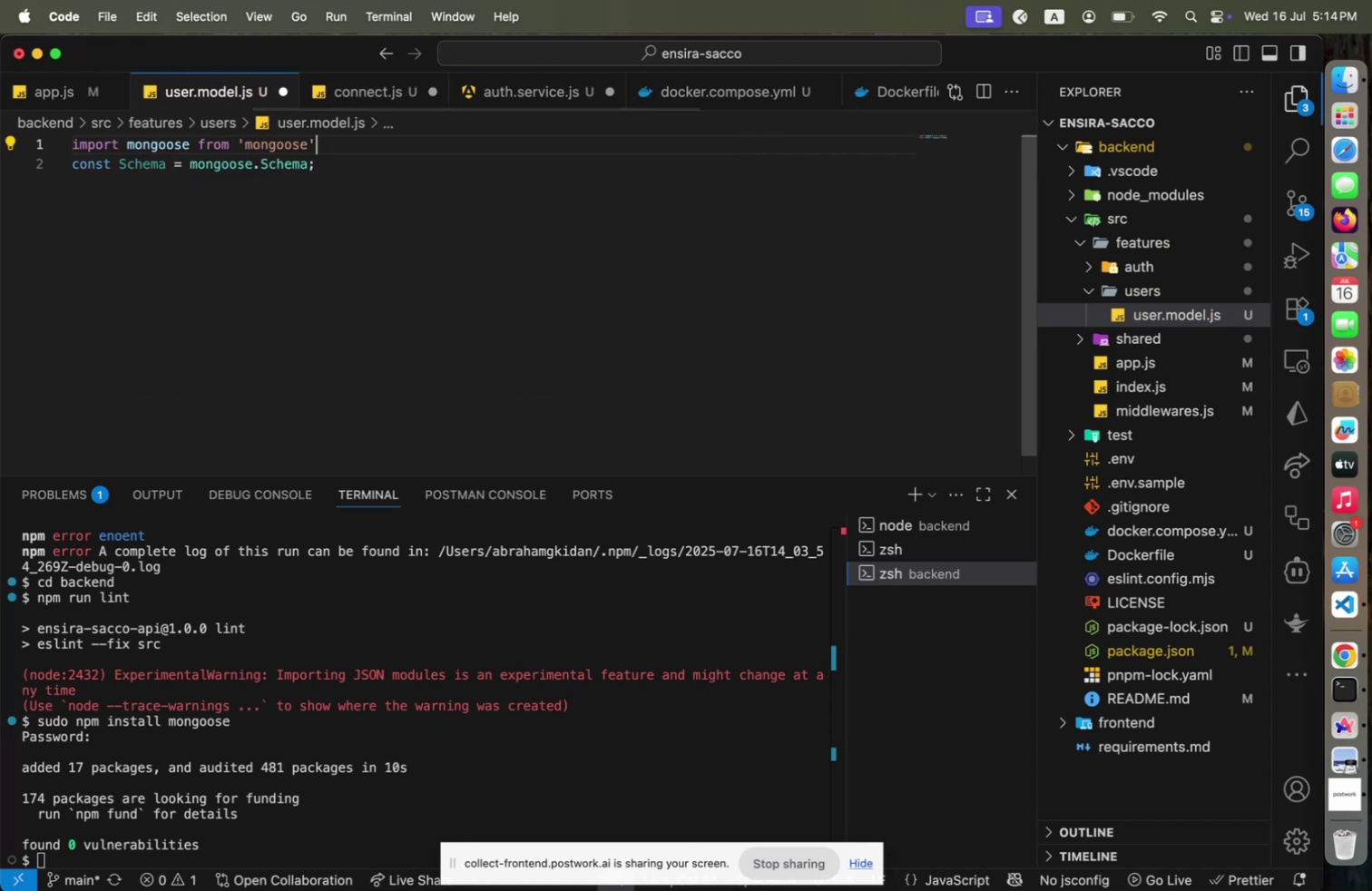 
key(Enter)
 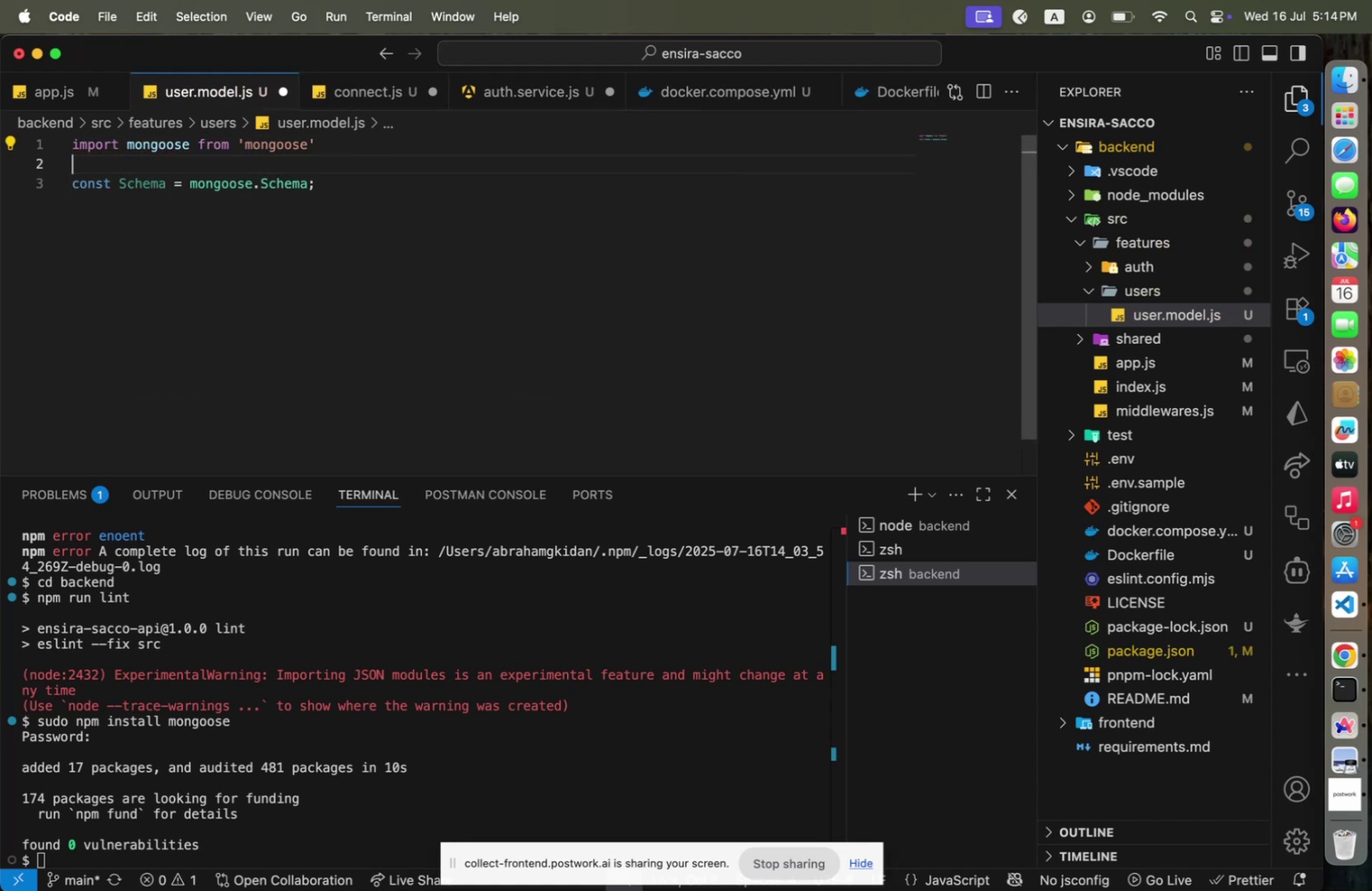 
key(ArrowDown)
 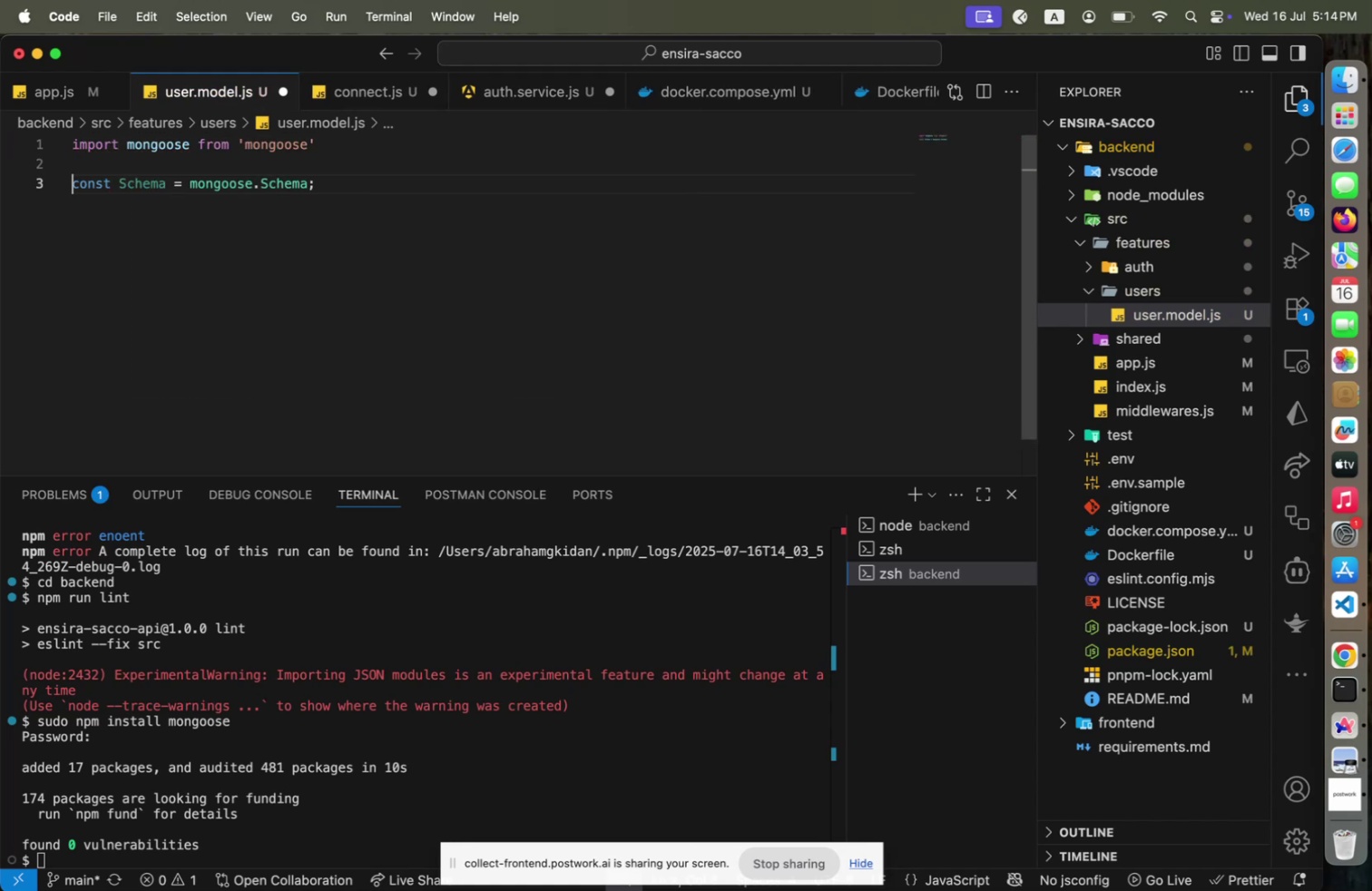 
key(ArrowDown)
 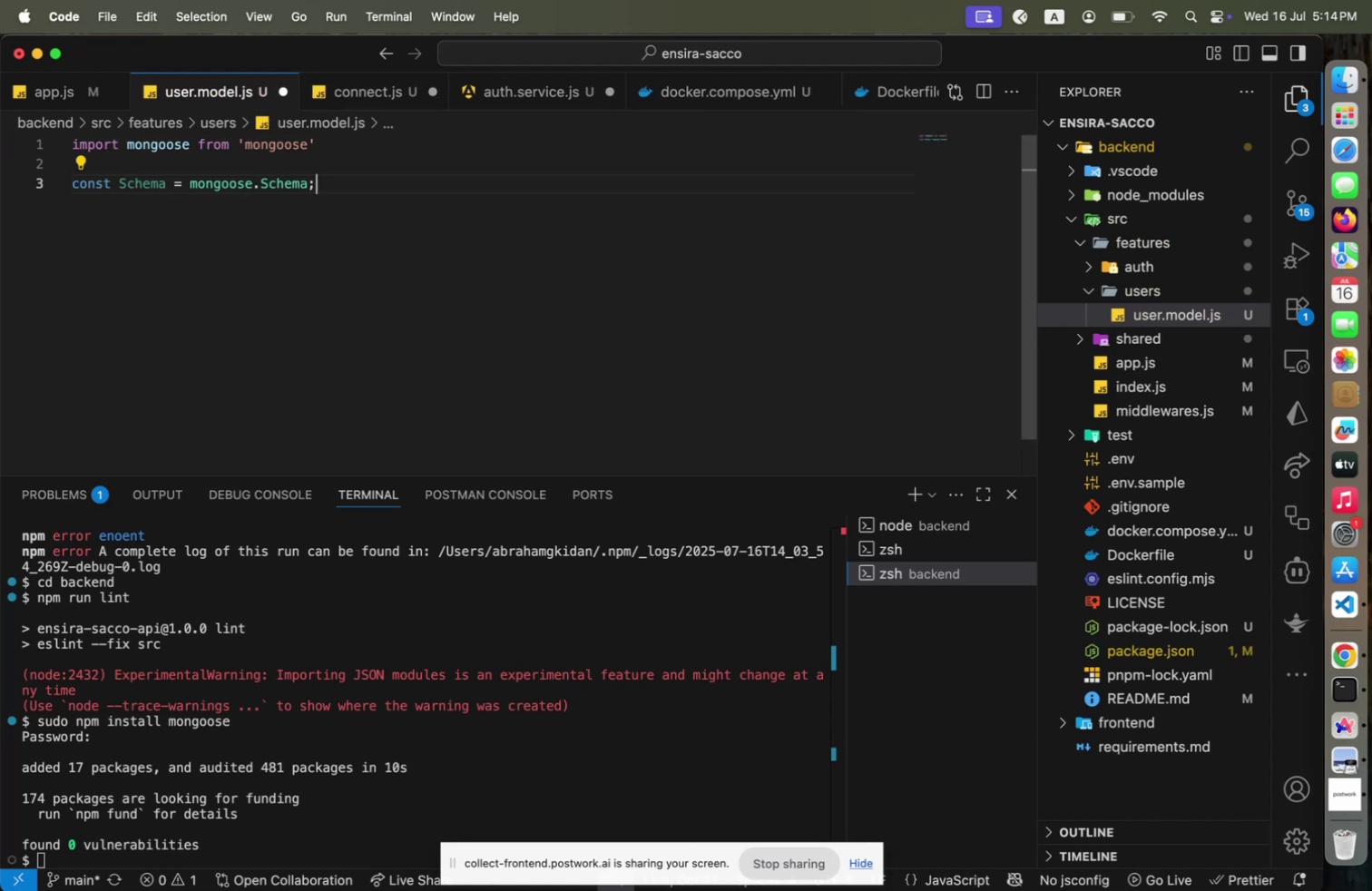 
key(Enter)
 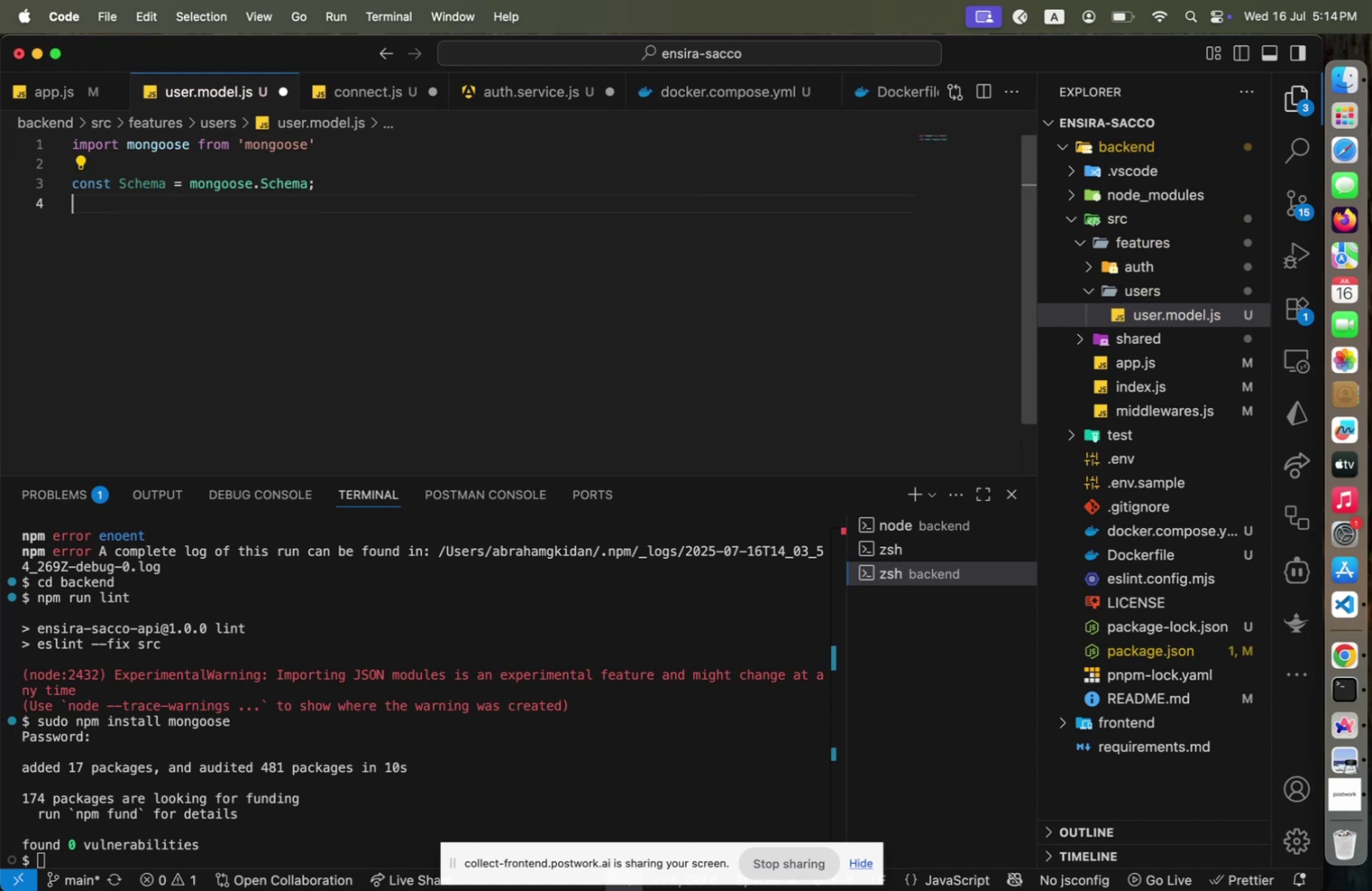 
type(const ObjectId = mongoose.Ob)
 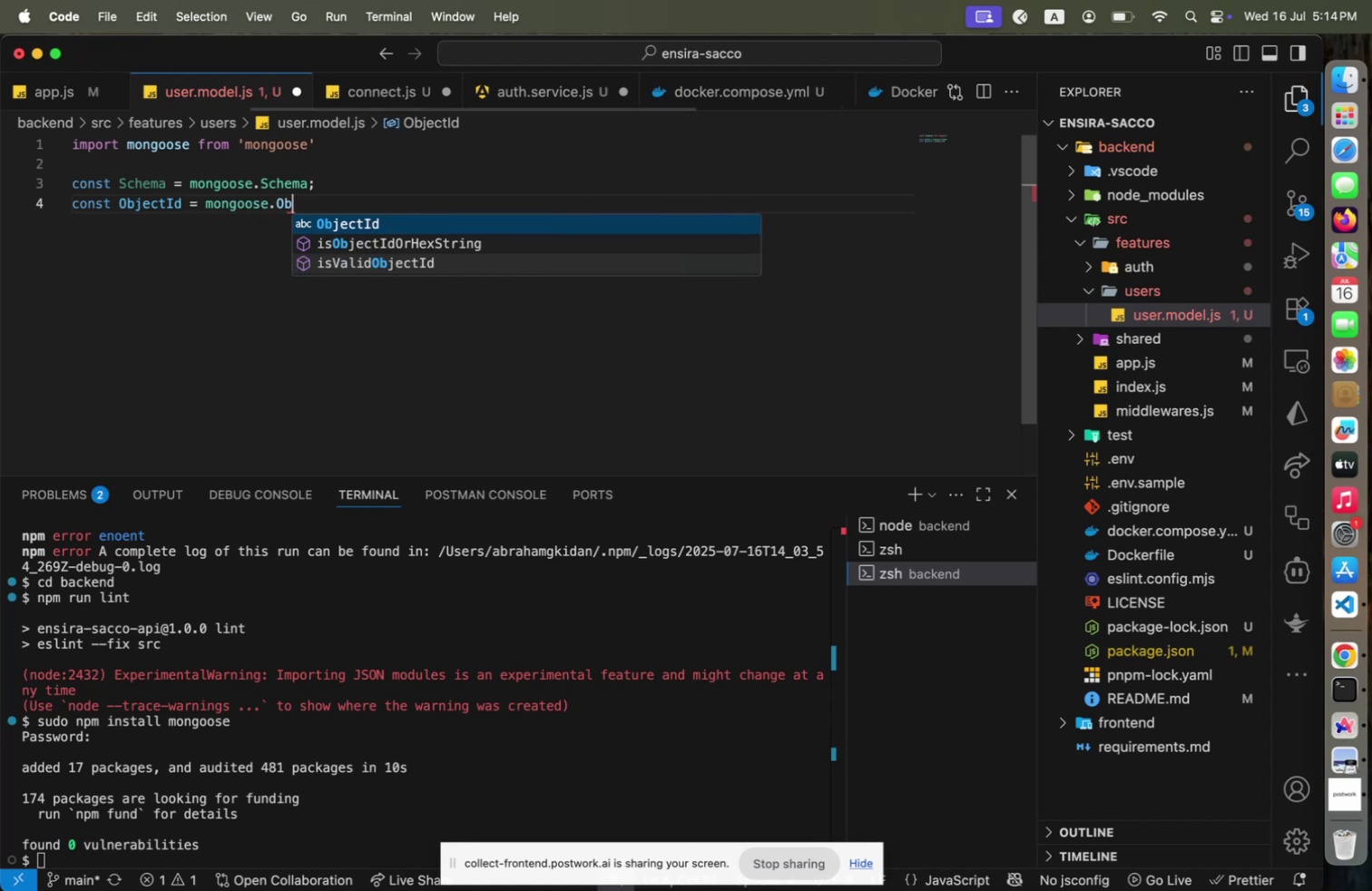 
key(Enter)
 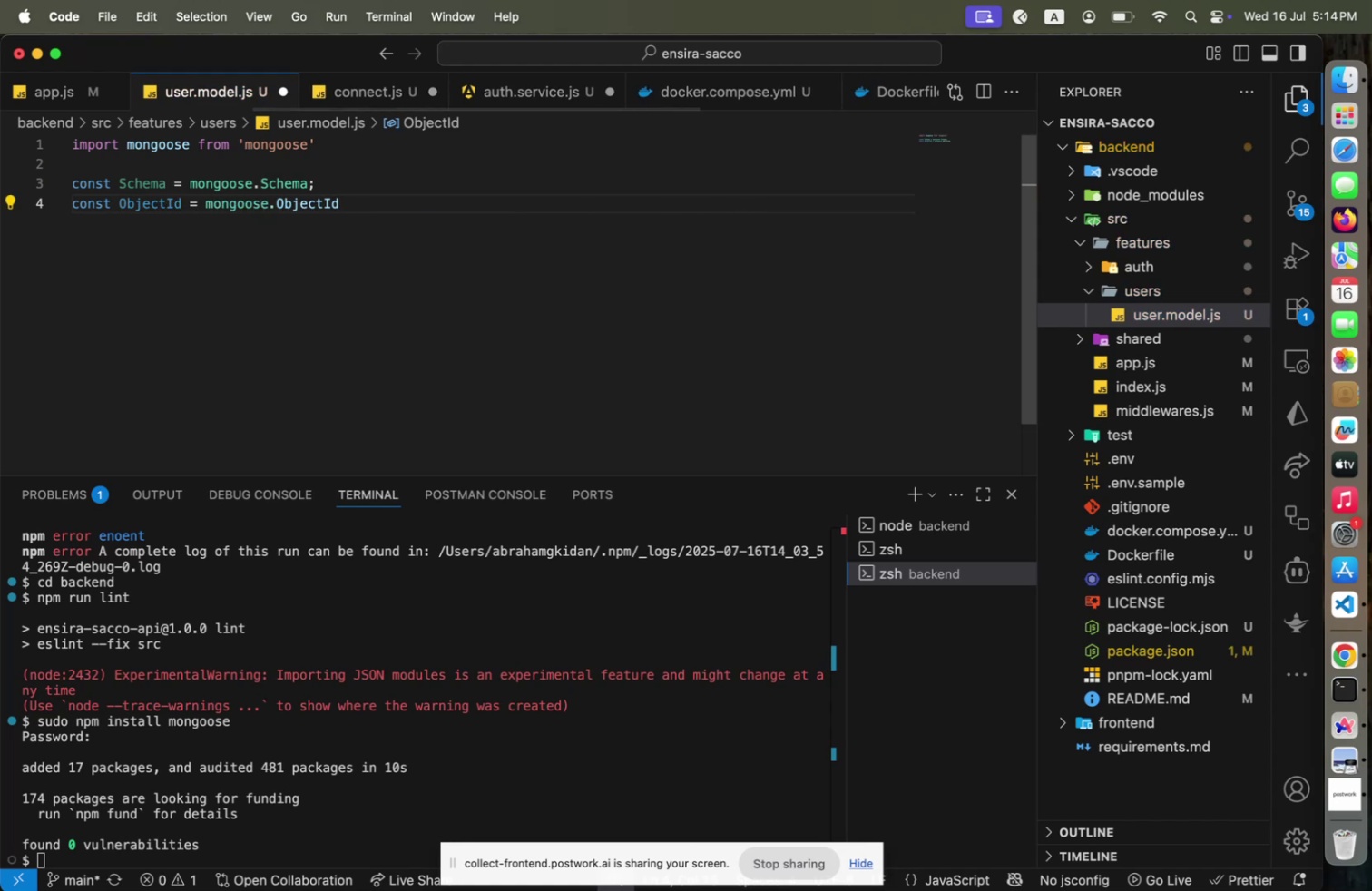 
type(;)
key(Backspace)
type(.Ob)
key(Backspace)
key(Backspace)
key(Backspace)
type(.Ty)
 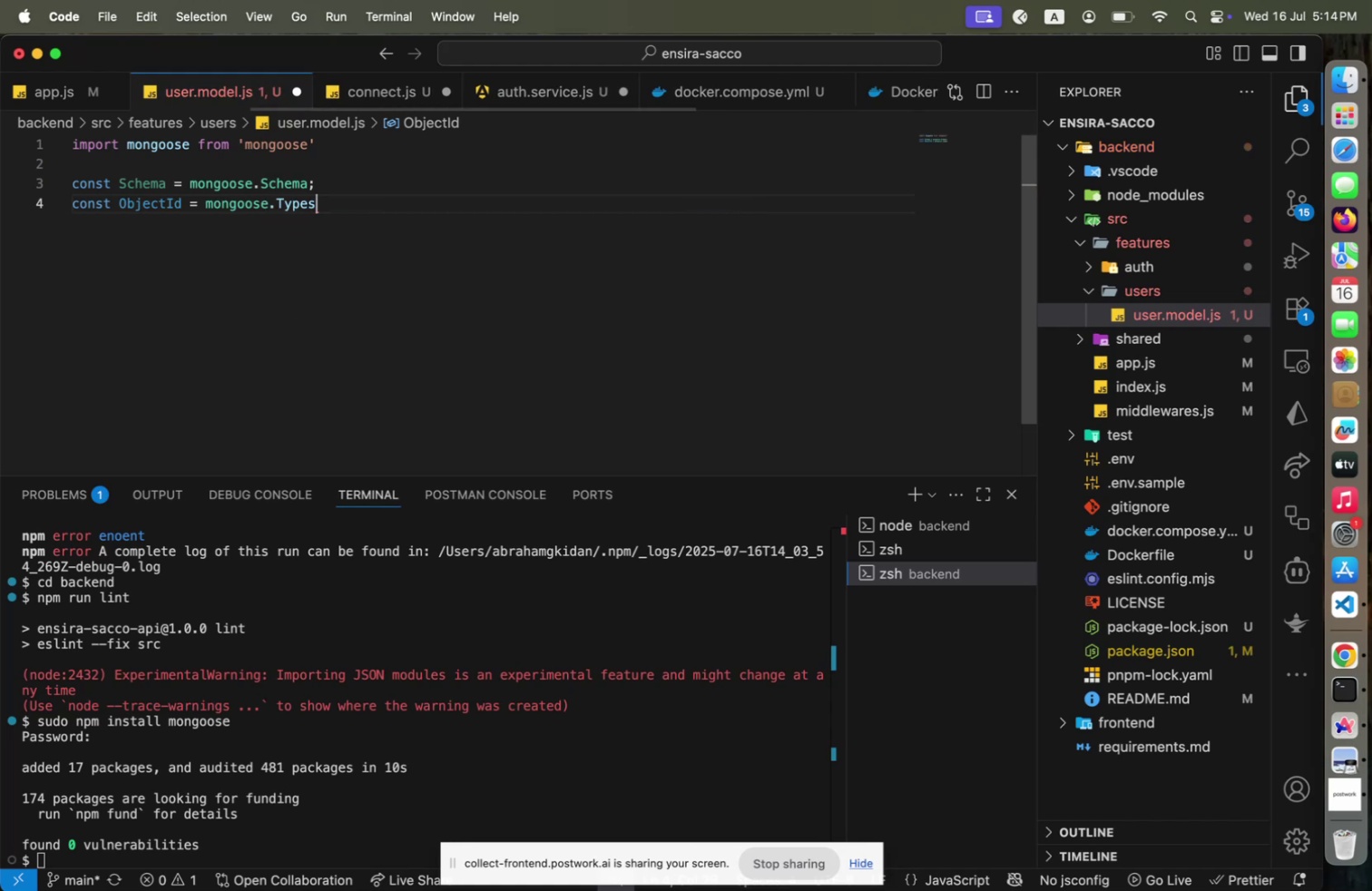 
 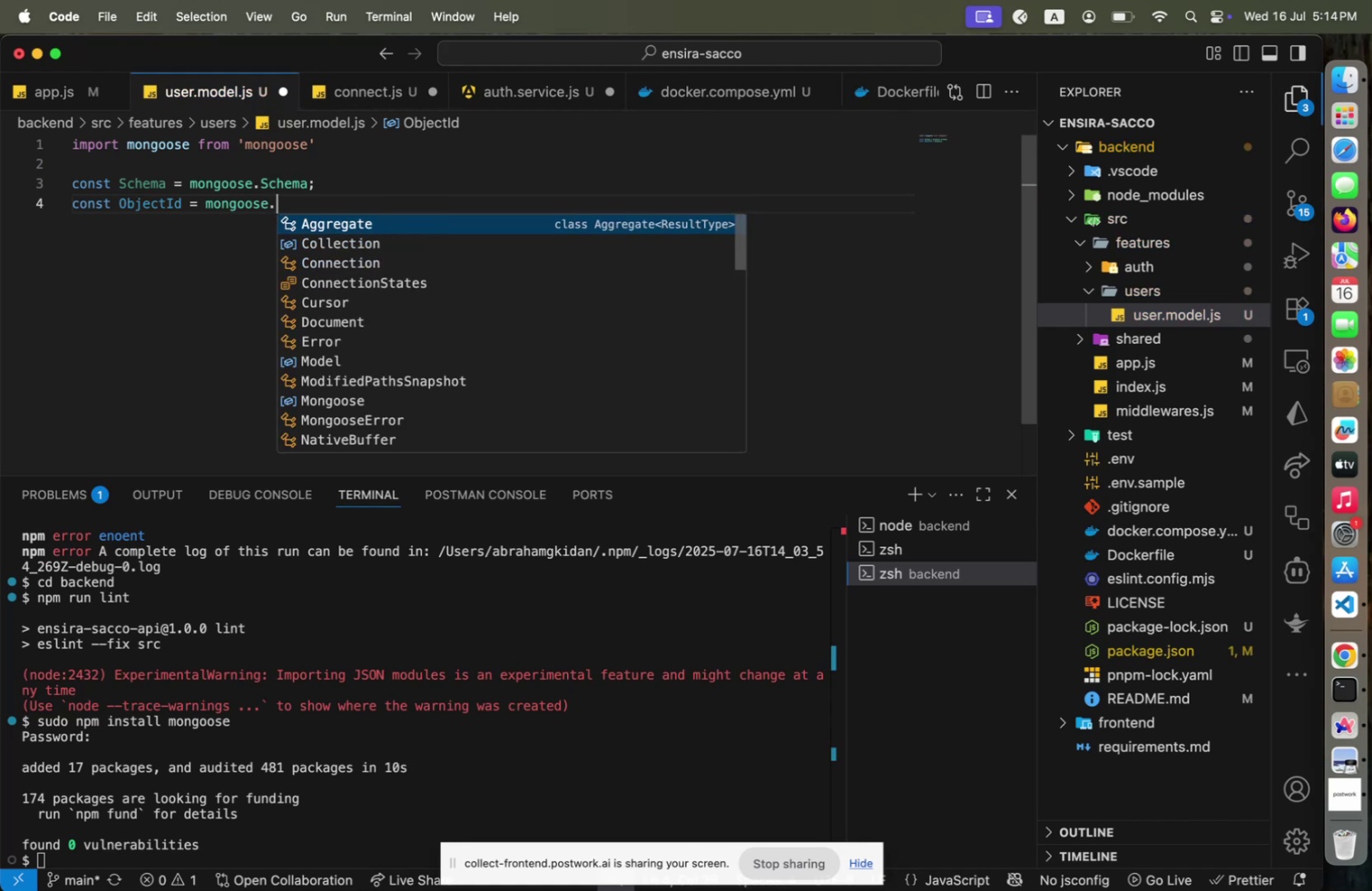 
key(Enter)
 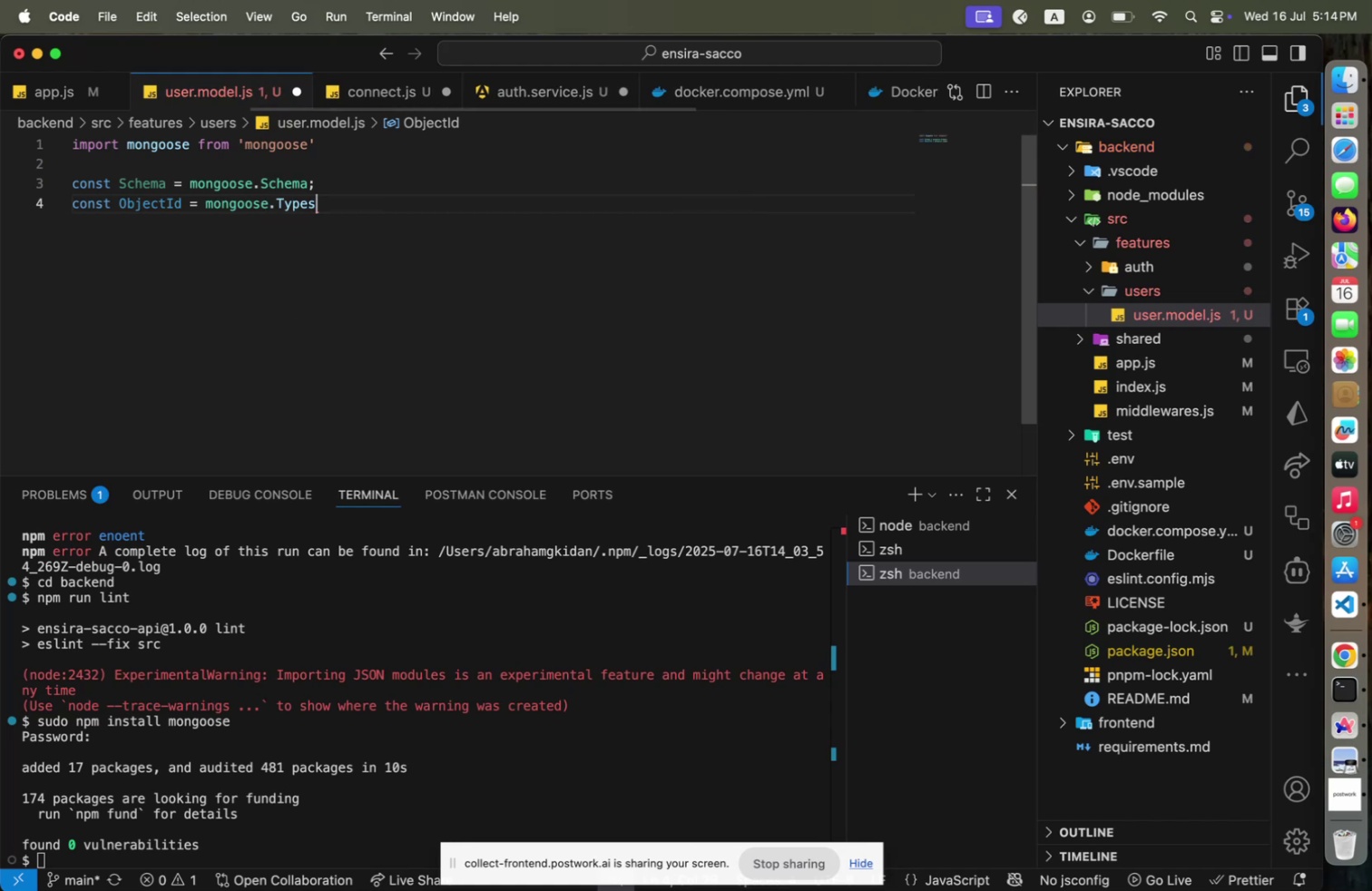 
type(.ON)
key(Backspace)
 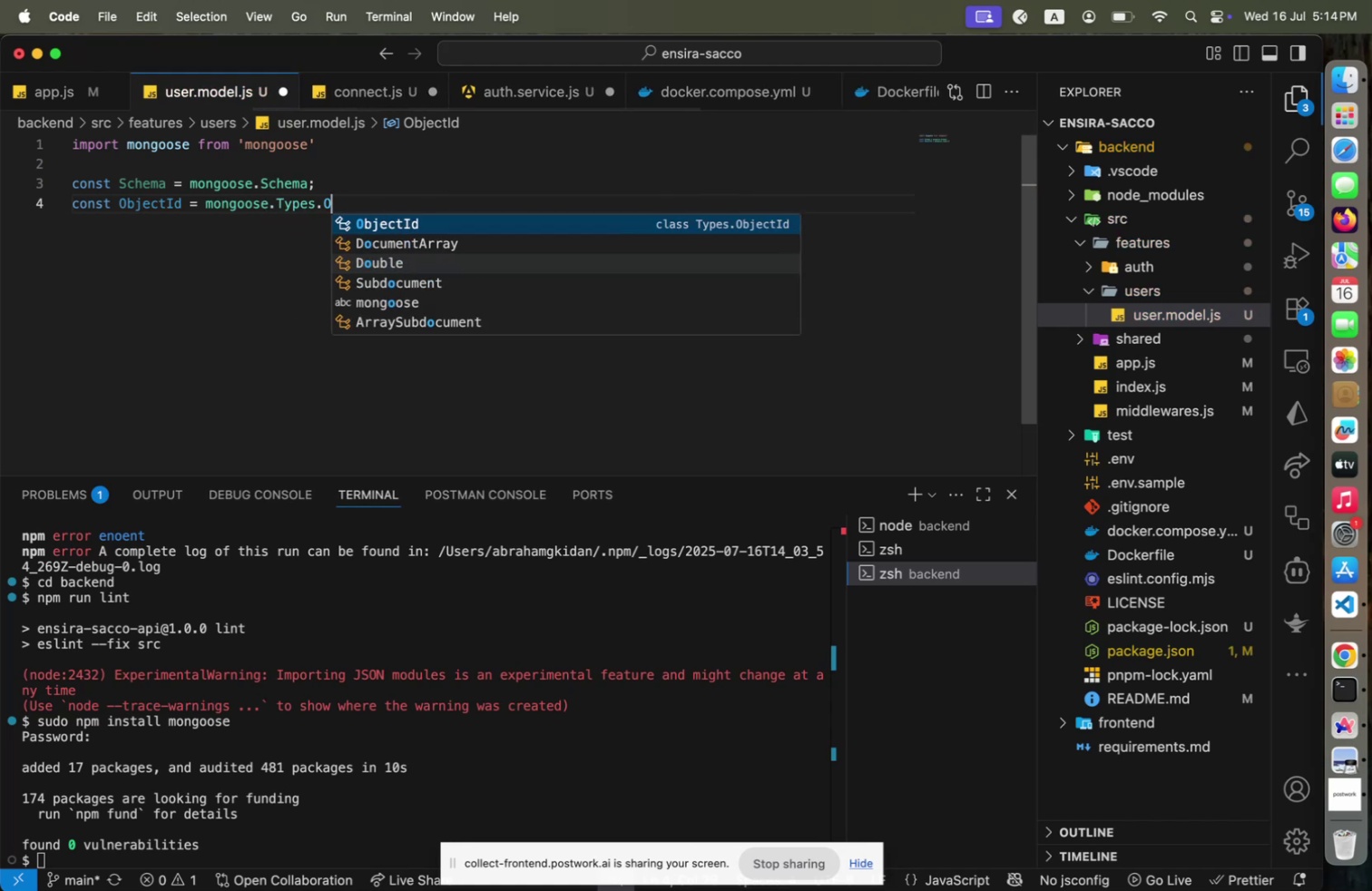 
key(Enter)
 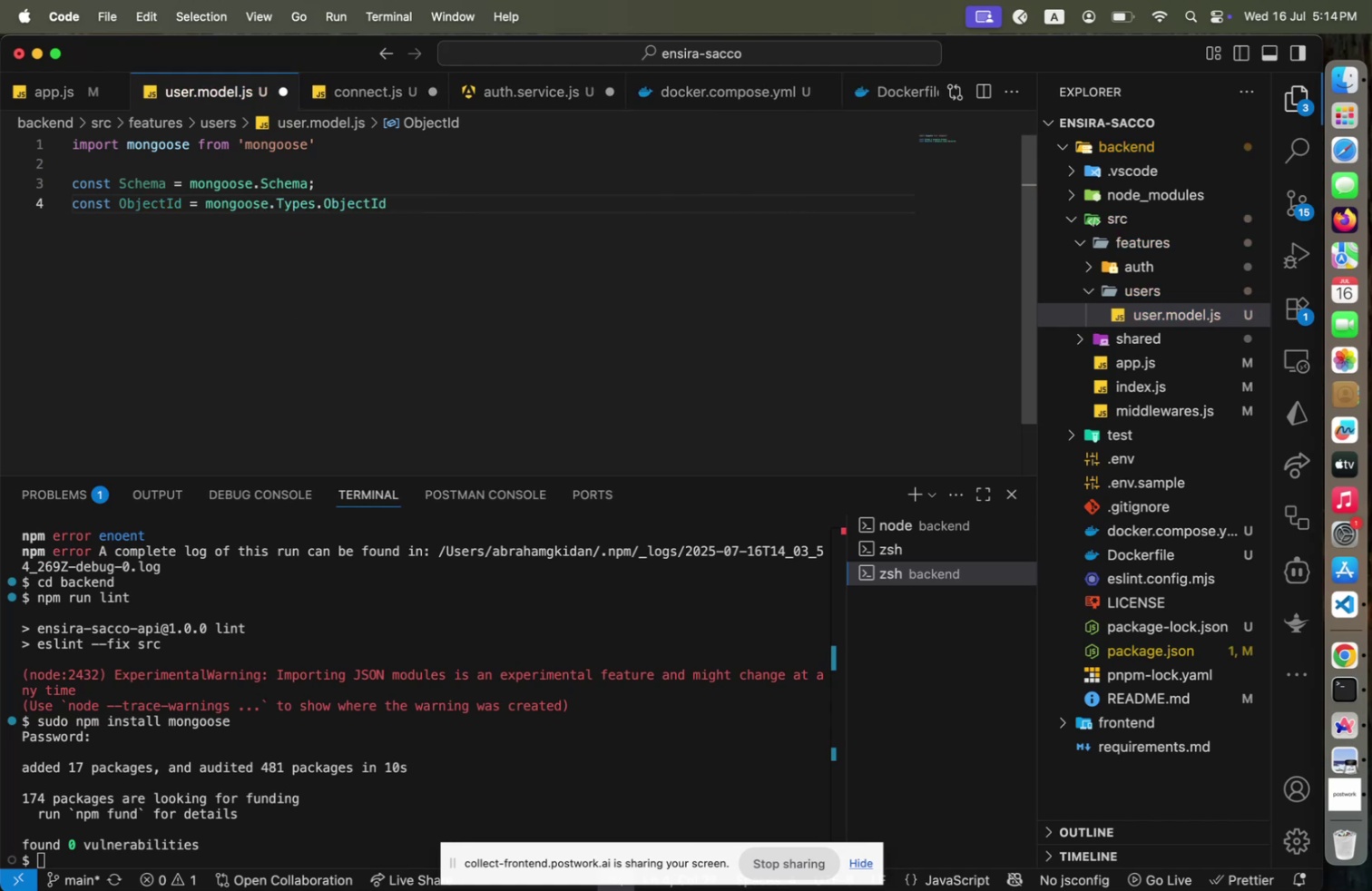 
key(Semicolon)
 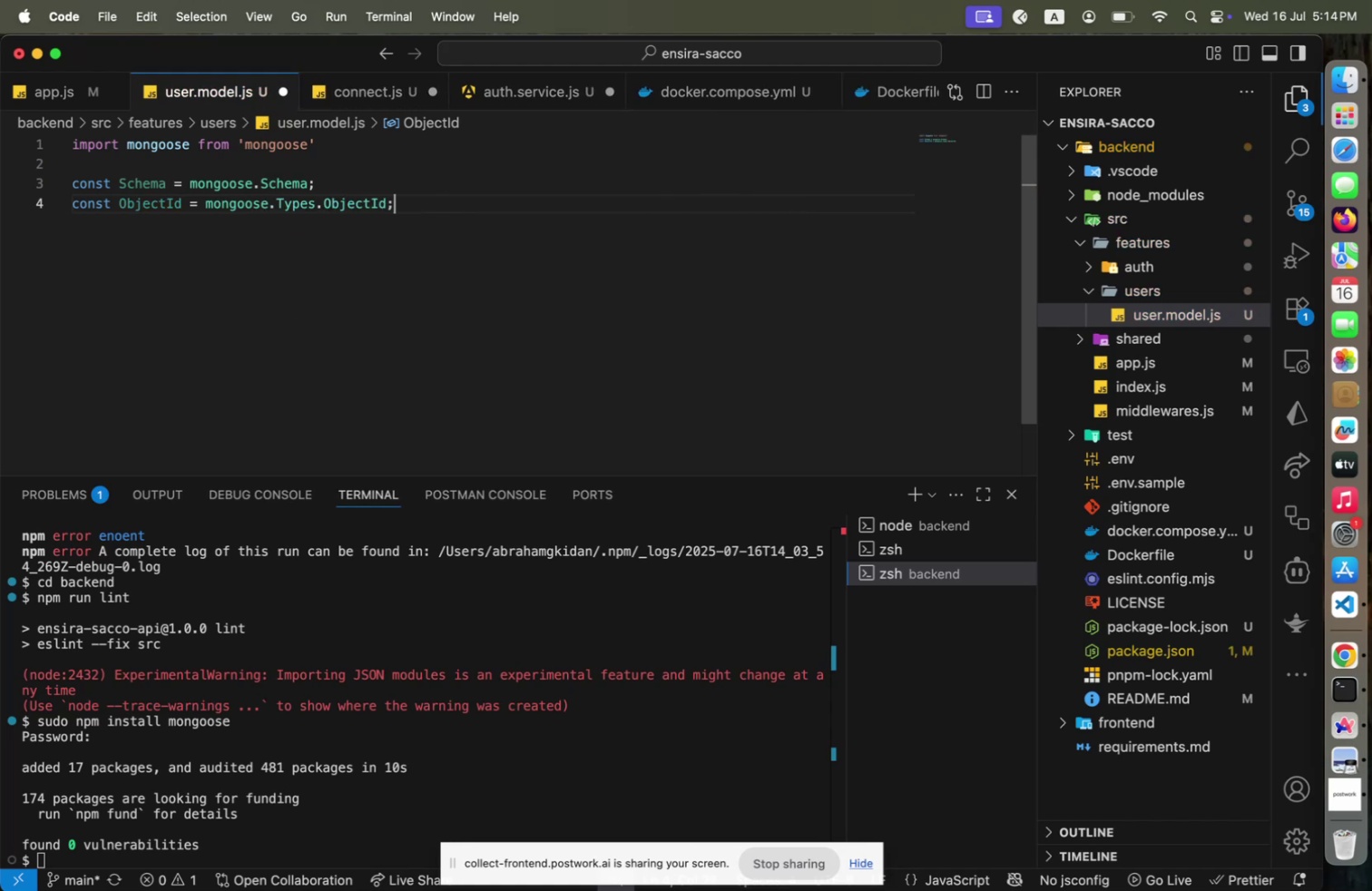 
key(Enter)
 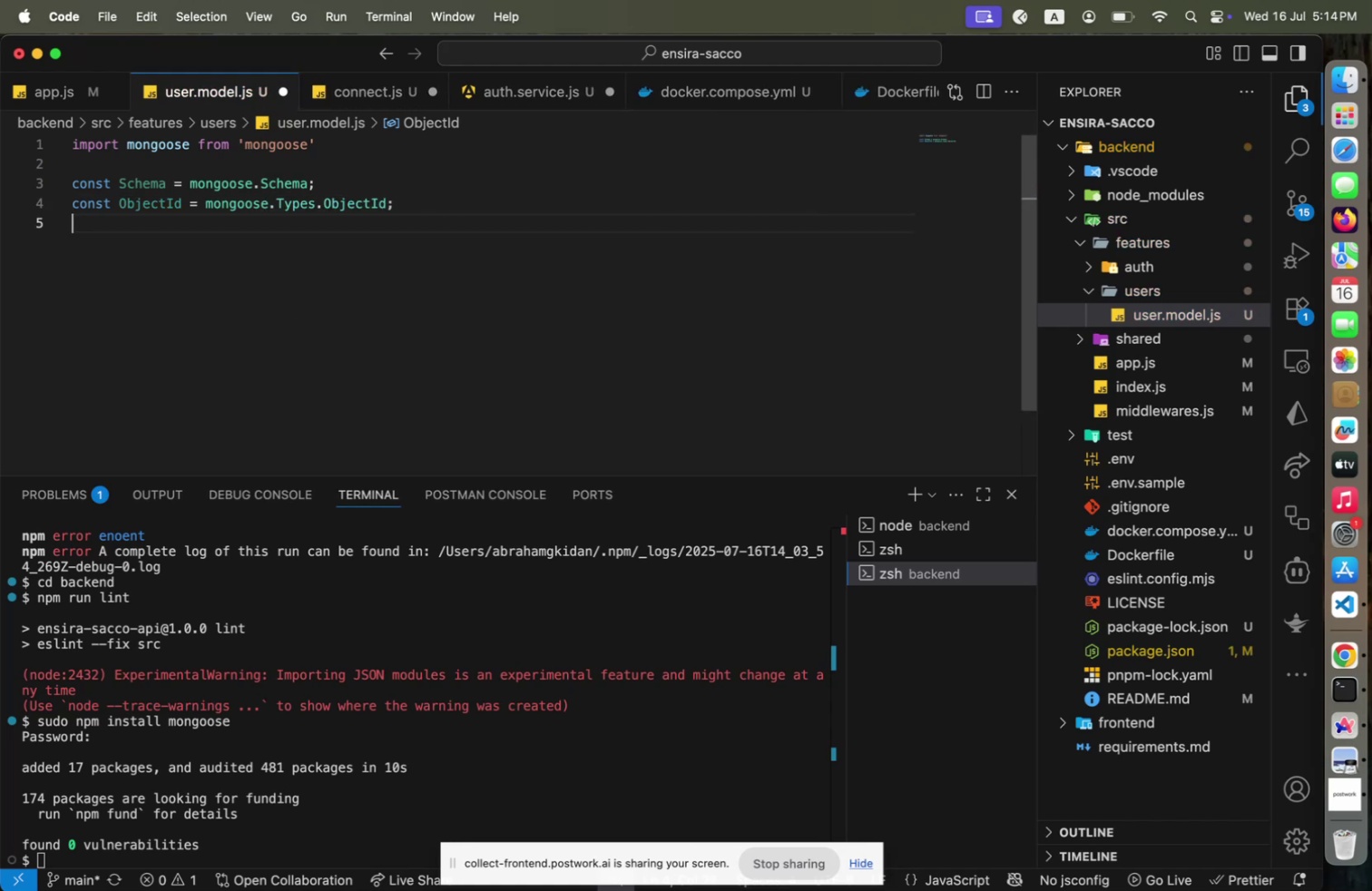 
key(Enter)
 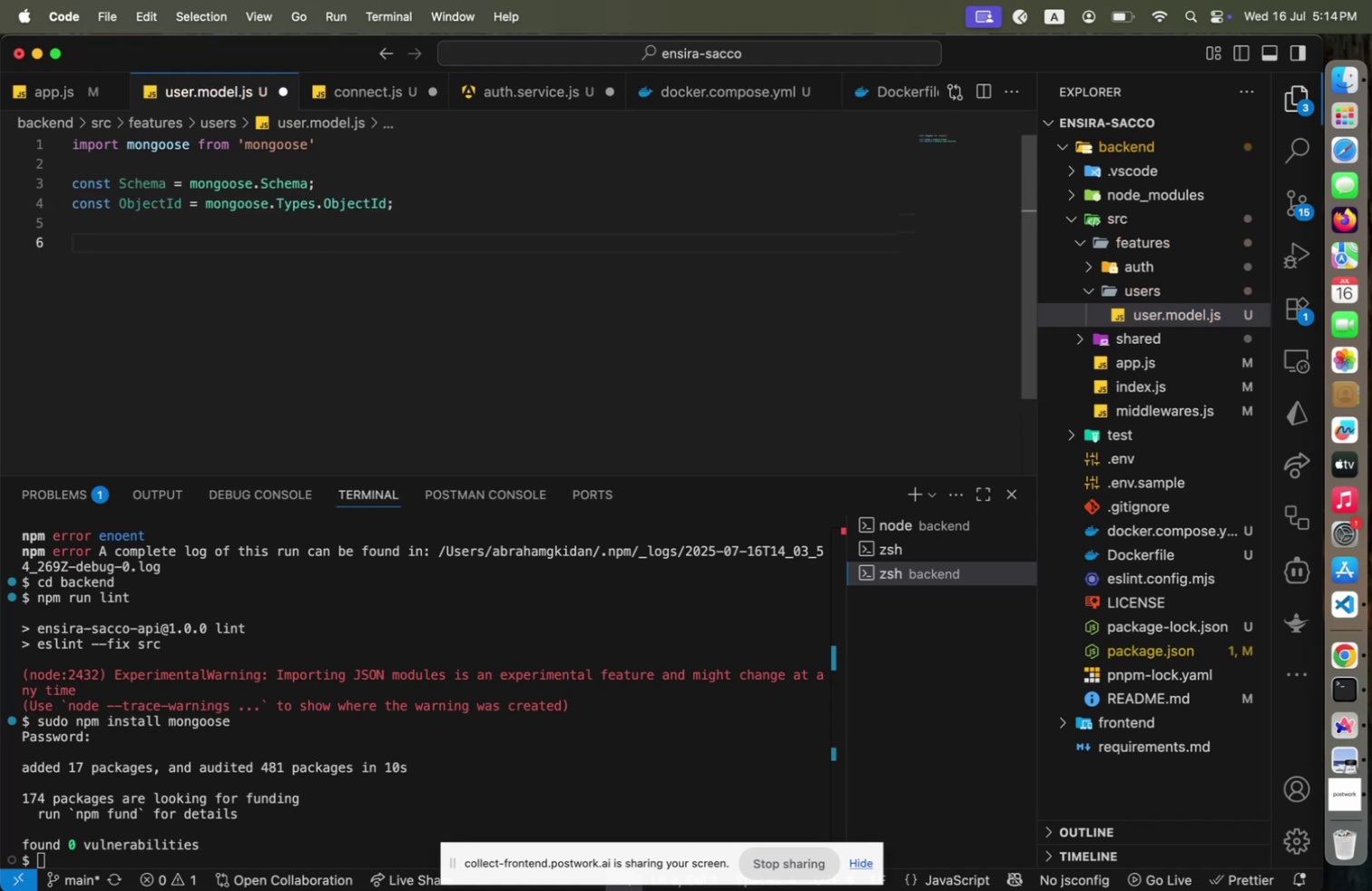 
type(const userSchema = new User)
key(Backspace)
key(Backspace)
key(Backspace)
key(Backspace)
type(Schema({)
 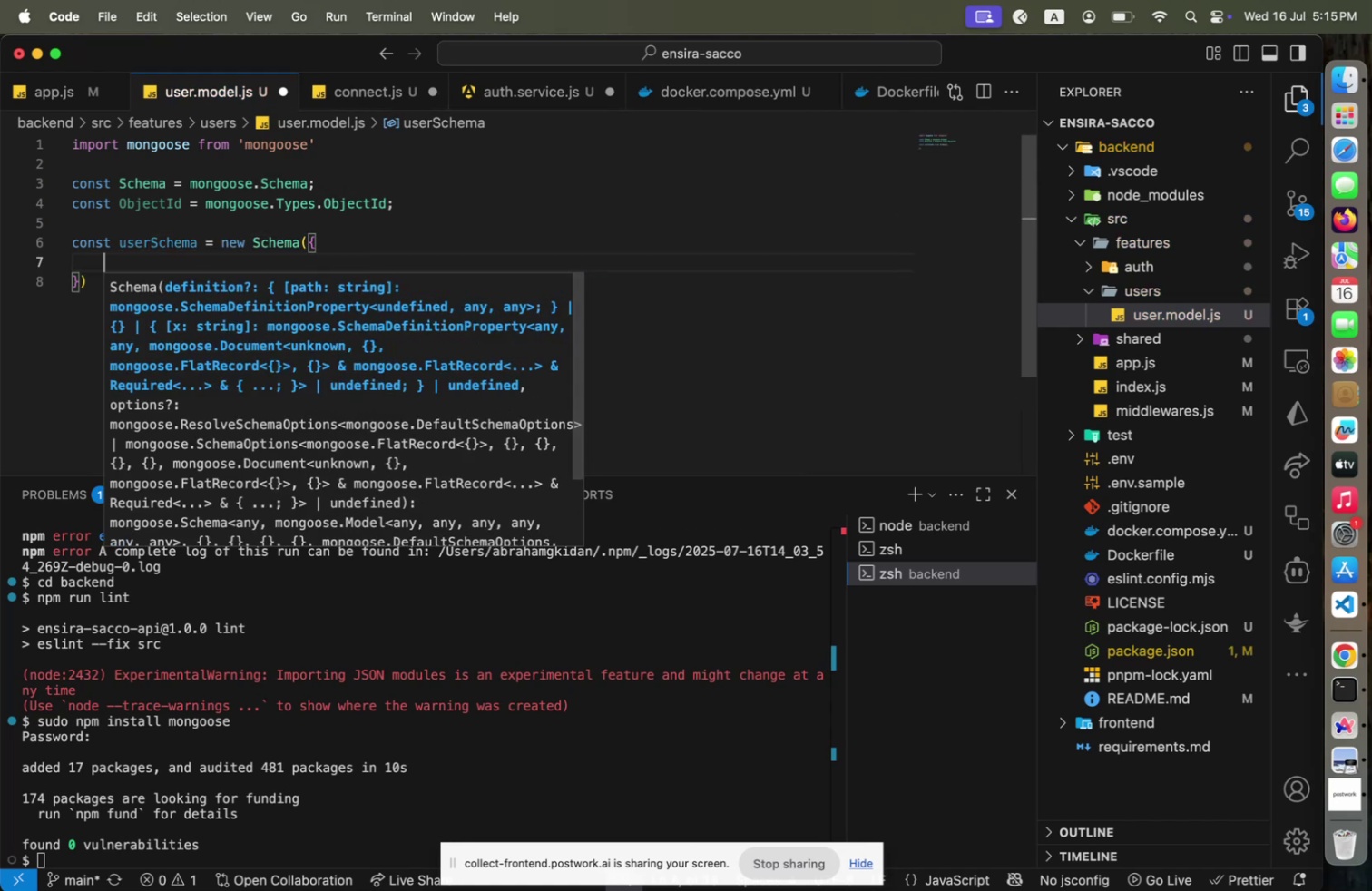 
 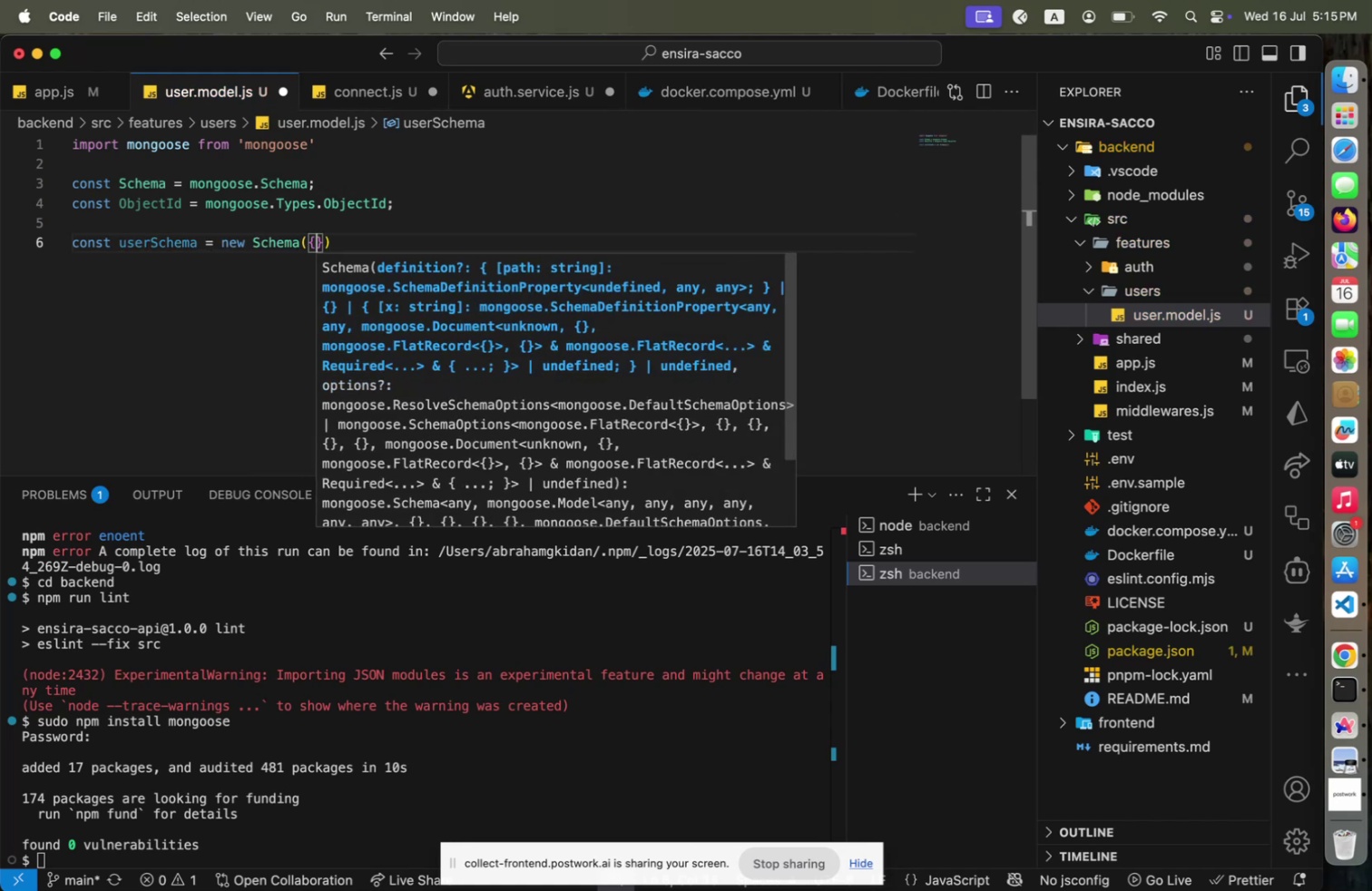 
key(Enter)
 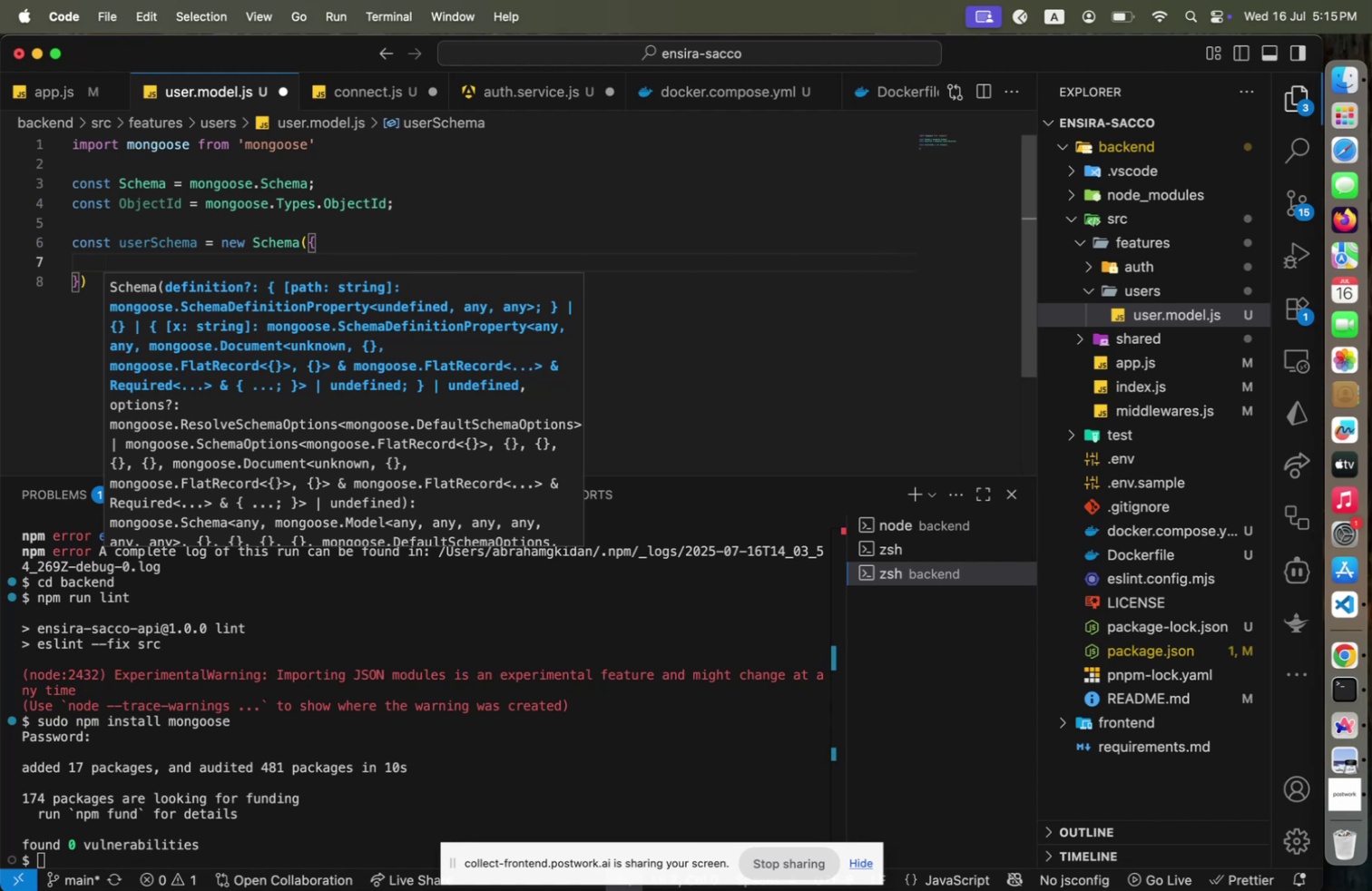 
wait(7.49)
 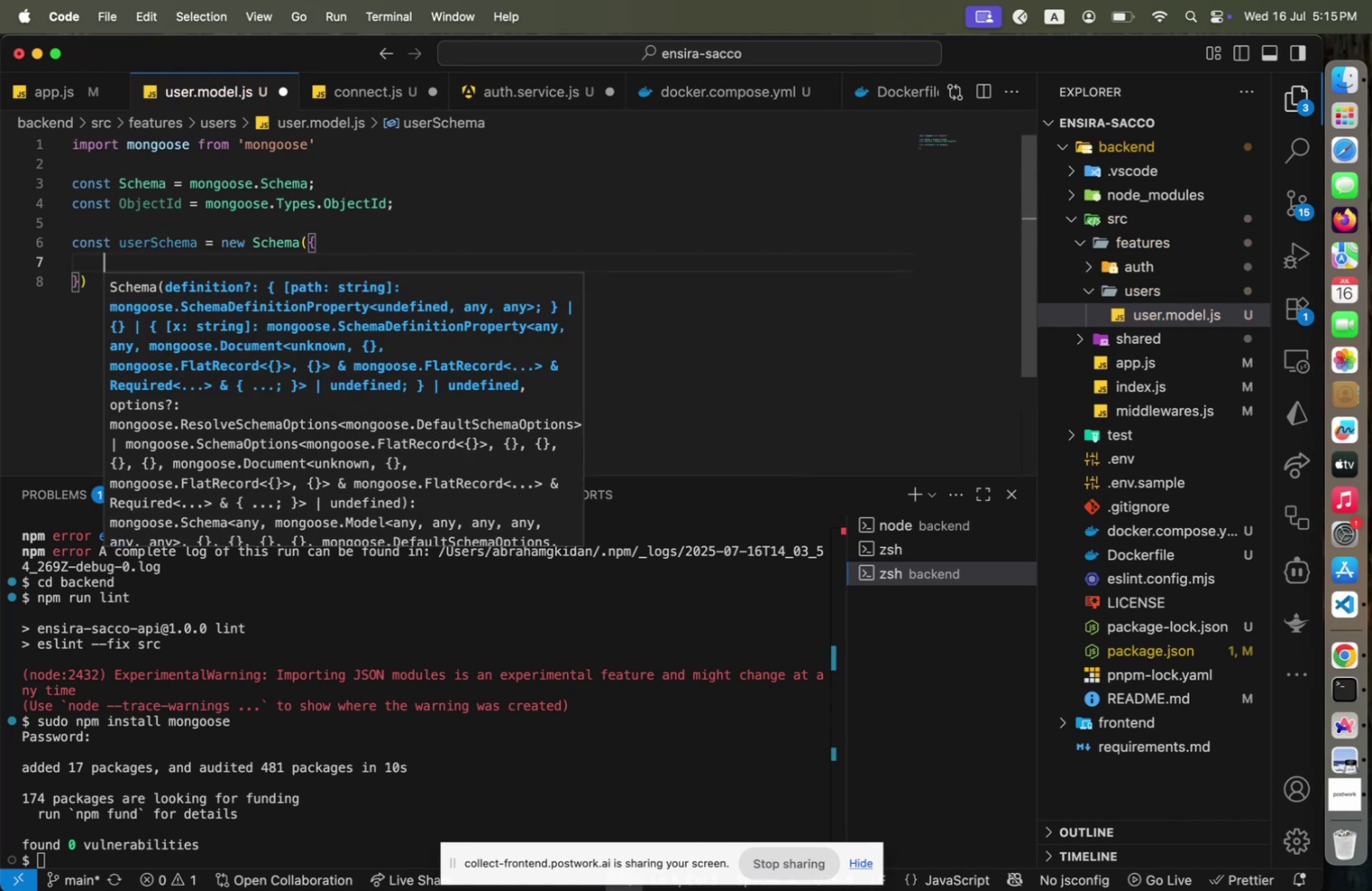 
type(u)
key(Backspace)
type(firstName)
key(Backspace)
type(name: { type: String, )
 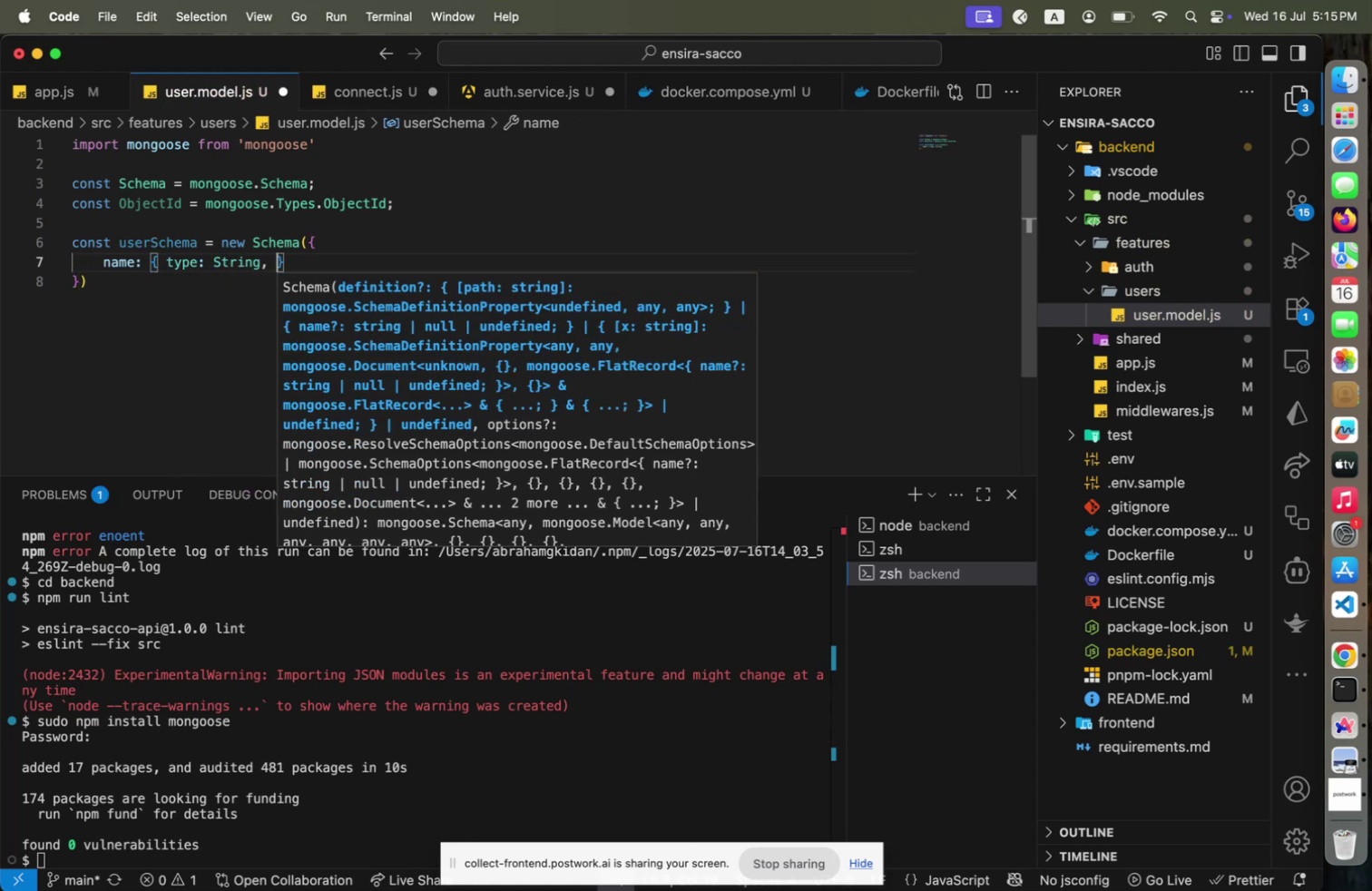 
key(ArrowRight)
 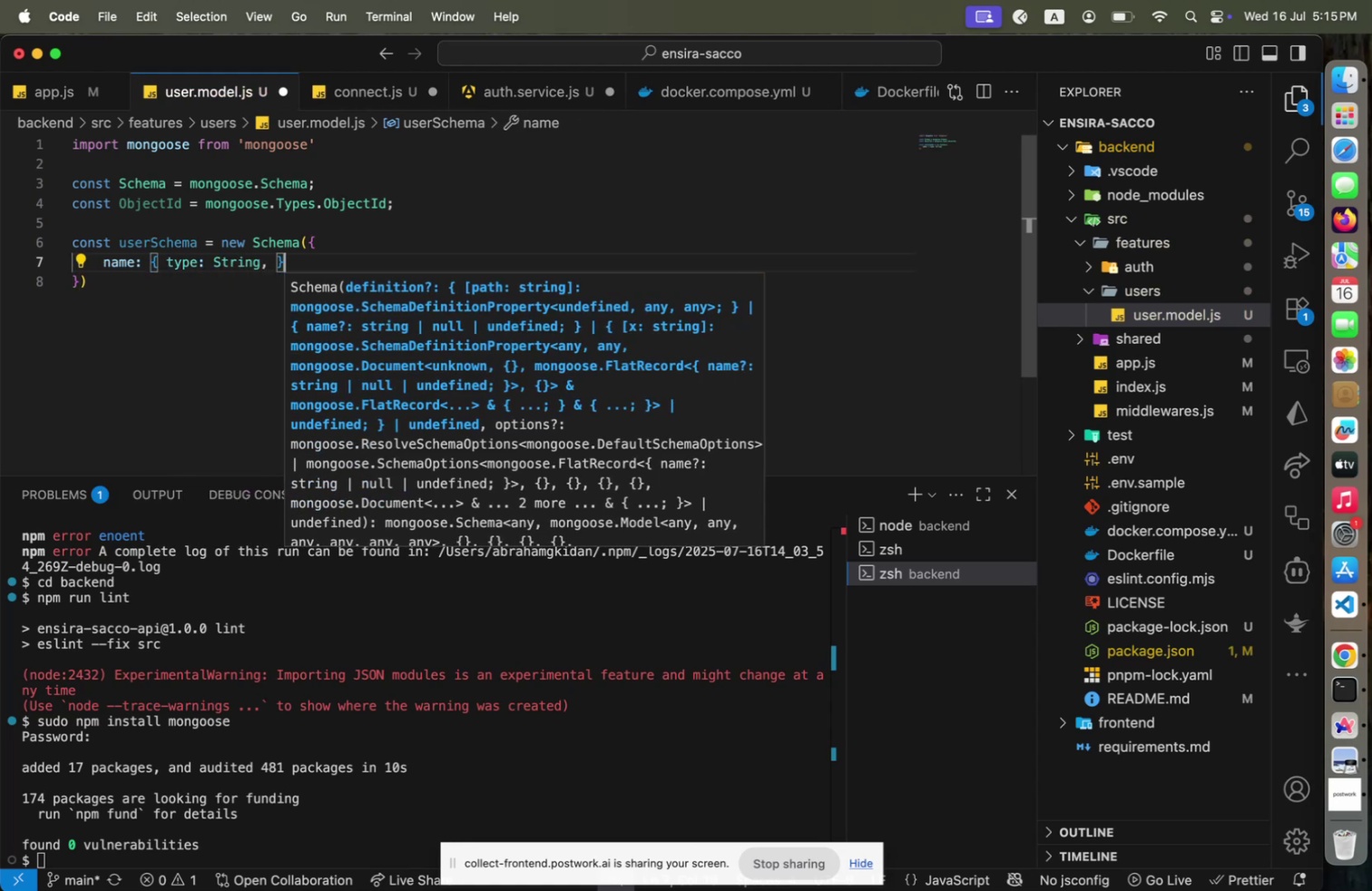 
key(Comma)
 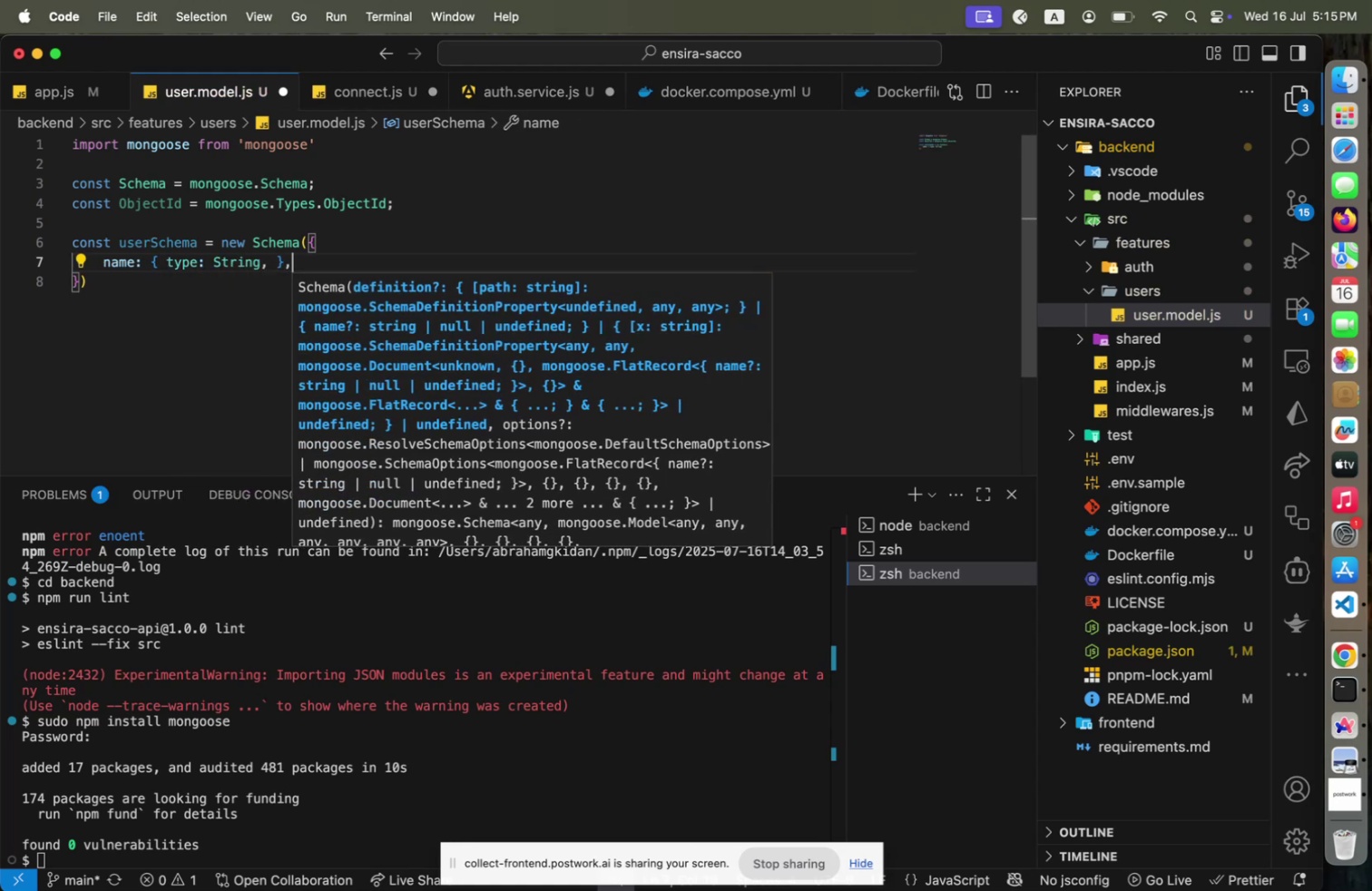 
key(Enter)
 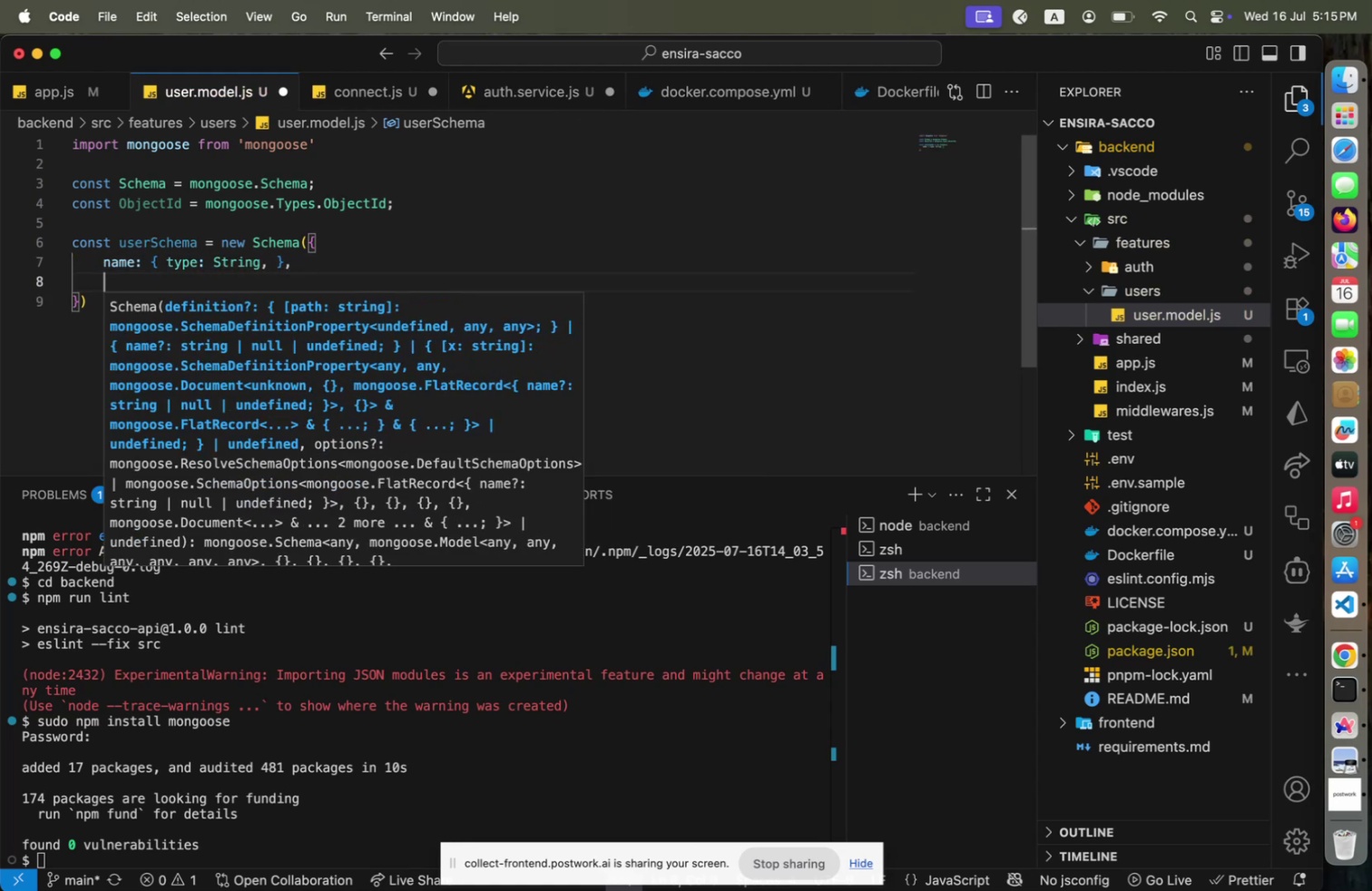 
type(e)
key(Backspace)
type(phoneNumber: { type: String, validator)
key(Backspace)
key(Backspace)
type( )
 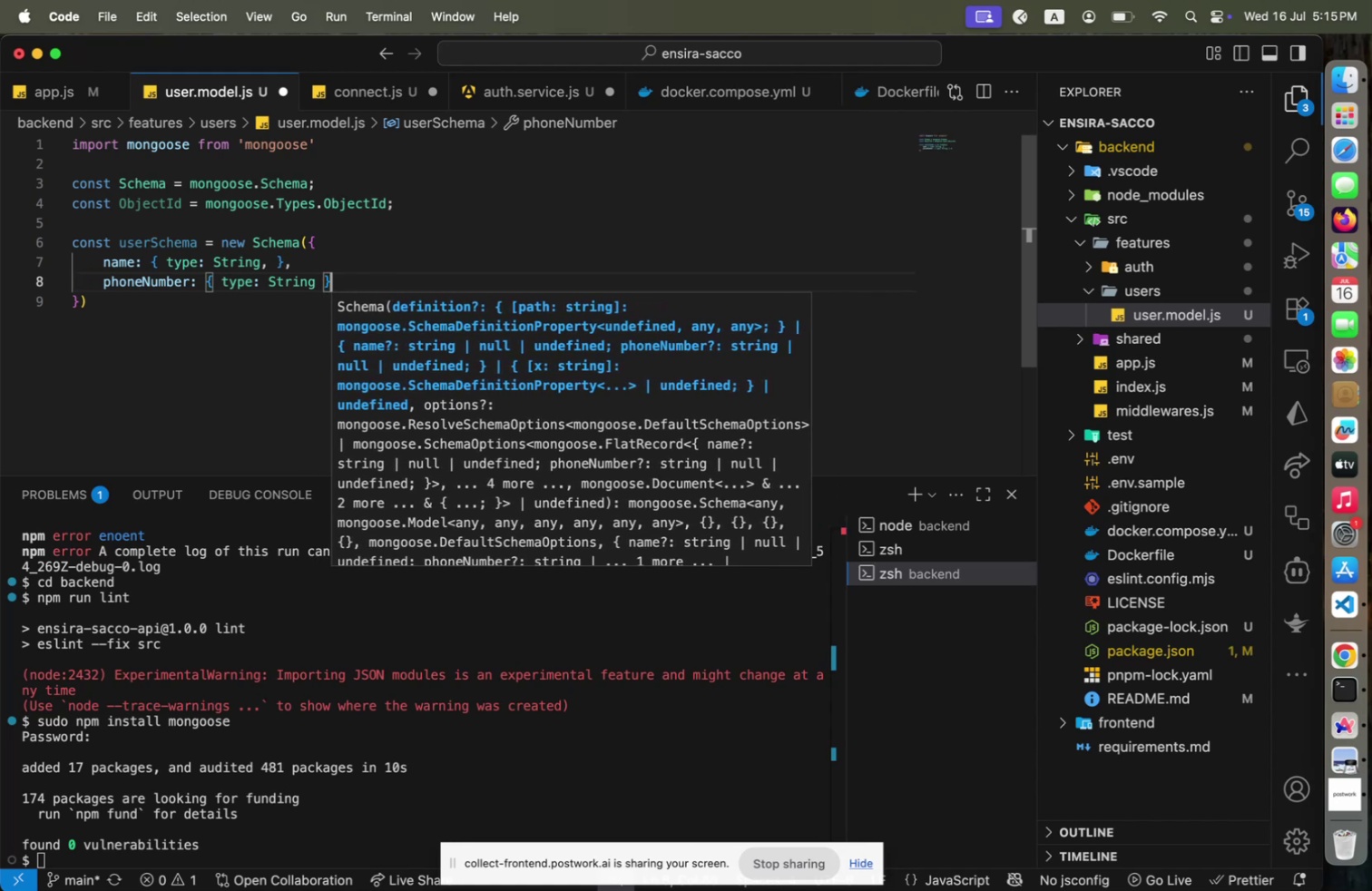 
 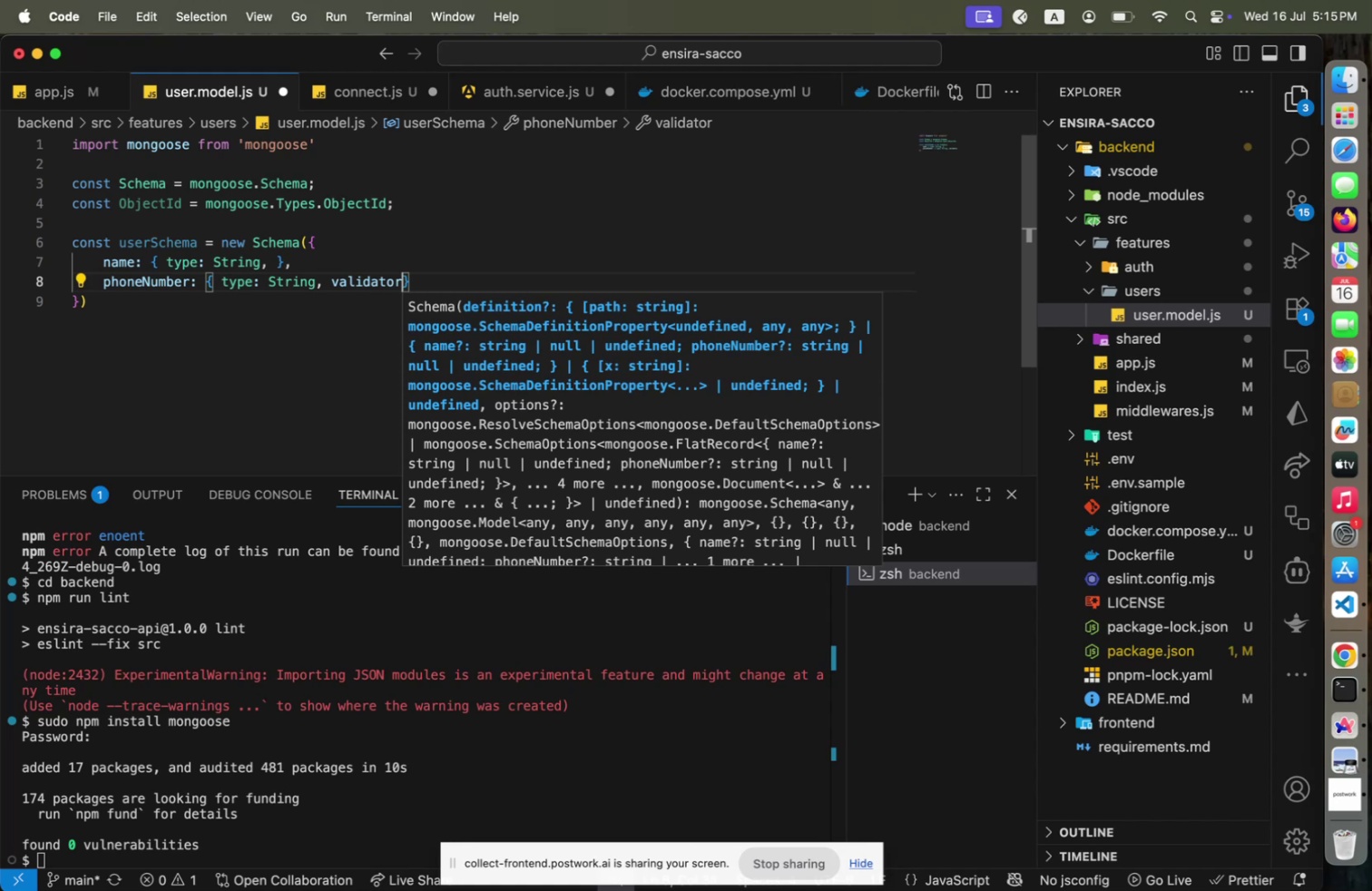 
key(ArrowRight)
 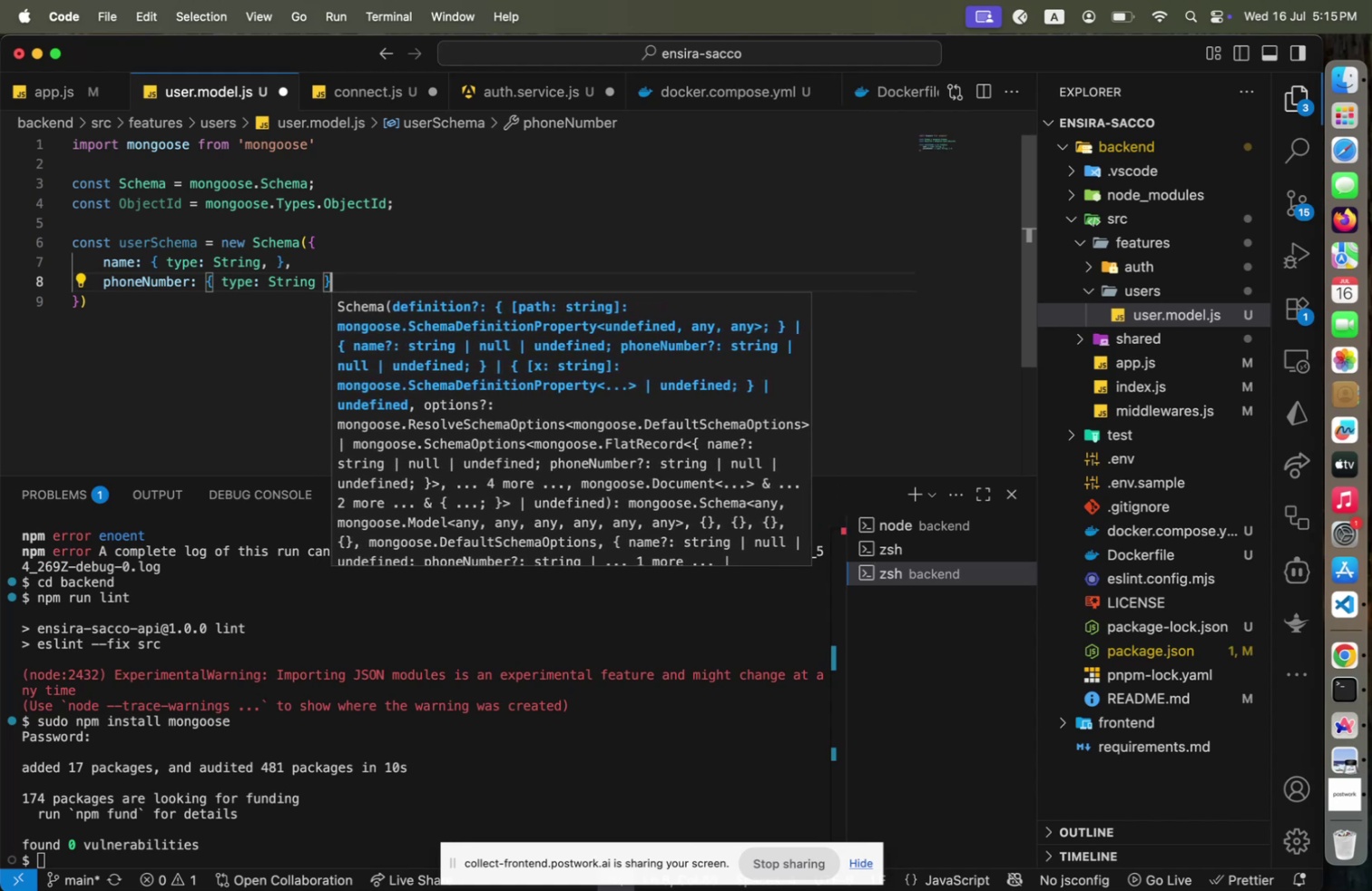 
key(Comma)
 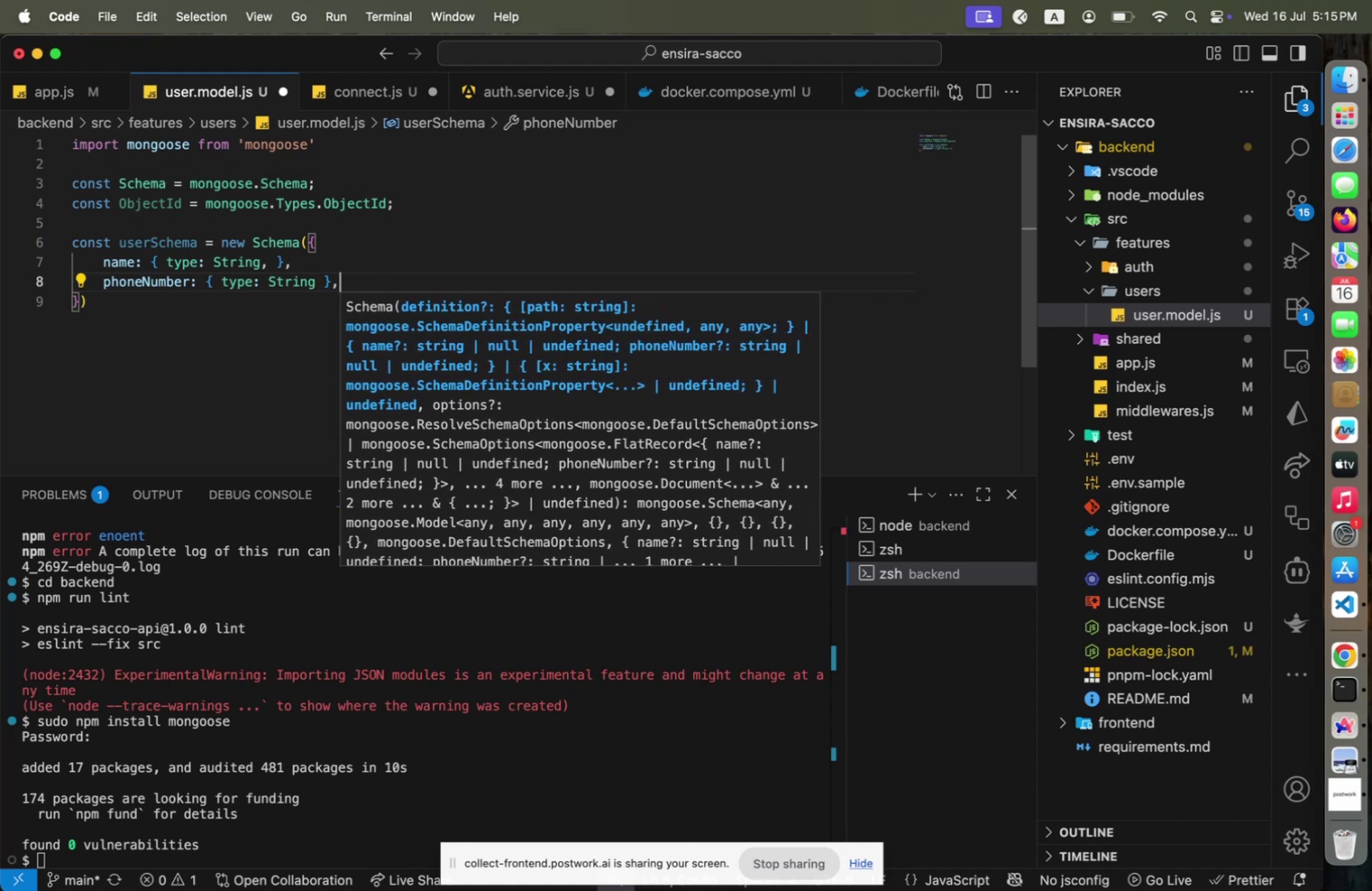 
key(Enter)
 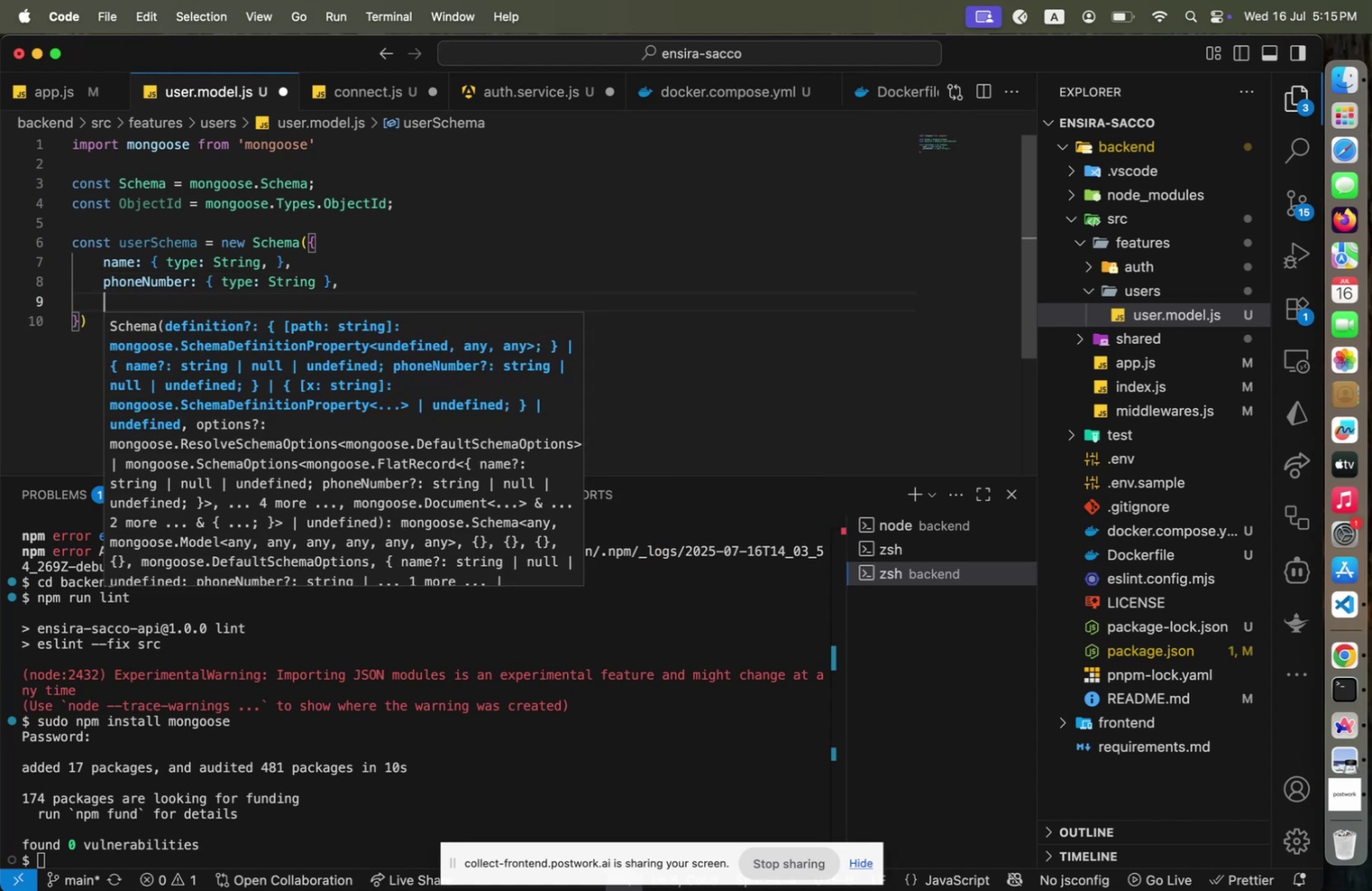 
key(ArrowUp)
 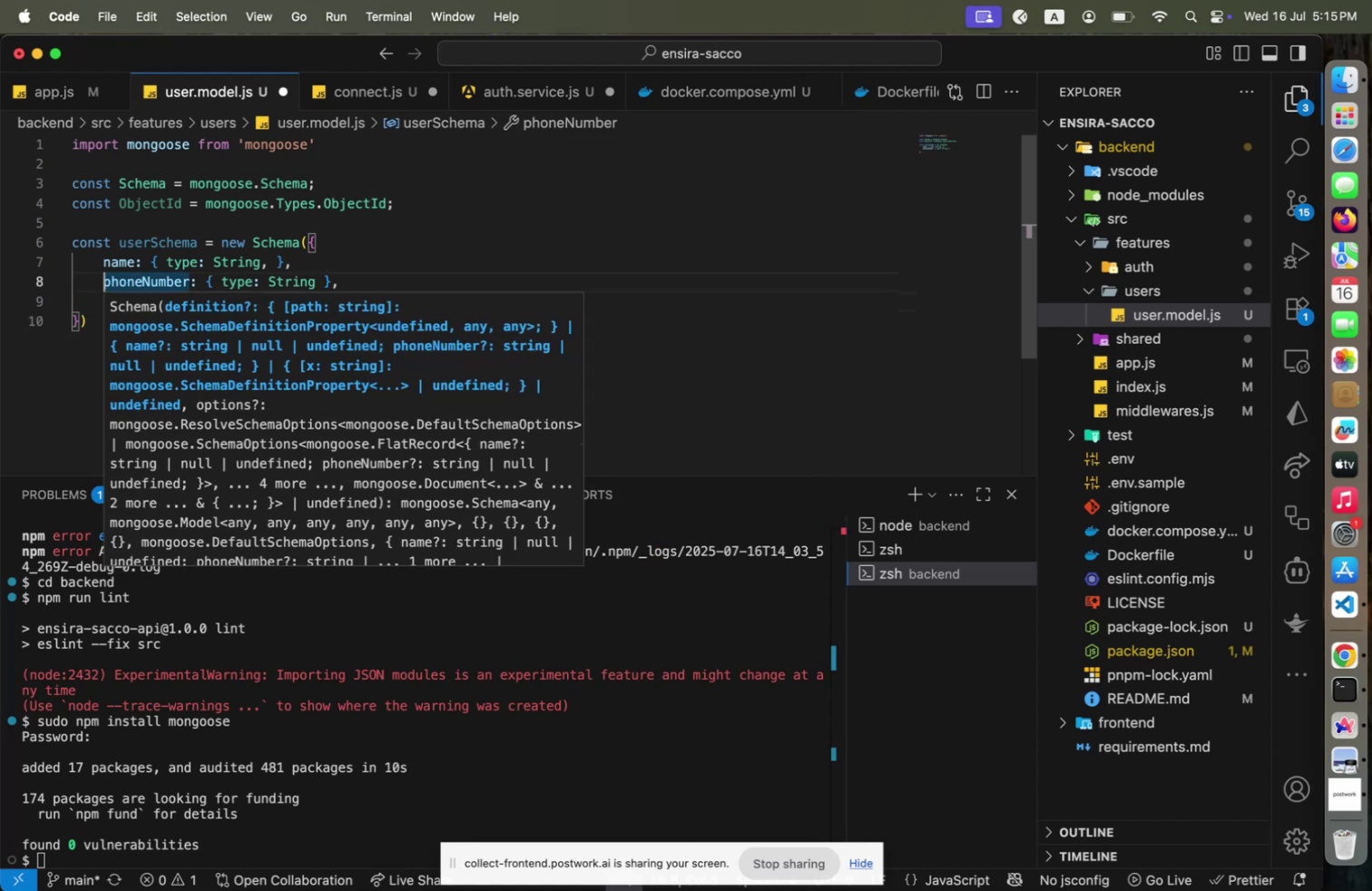 
key(End)
 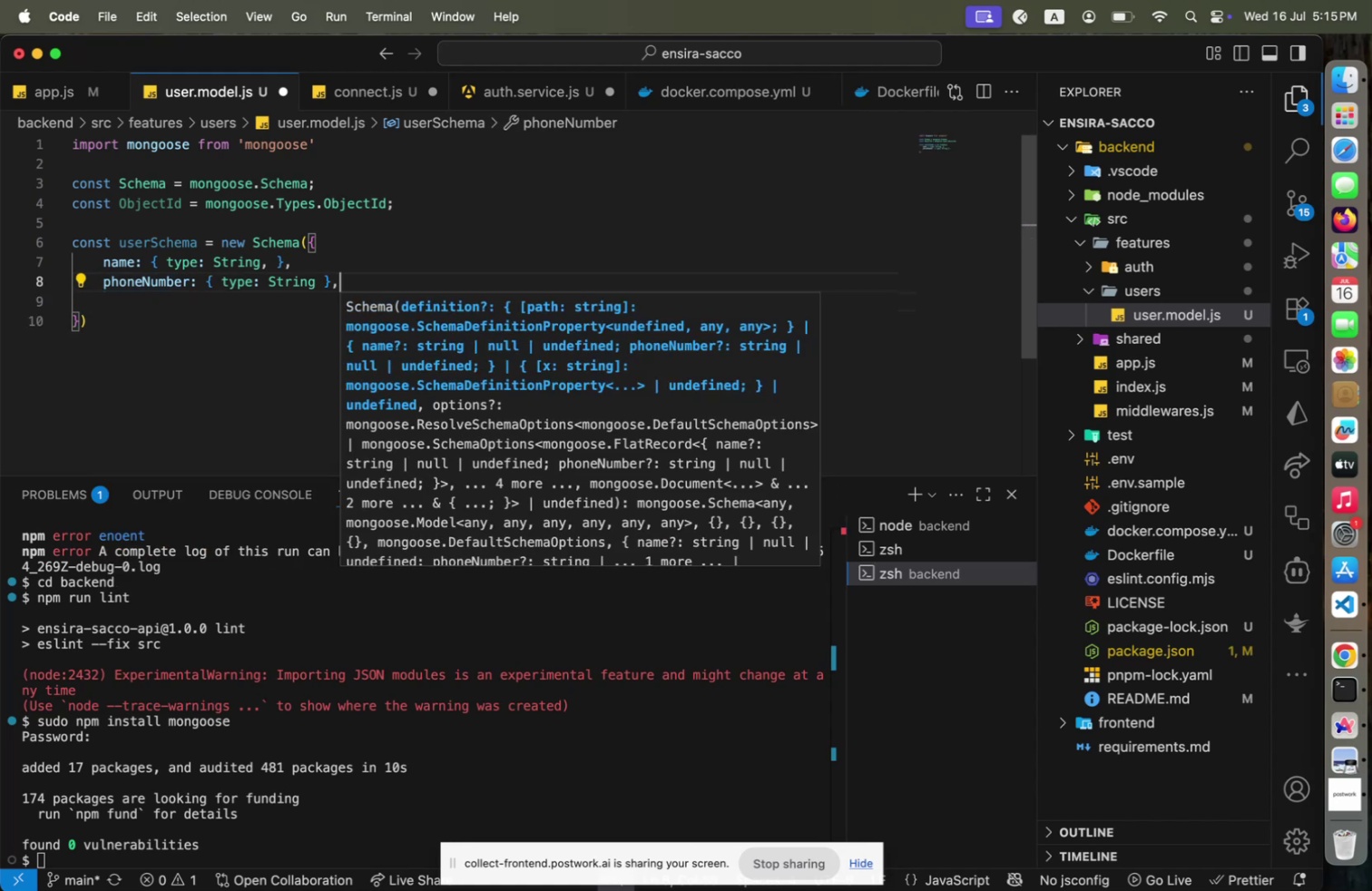 
key(ArrowLeft)
 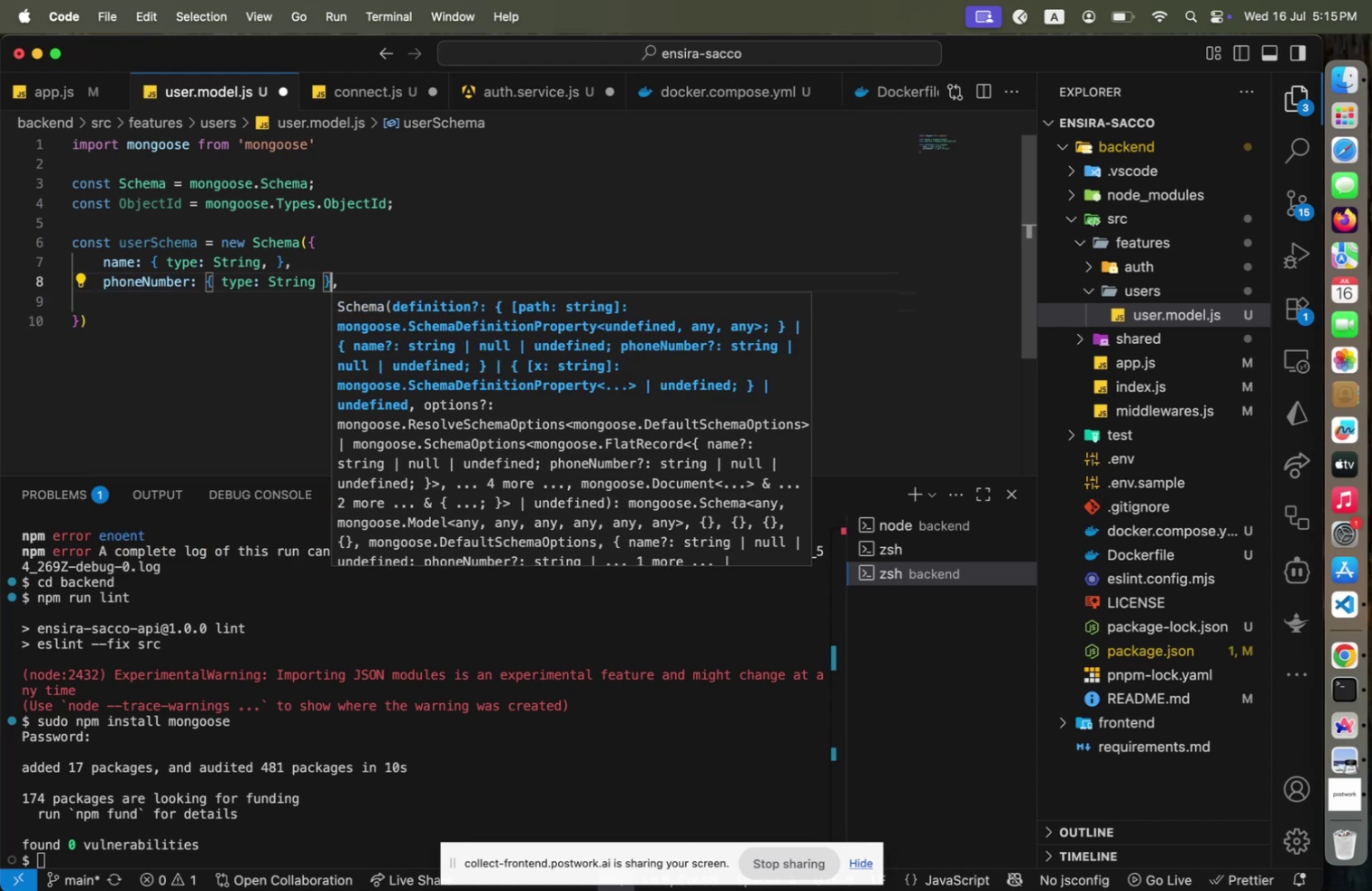 
key(ArrowLeft)
 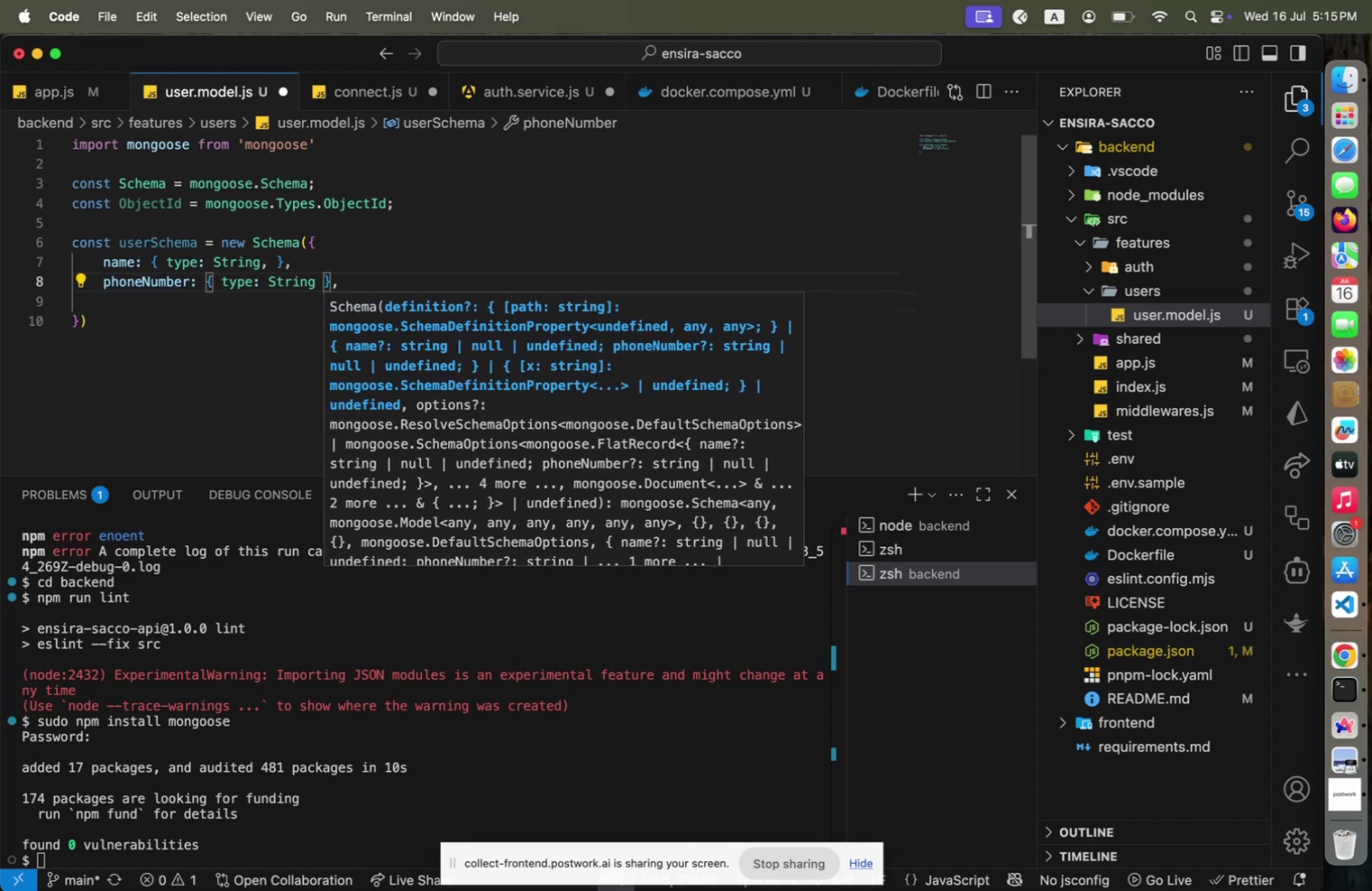 
key(Backspace)
type(, unique: true )
 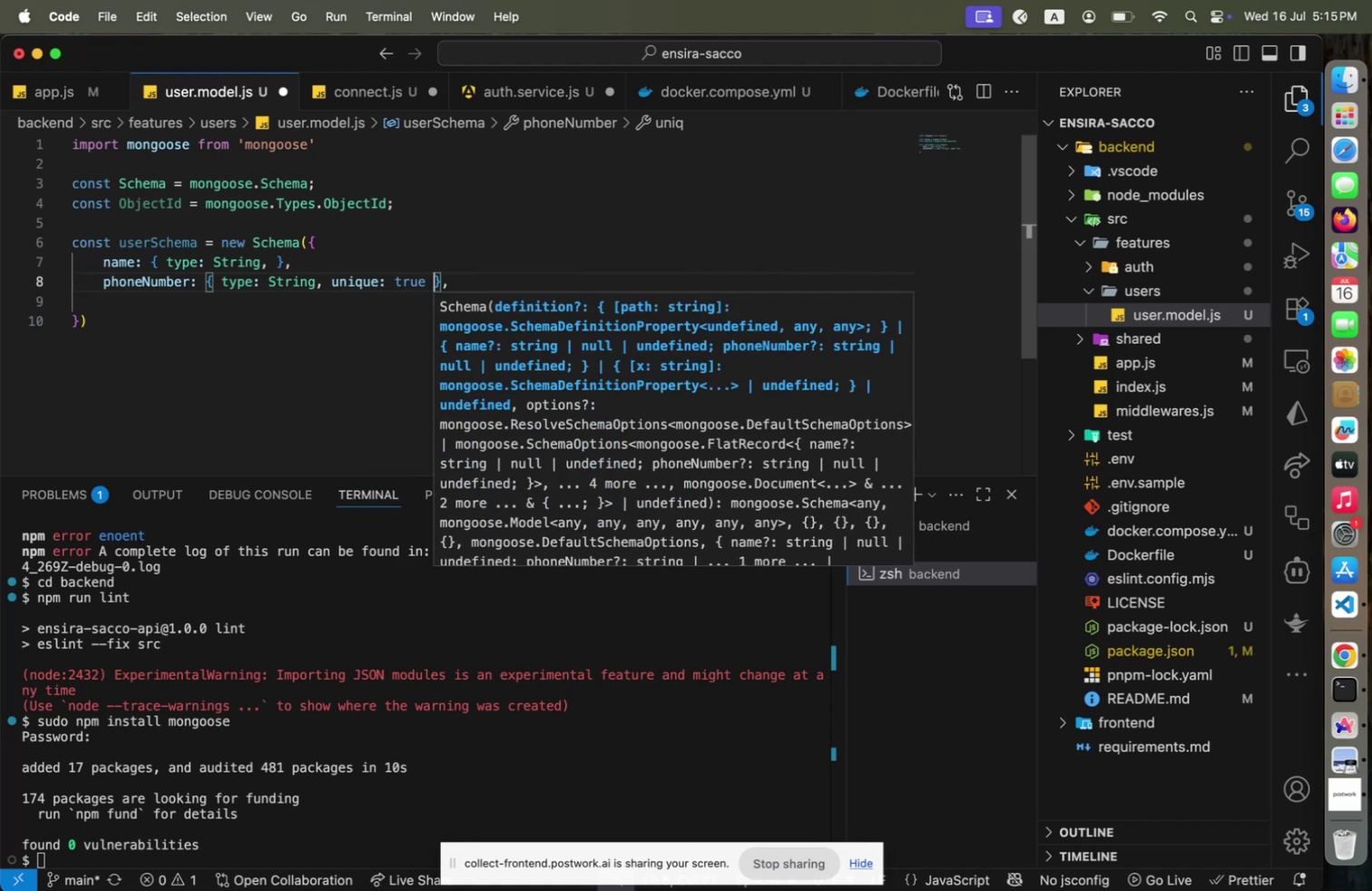 
key(ArrowRight)
 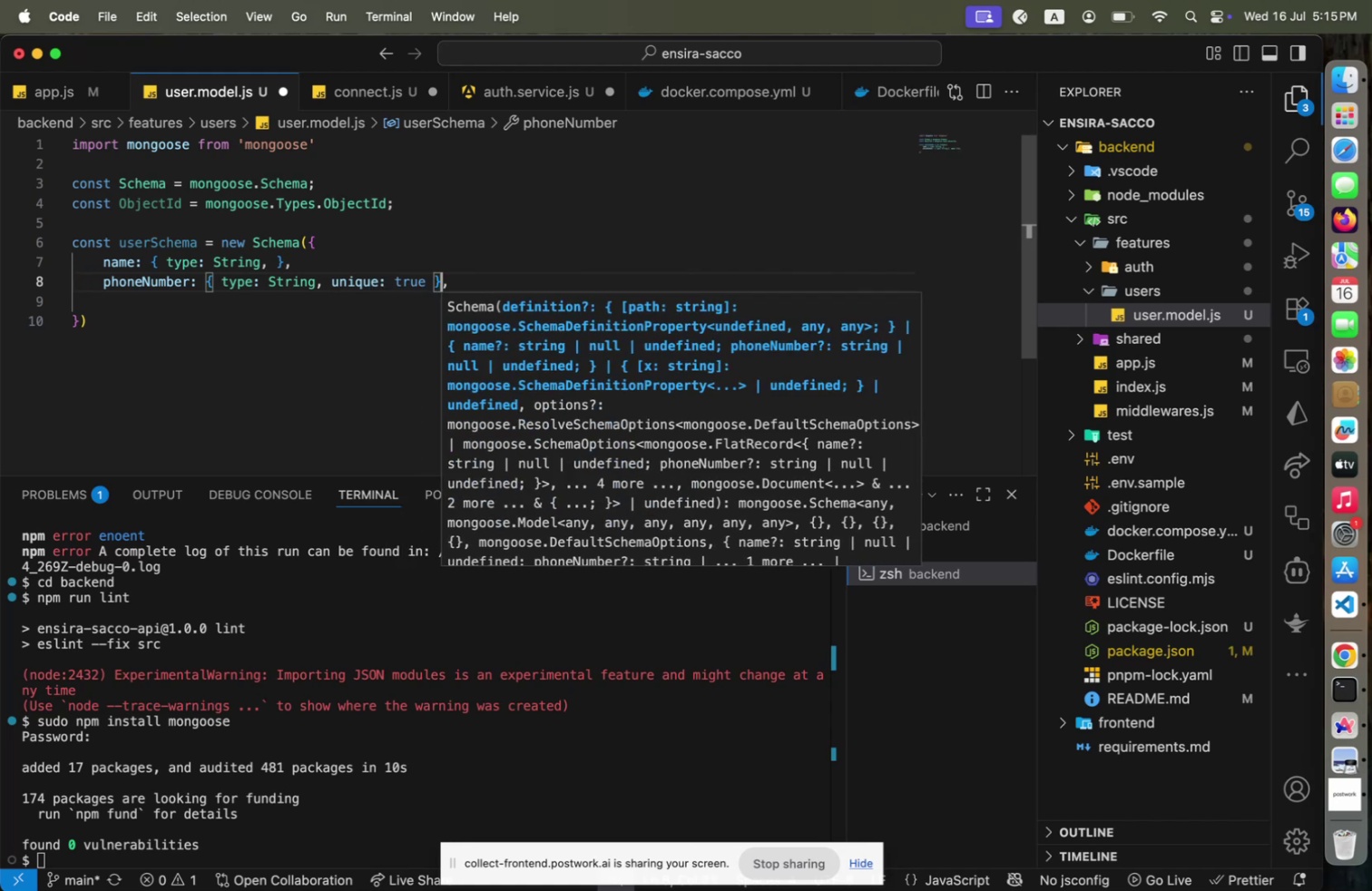 
key(ArrowRight)
 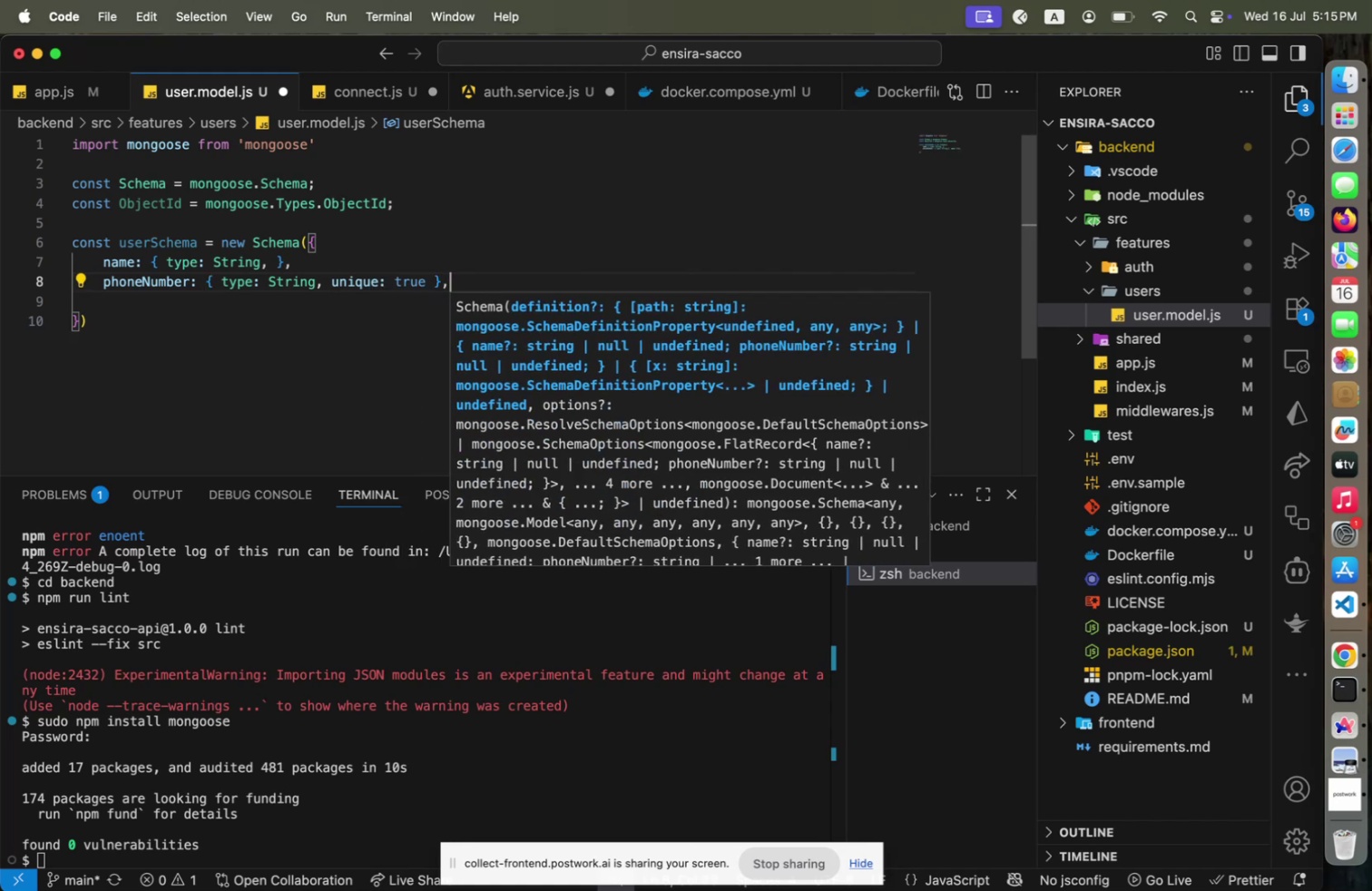 
key(Enter)
 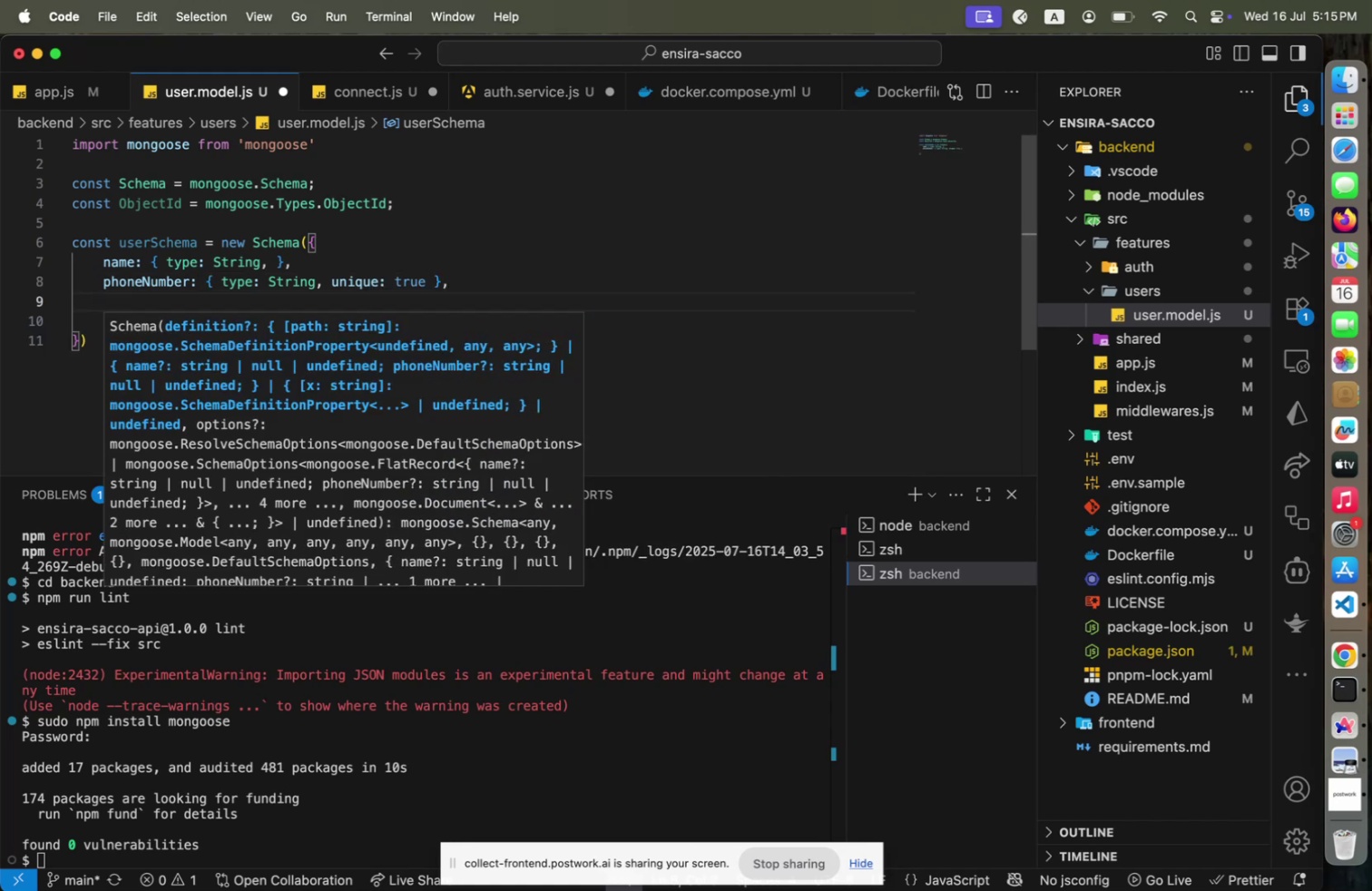 
type(email: )
 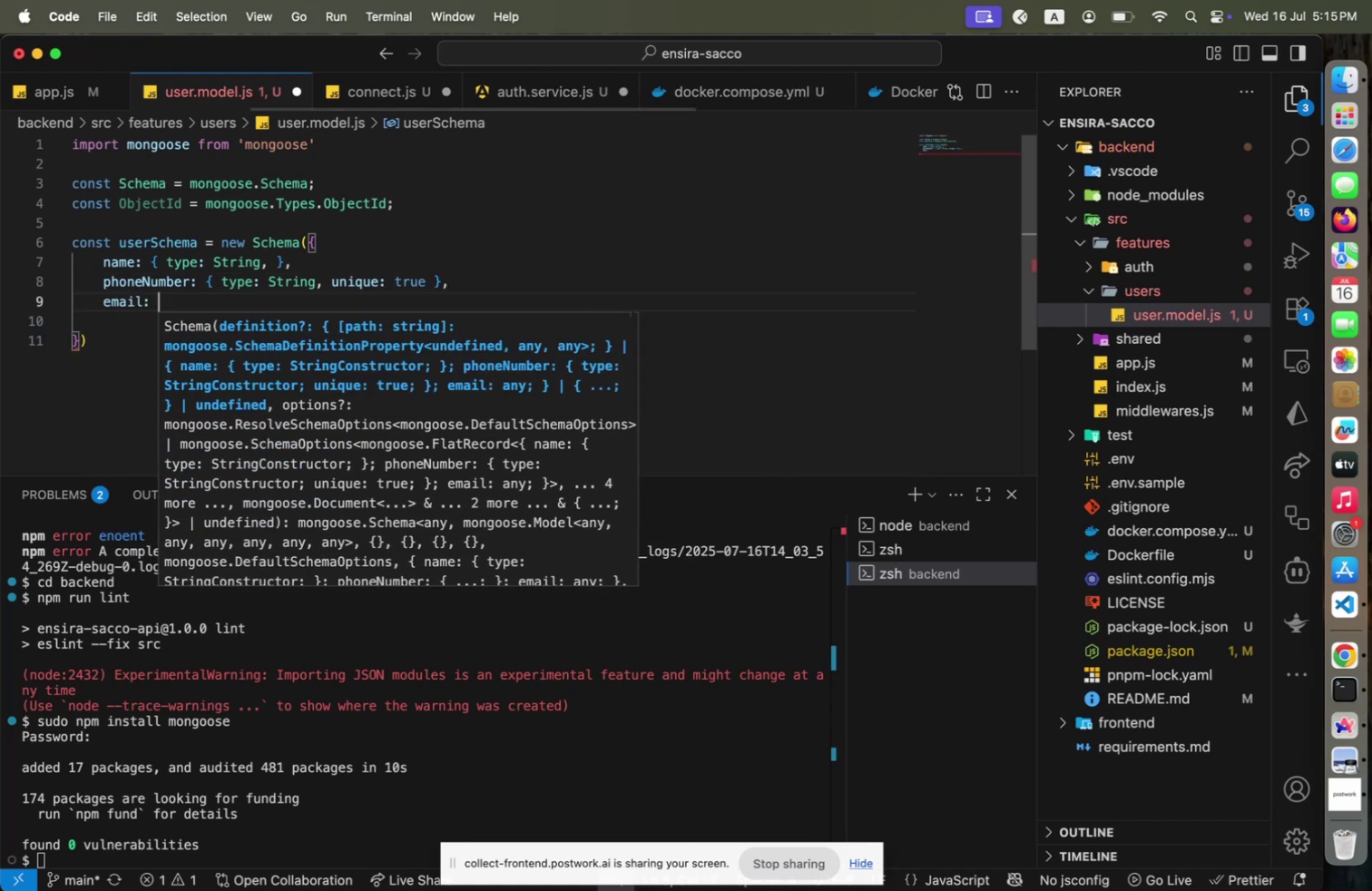 
 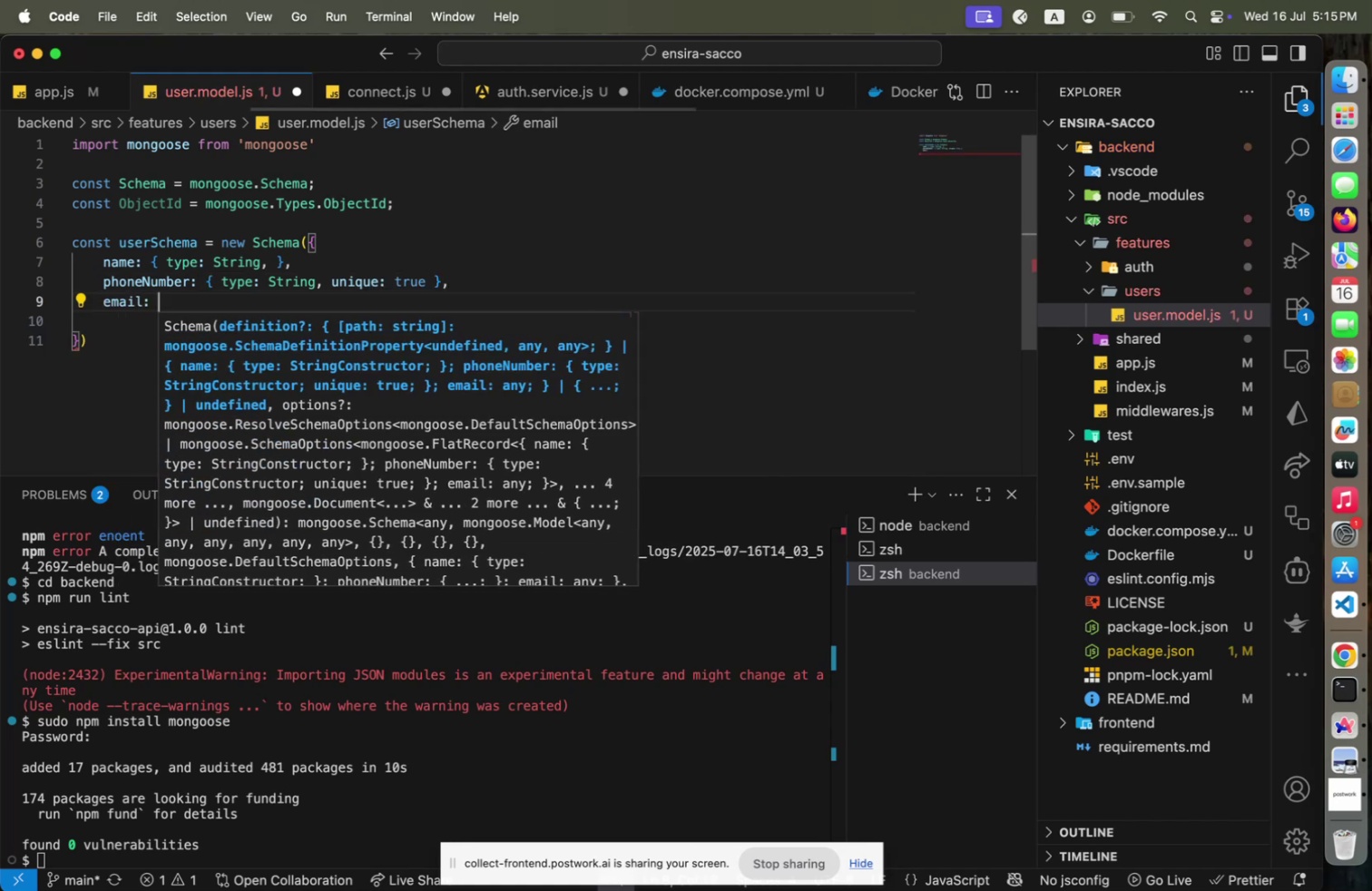 
key(ArrowUp)
 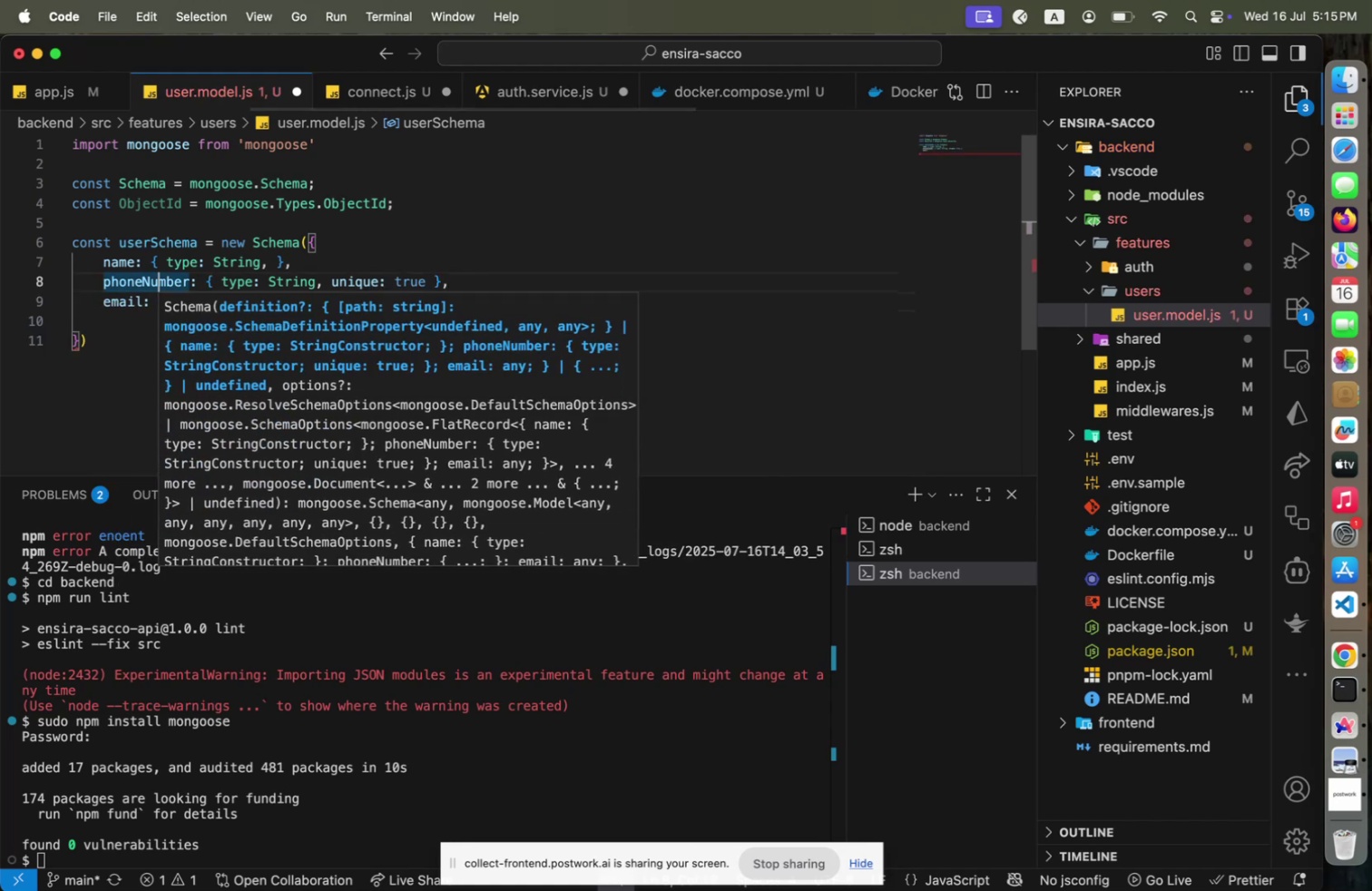 
key(End)
 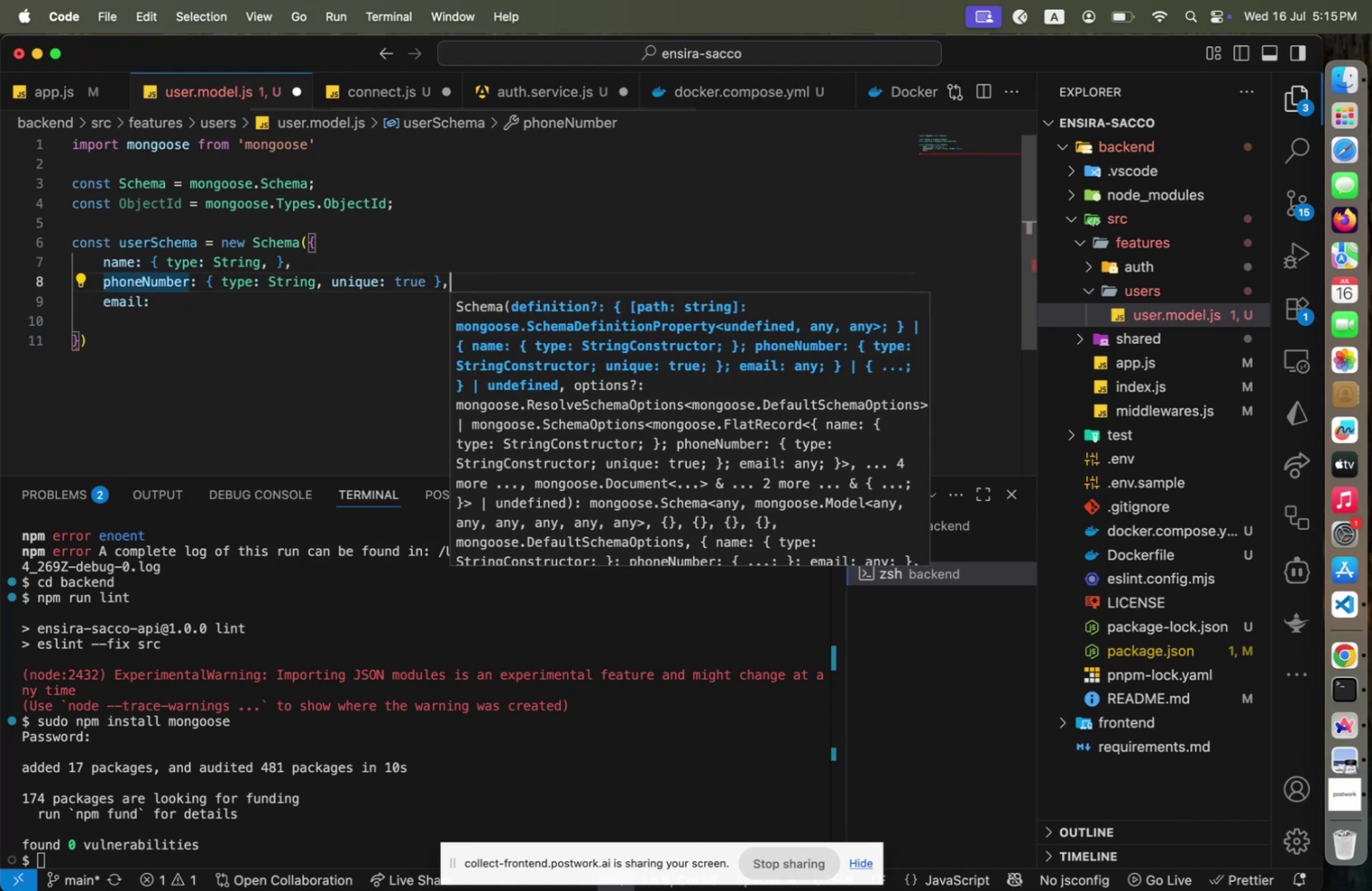 
key(ArrowLeft)
 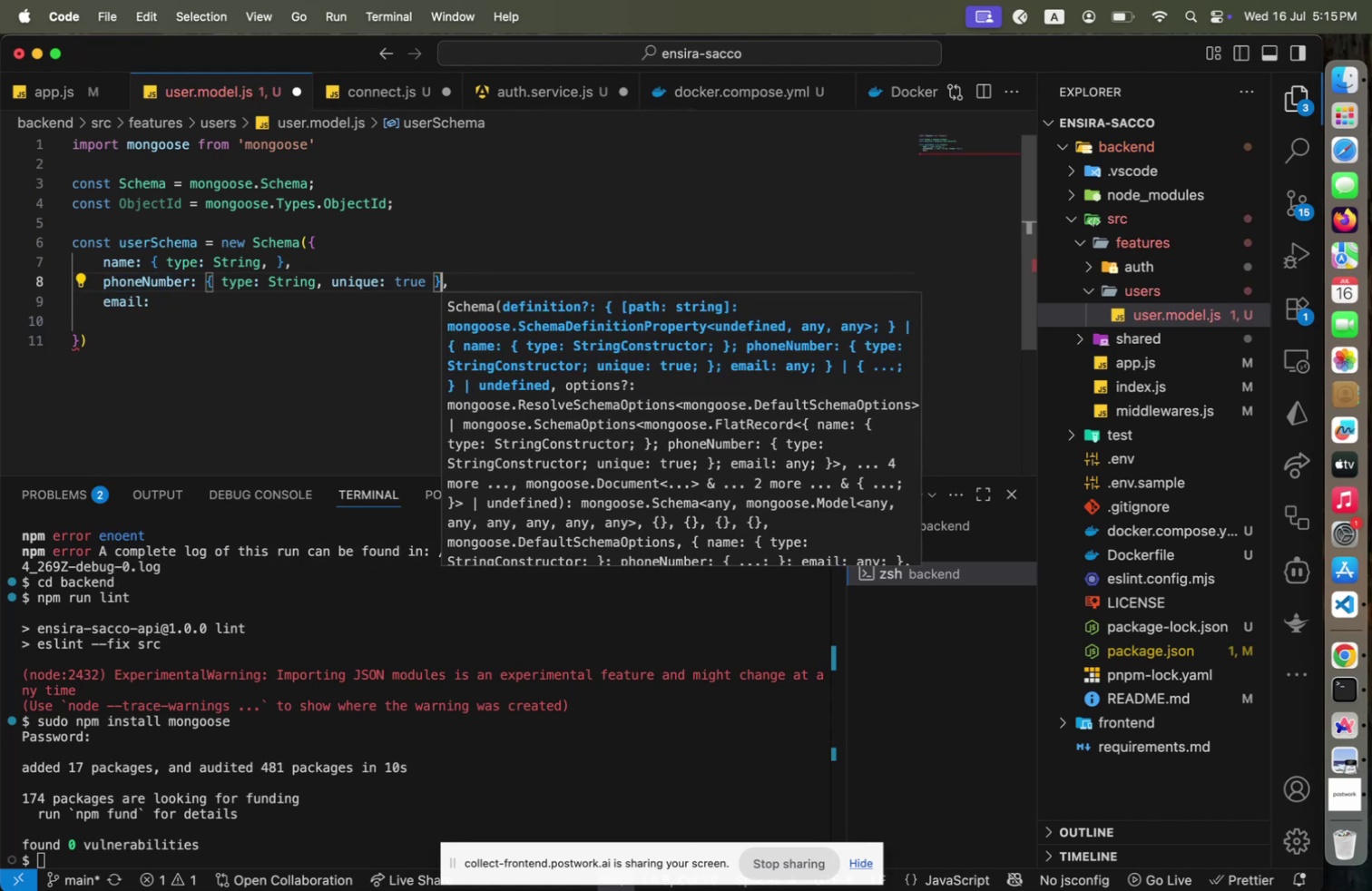 
key(ArrowLeft)
 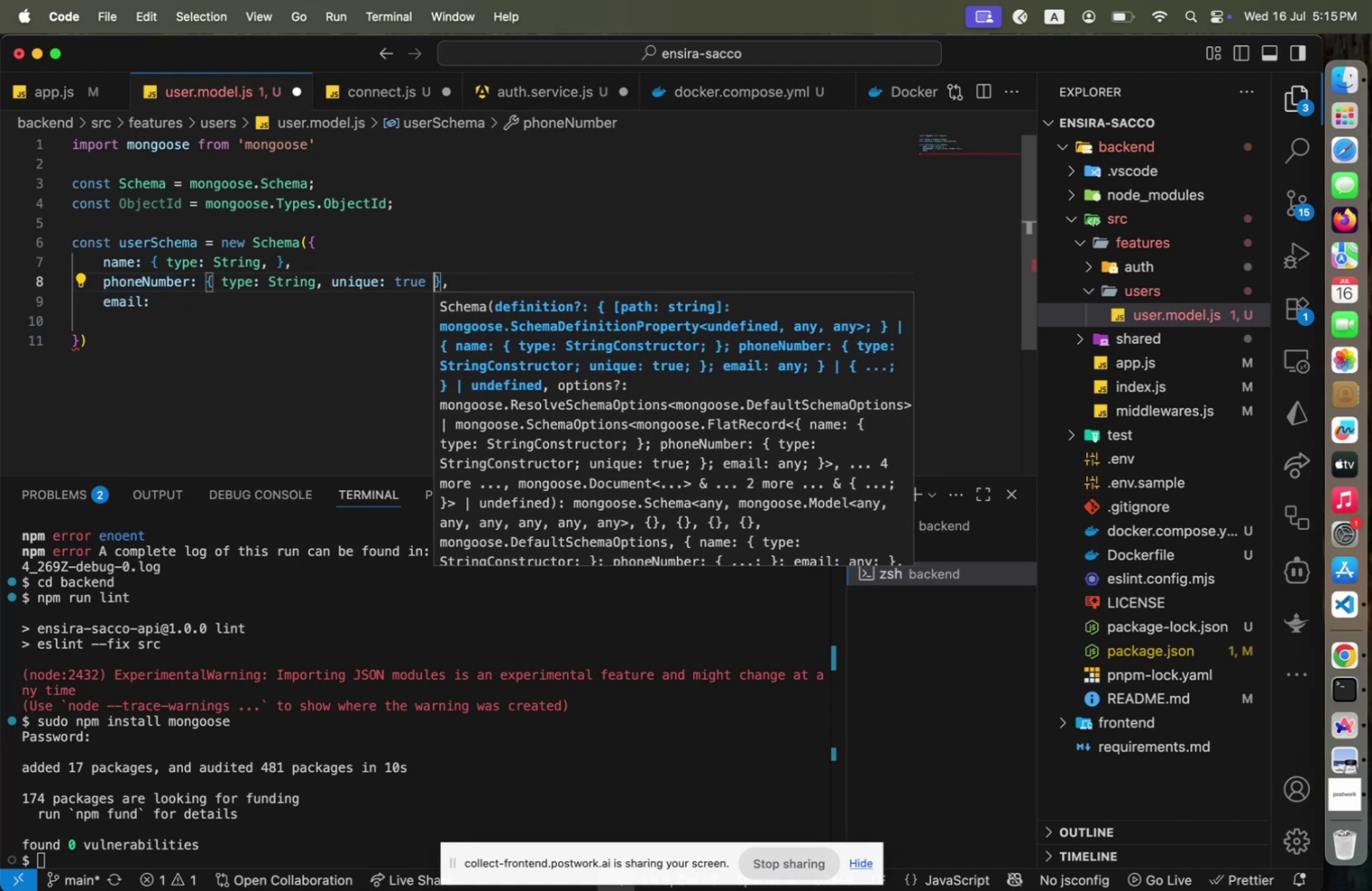 
key(ArrowLeft)
 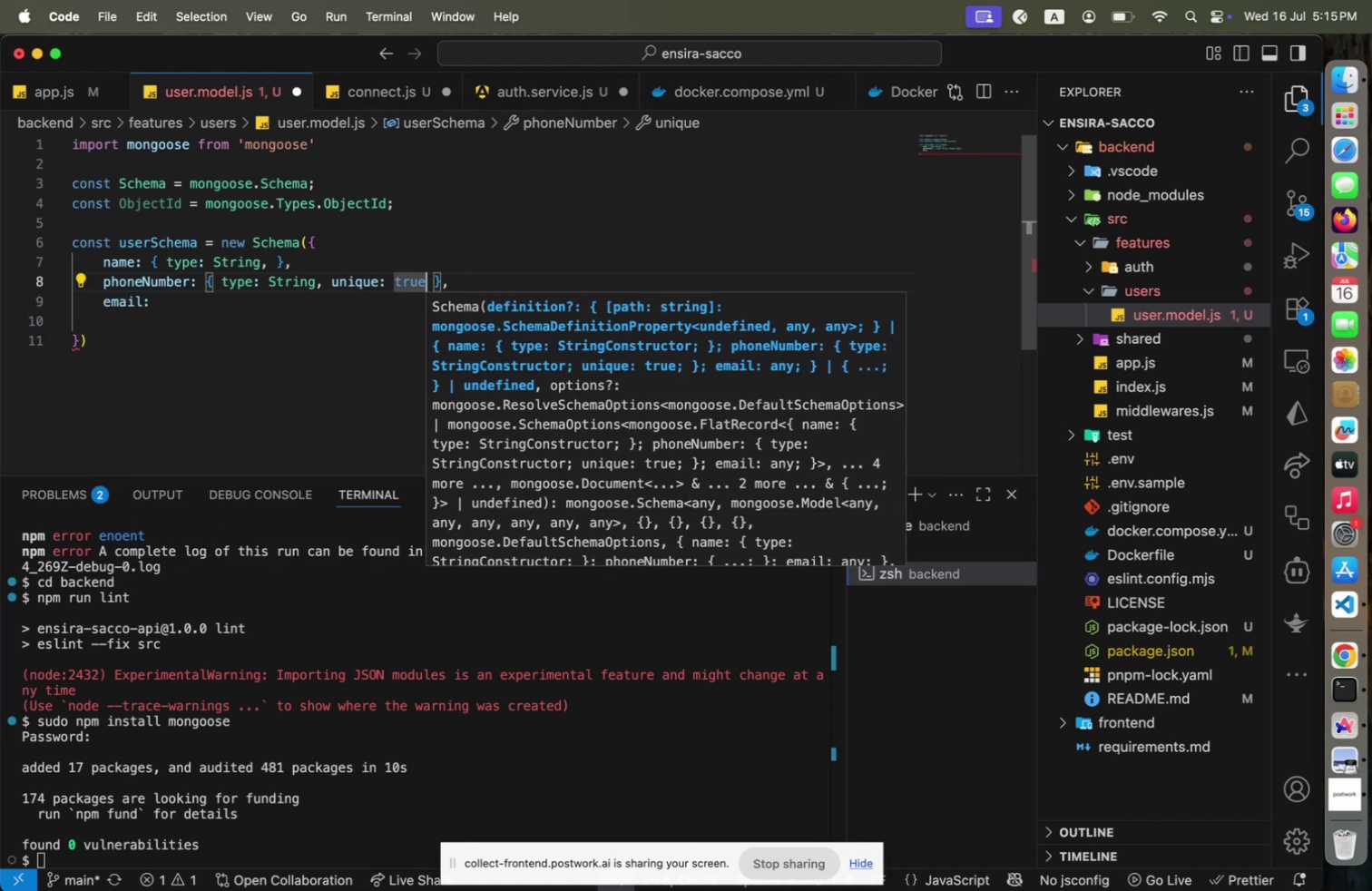 
type(, required: true)
 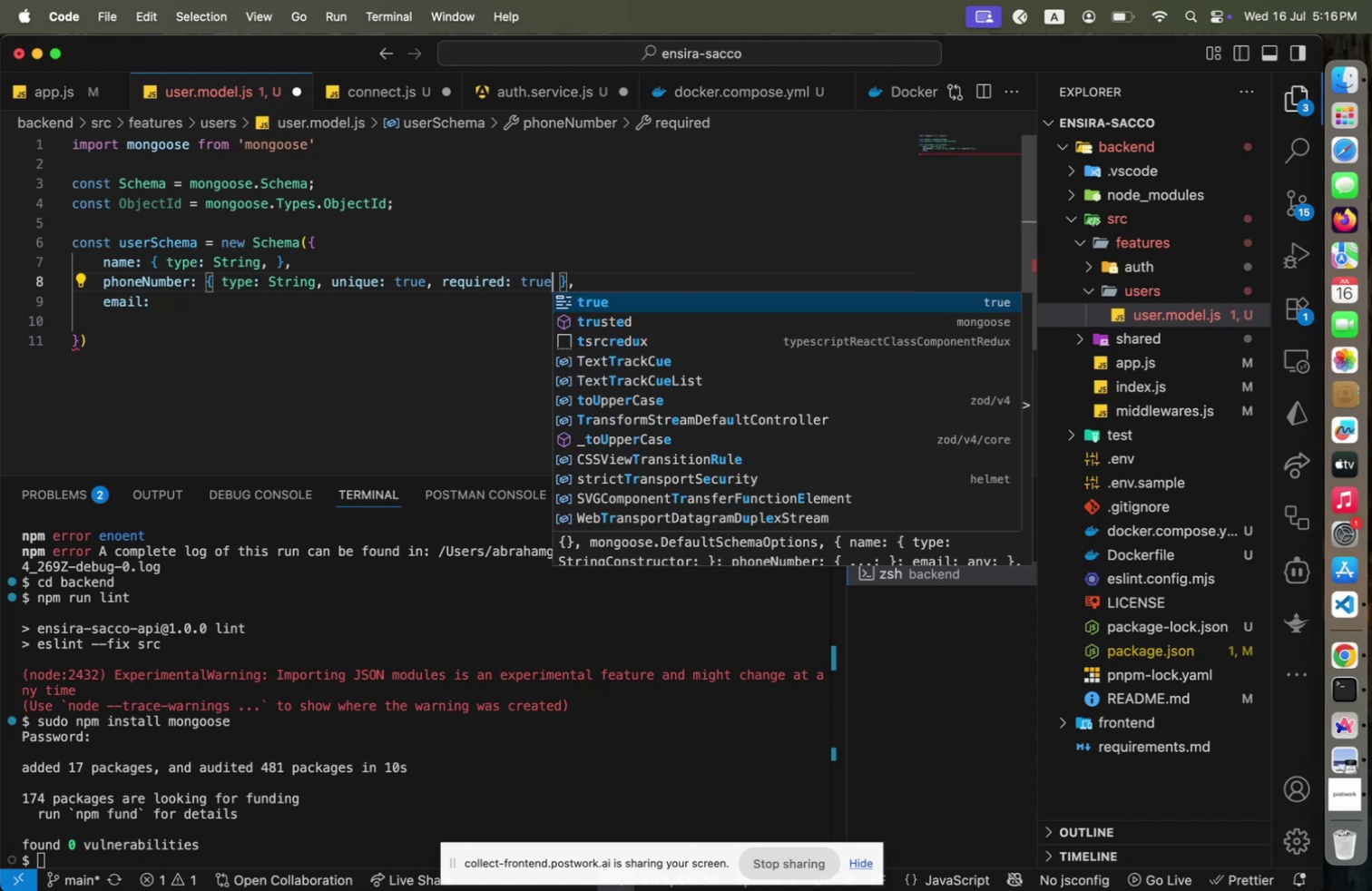 
key(ArrowRight)
 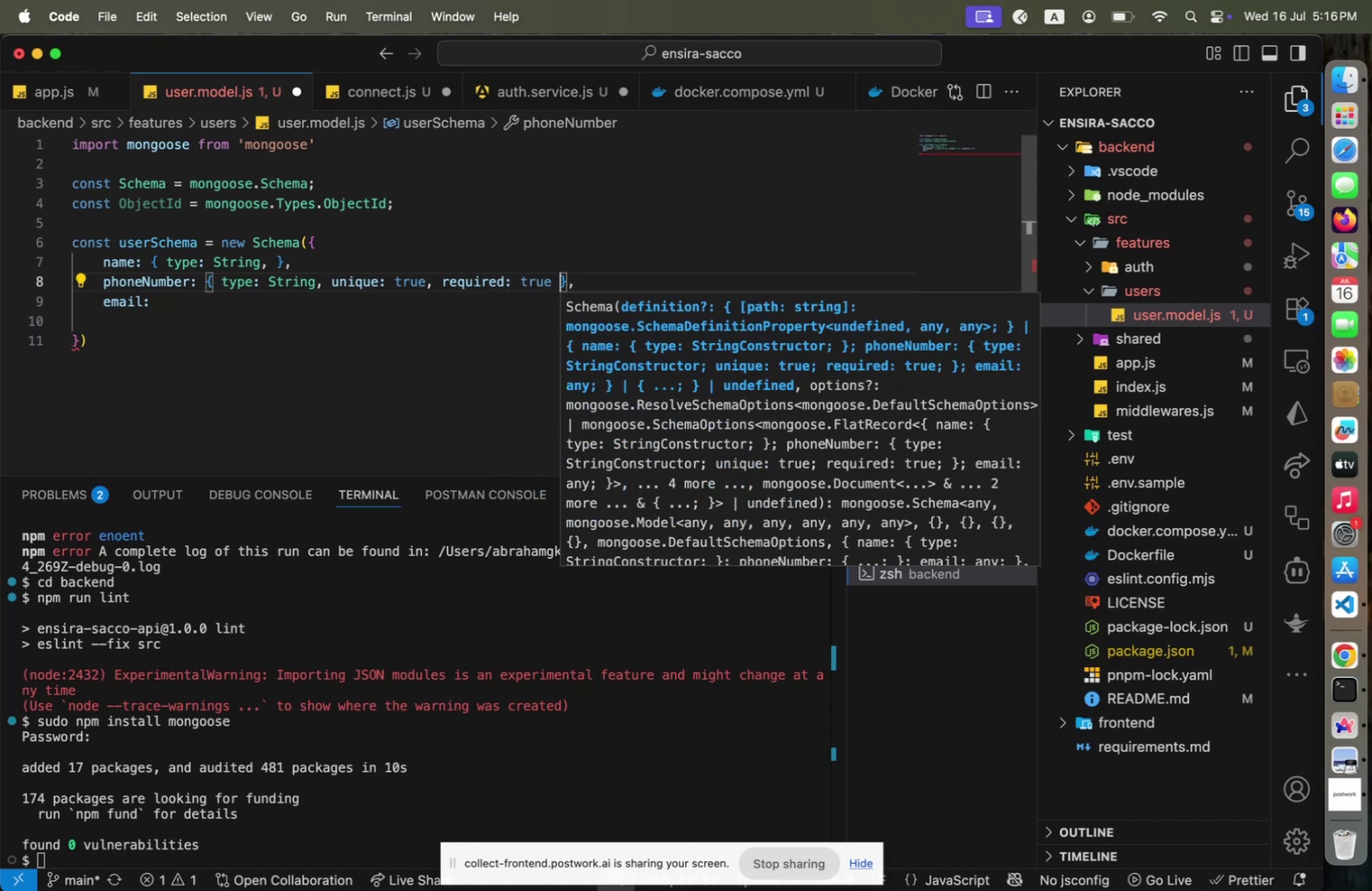 
key(ArrowDown)
 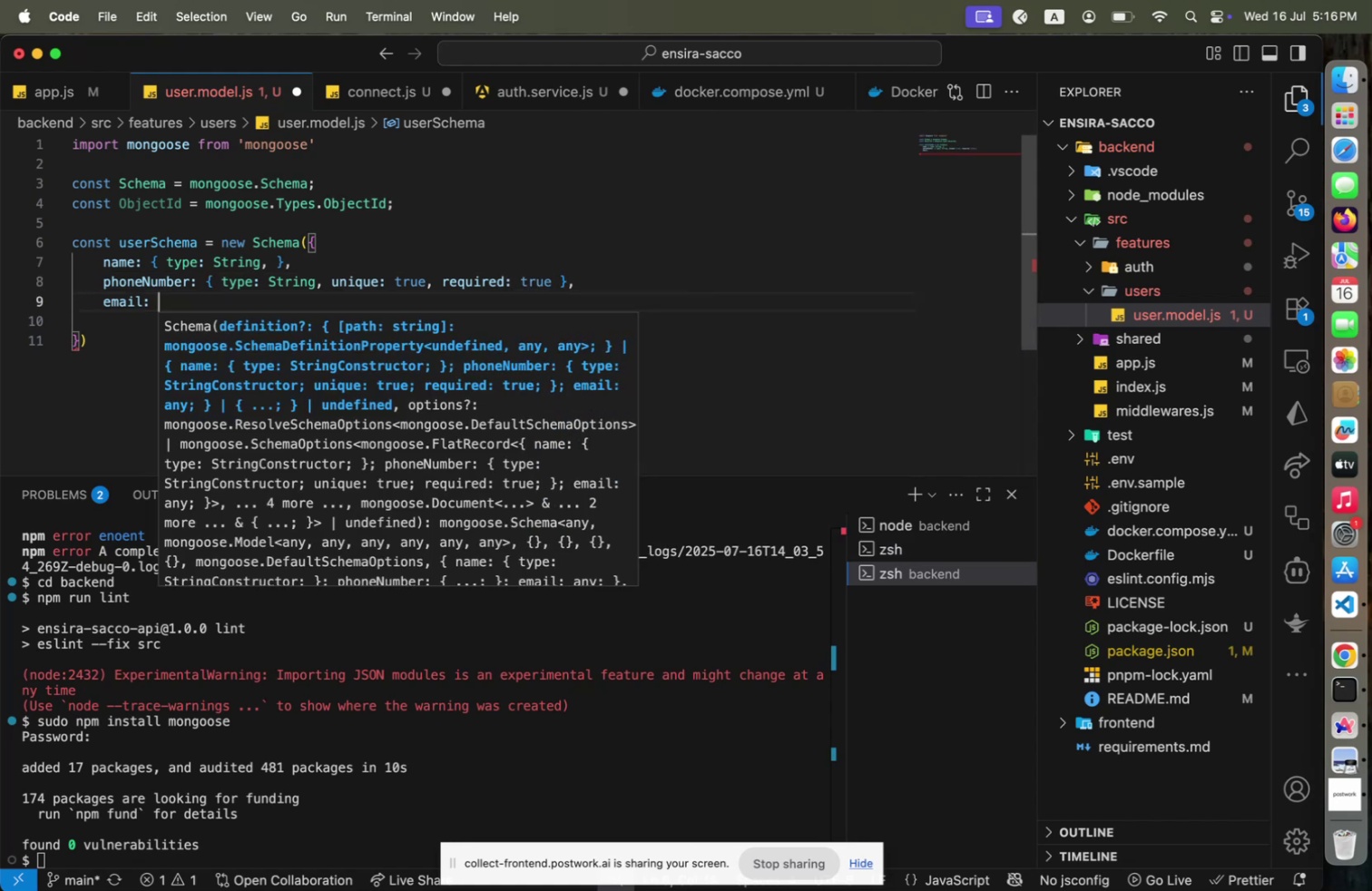 
key(ArrowUp)
 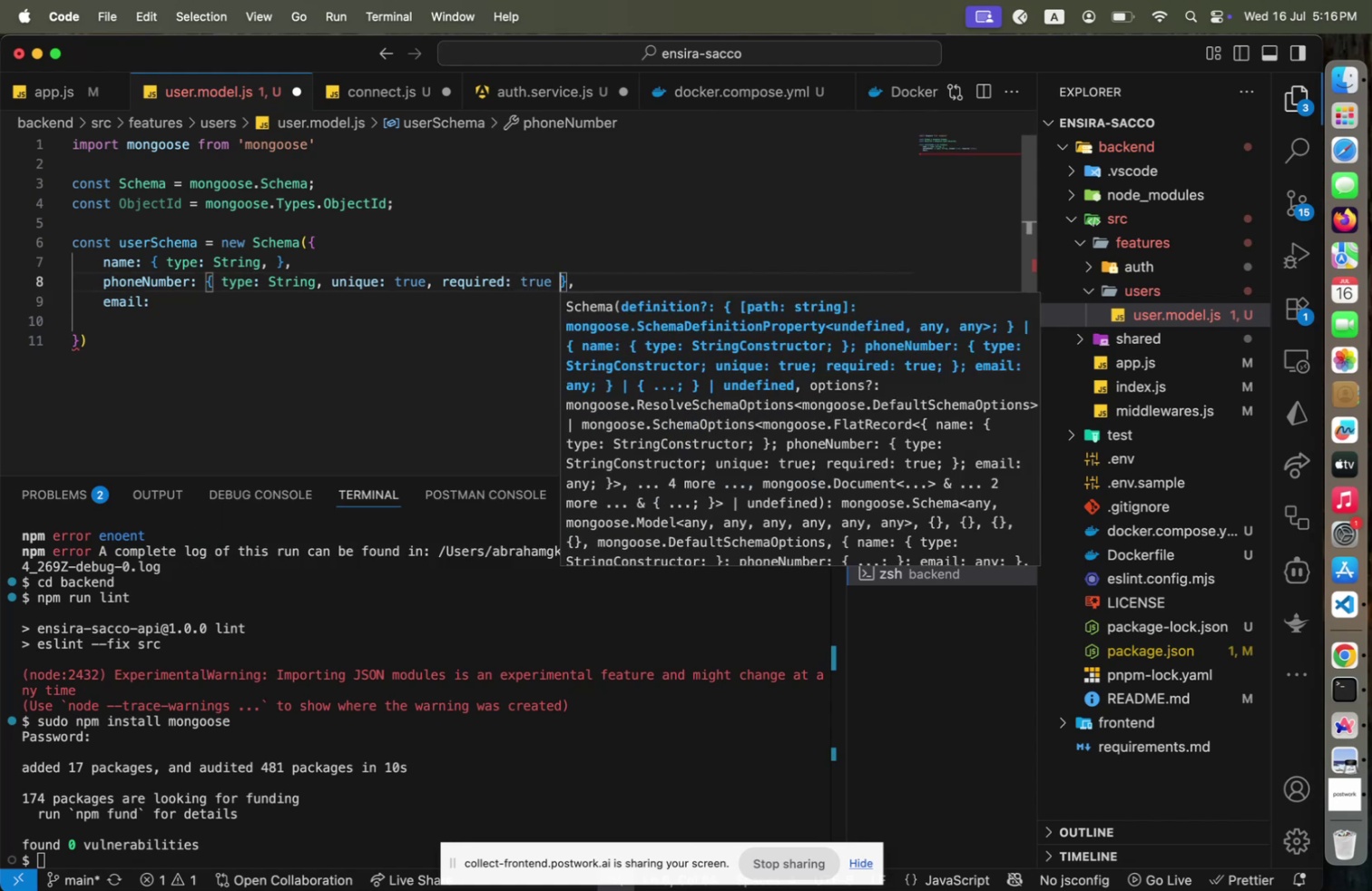 
key(ArrowLeft)
 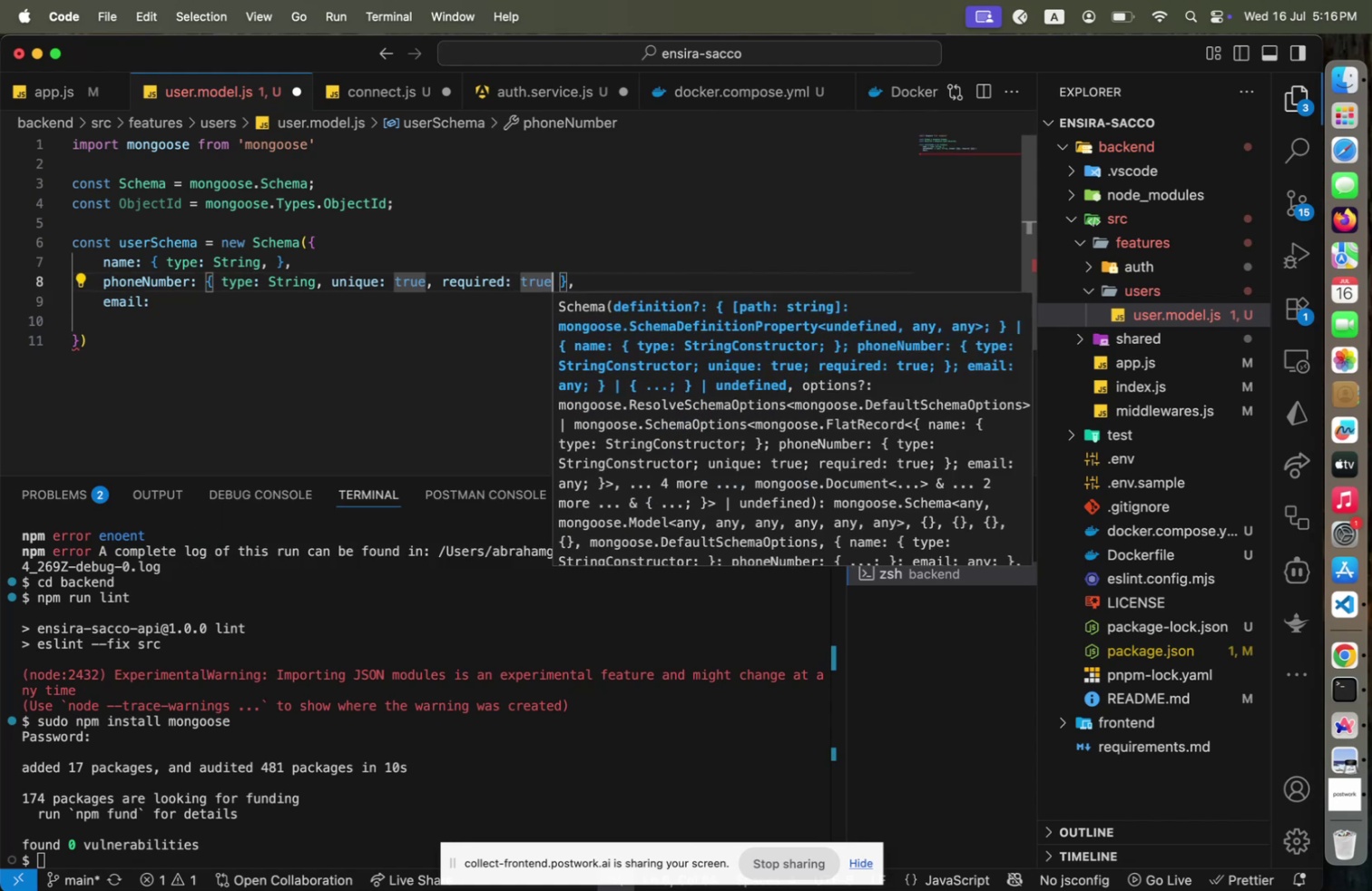 
key(Shift+ArrowLeft)
 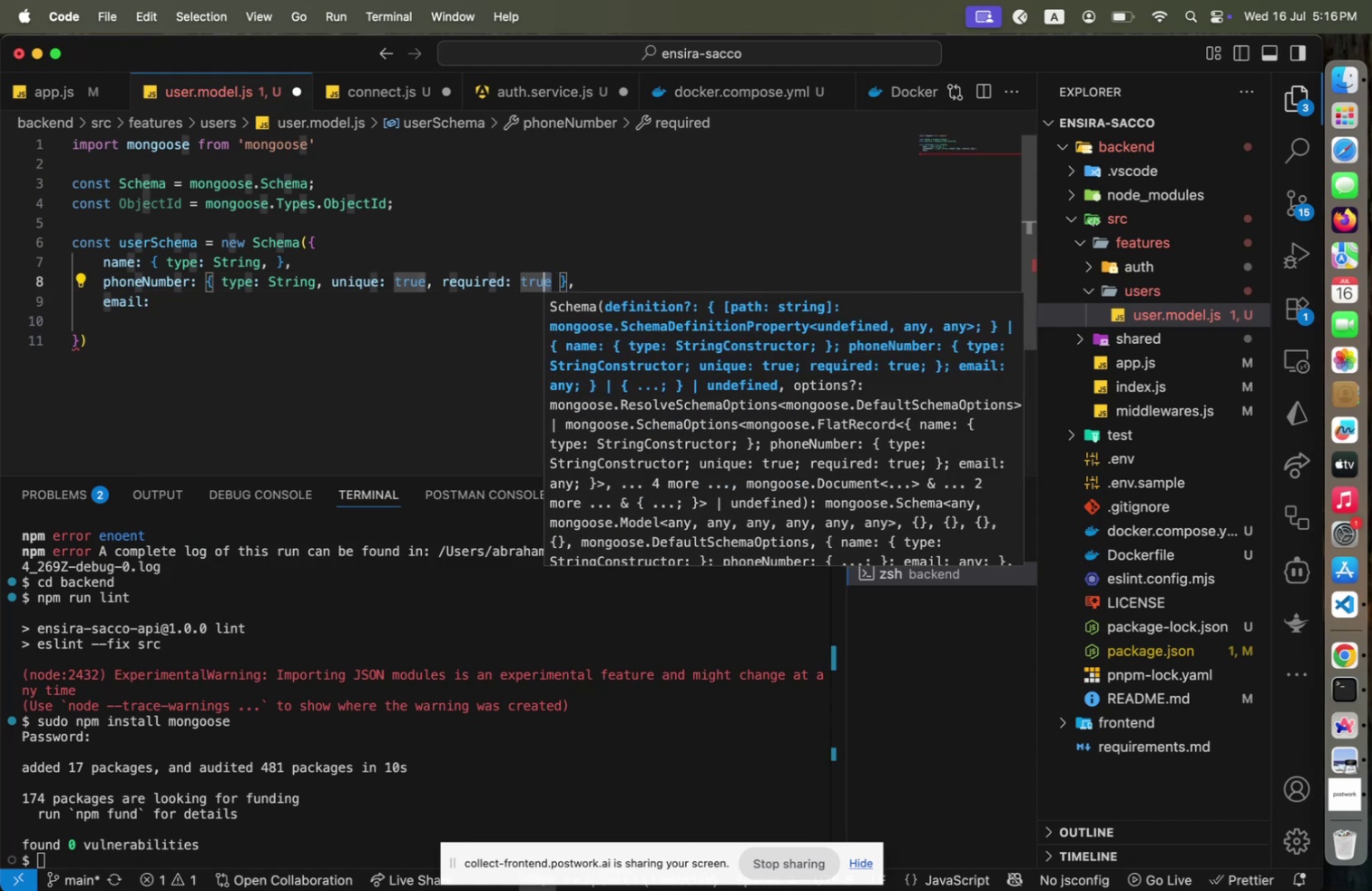 
key(Shift+ArrowLeft)
 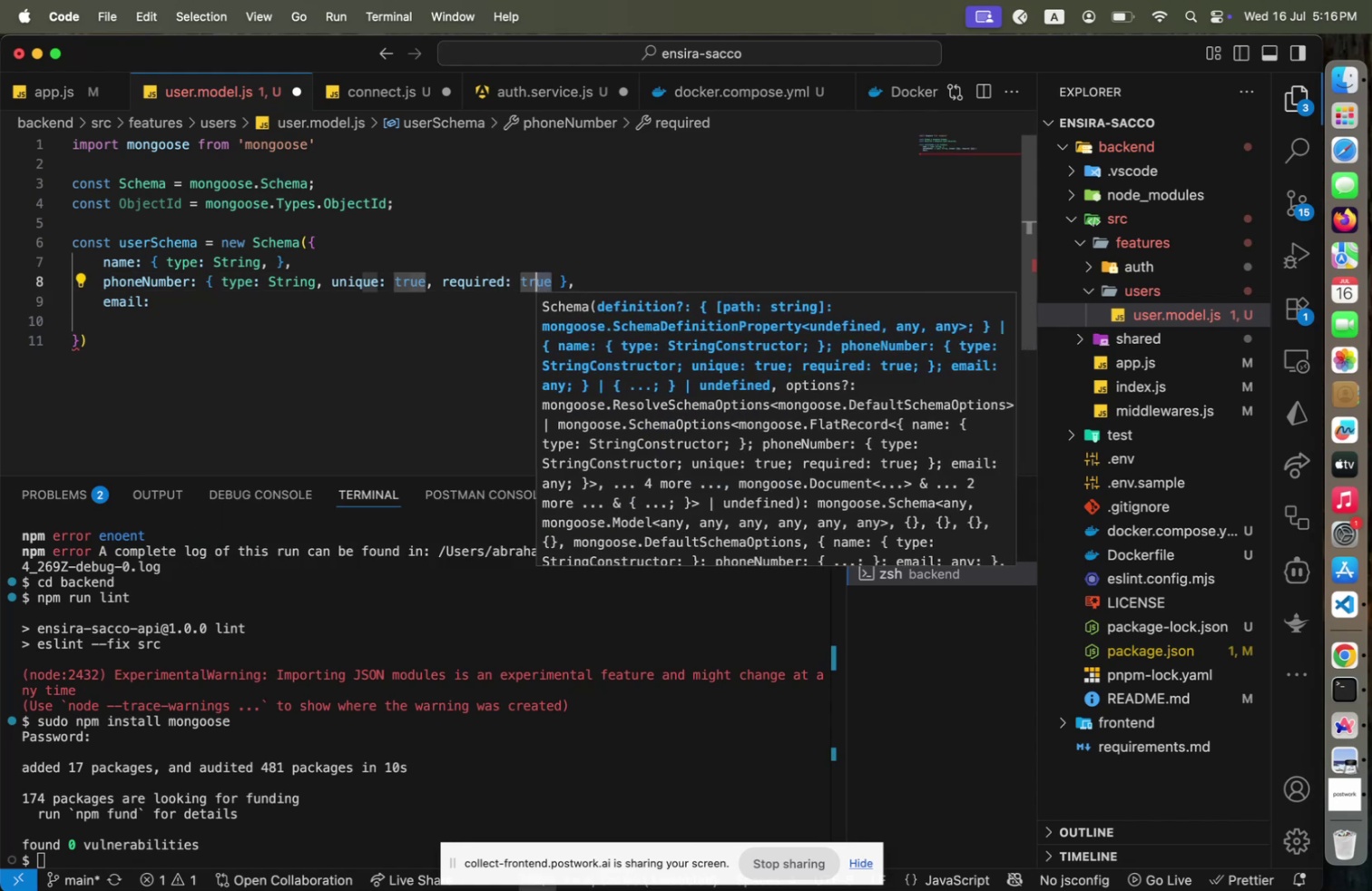 
key(Shift+ArrowLeft)
 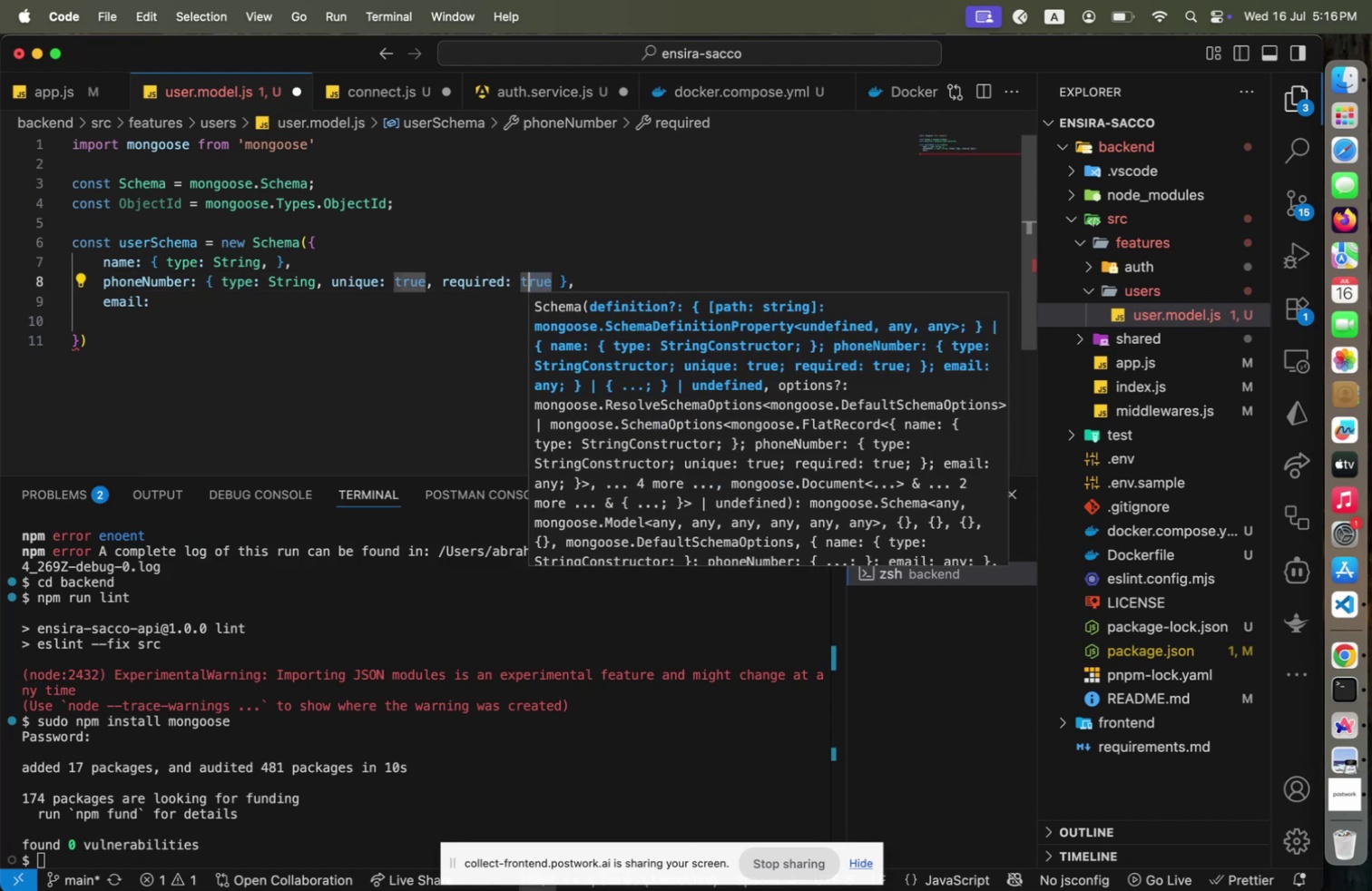 
key(Shift+ArrowLeft)
 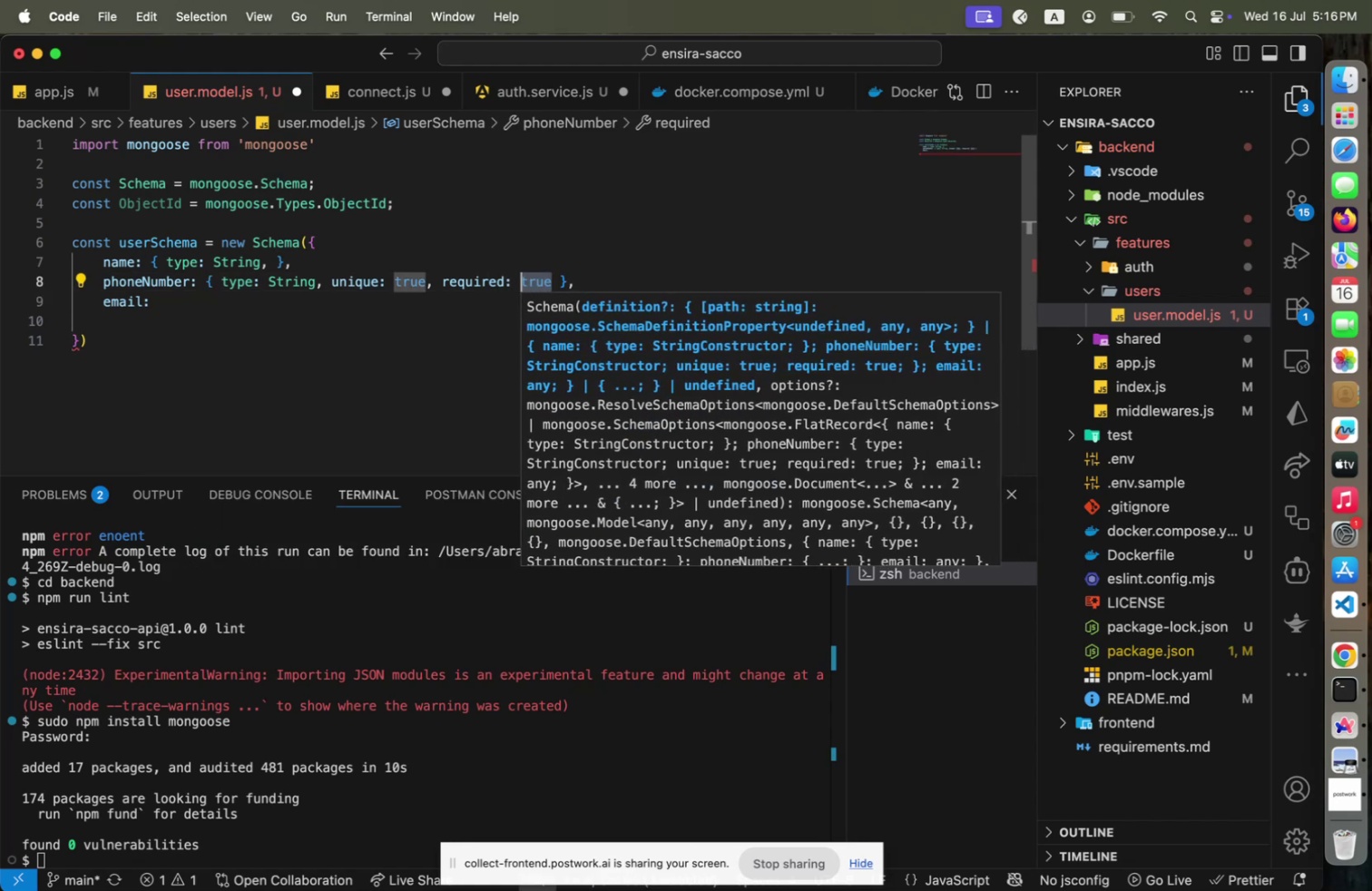 
key(BracketLeft)
 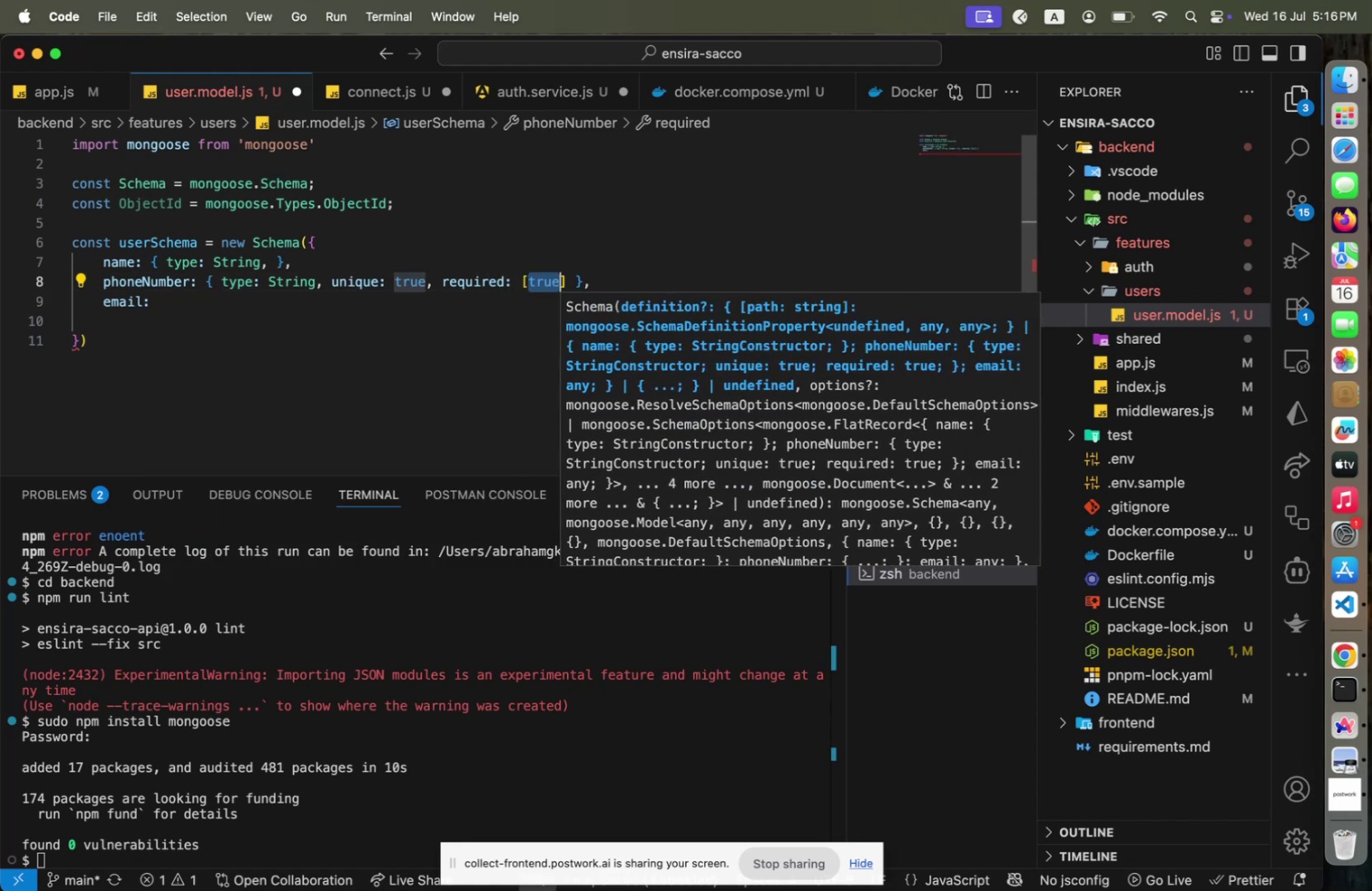 
key(ArrowRight)
 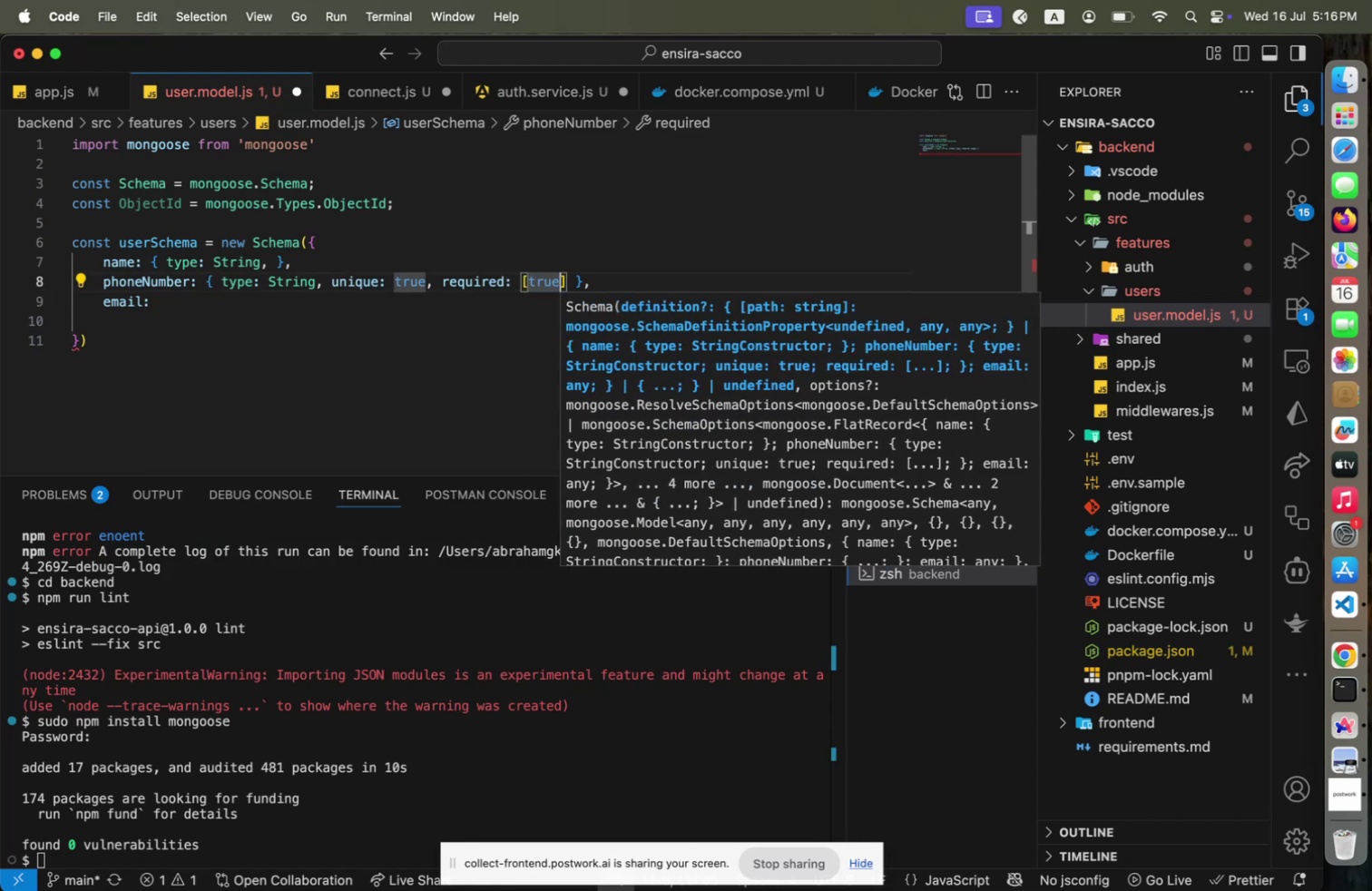 
type(, 'Phone number is required)
 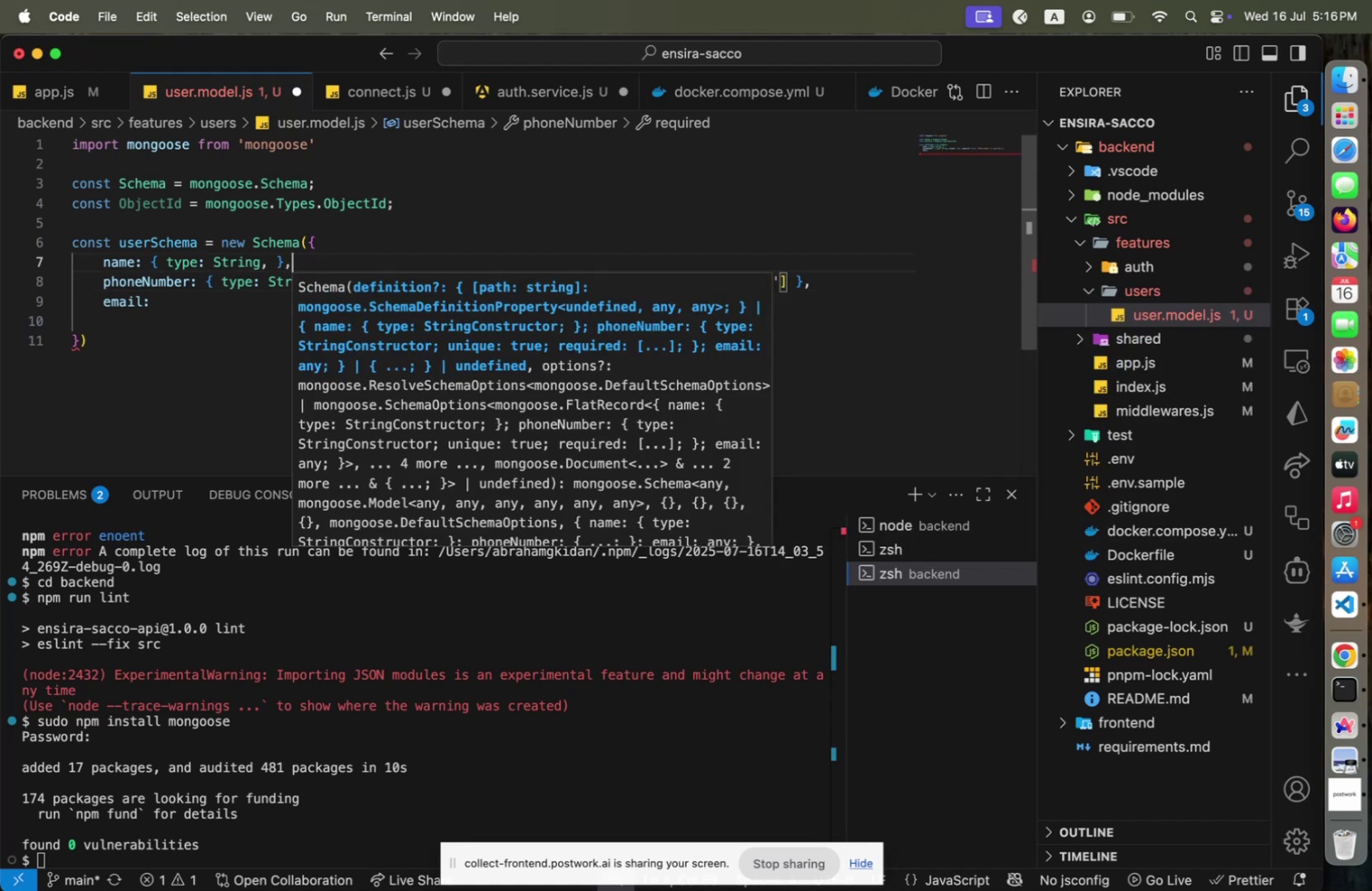 
 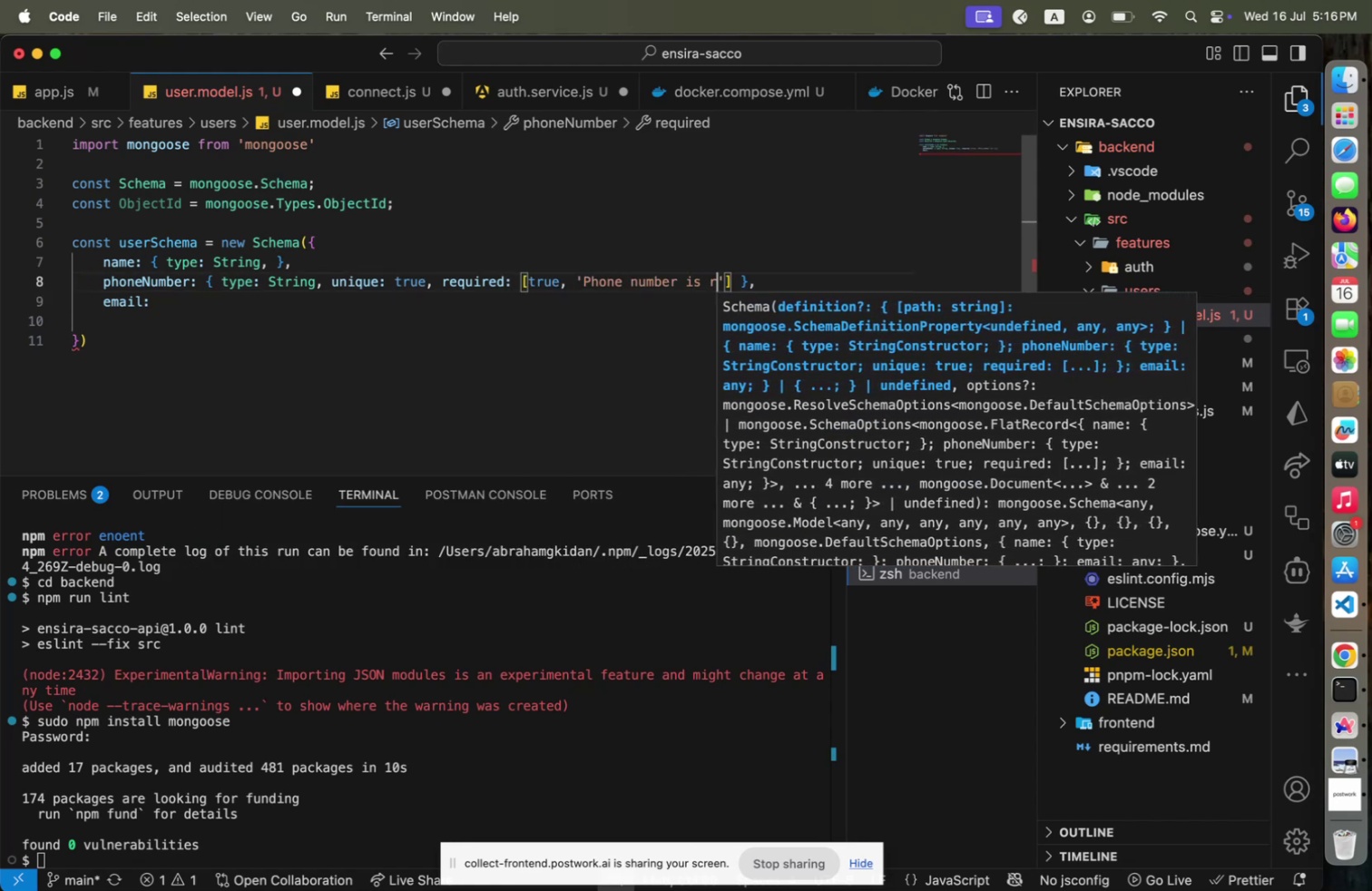 
key(ArrowRight)
 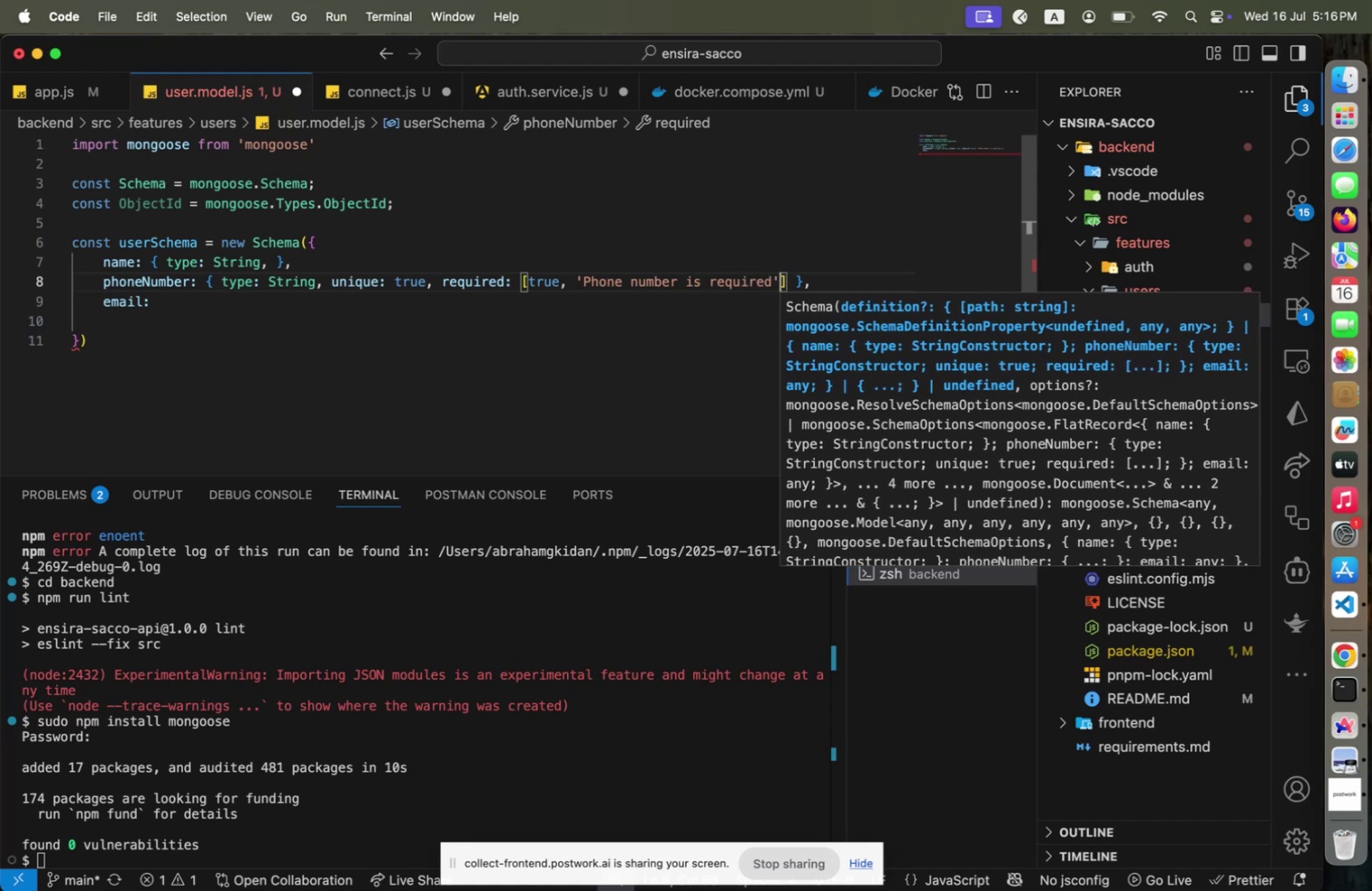 
key(ArrowUp)
 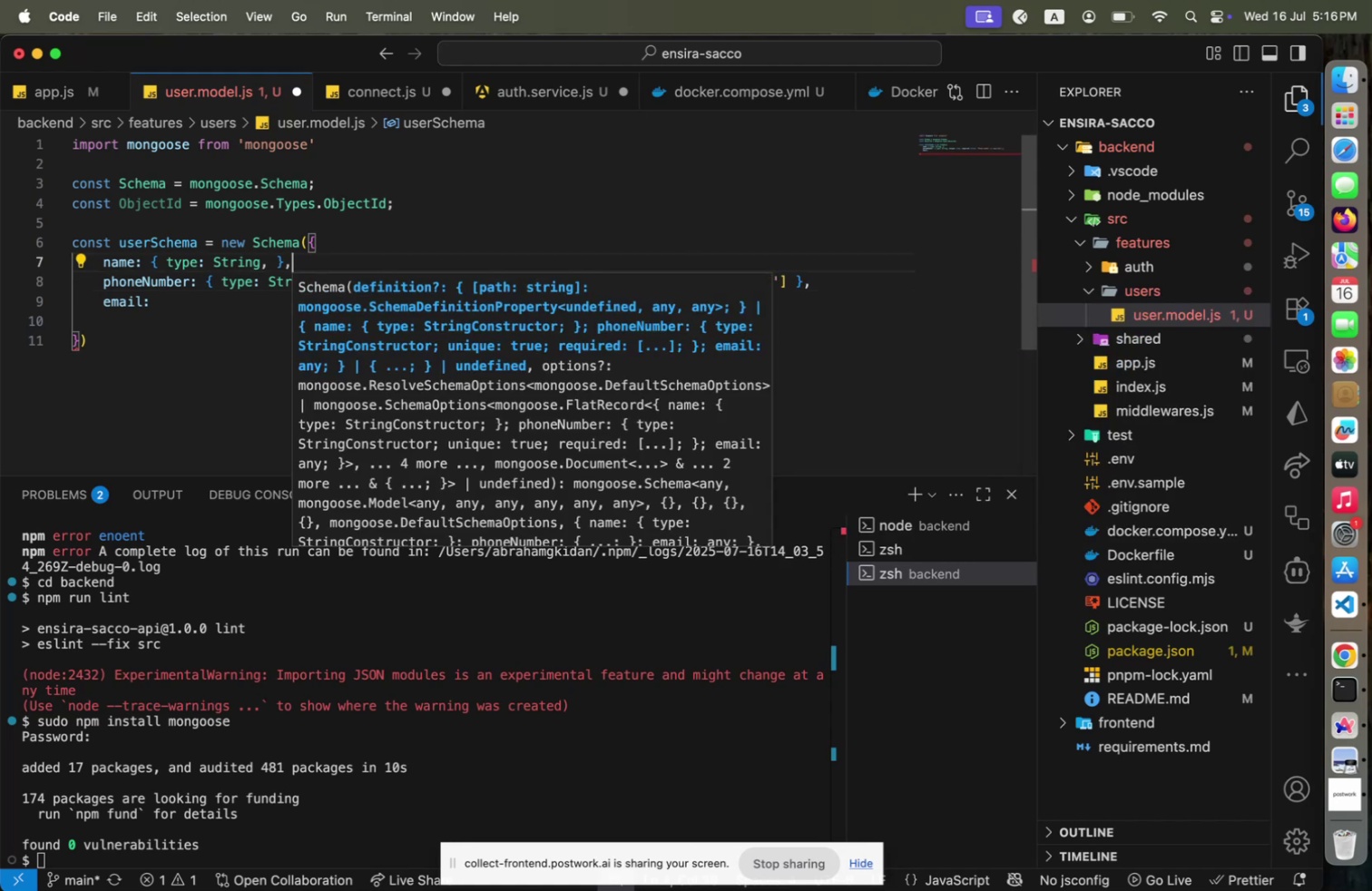 
key(Escape)
 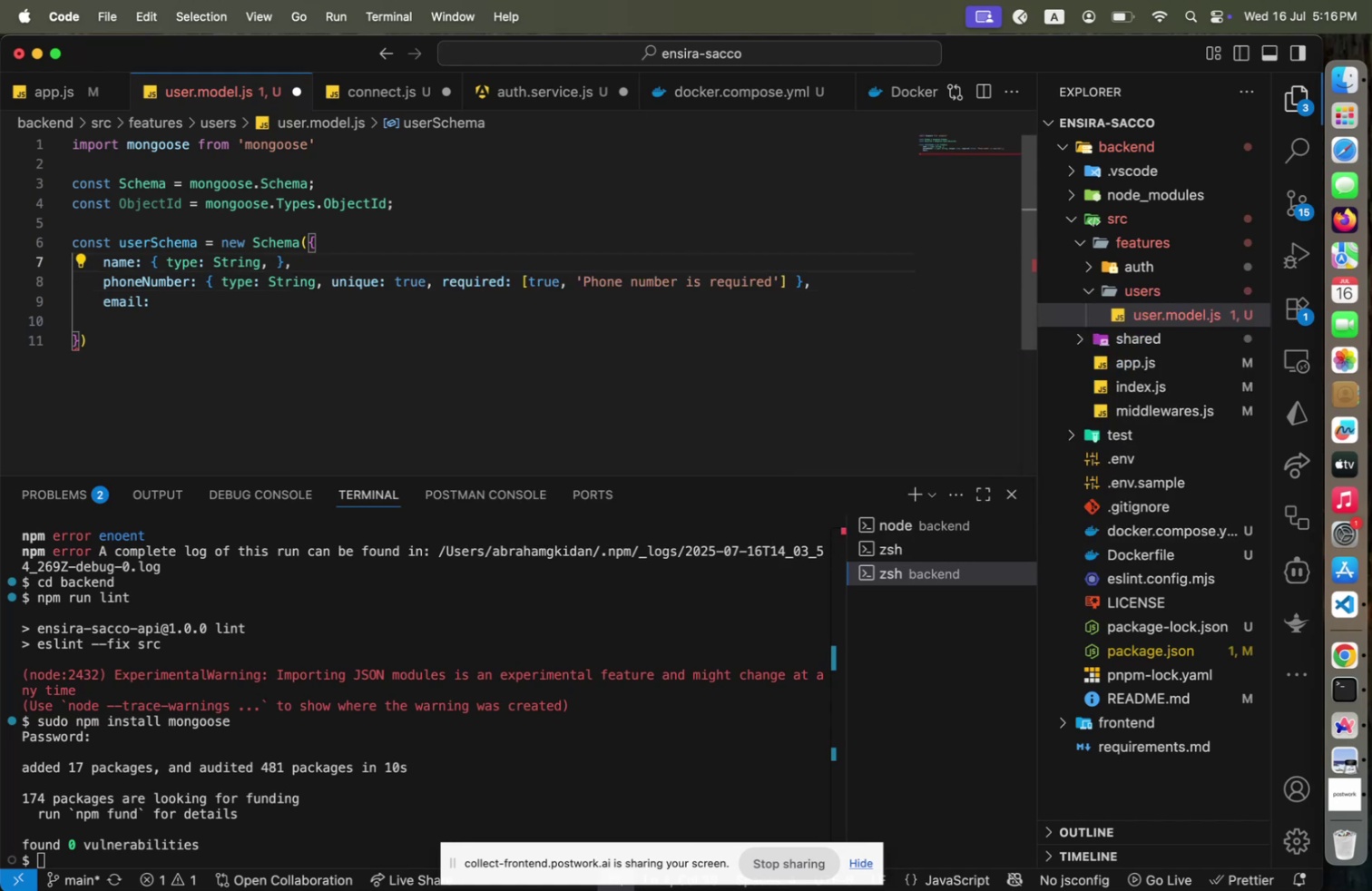 
key(ArrowDown)
 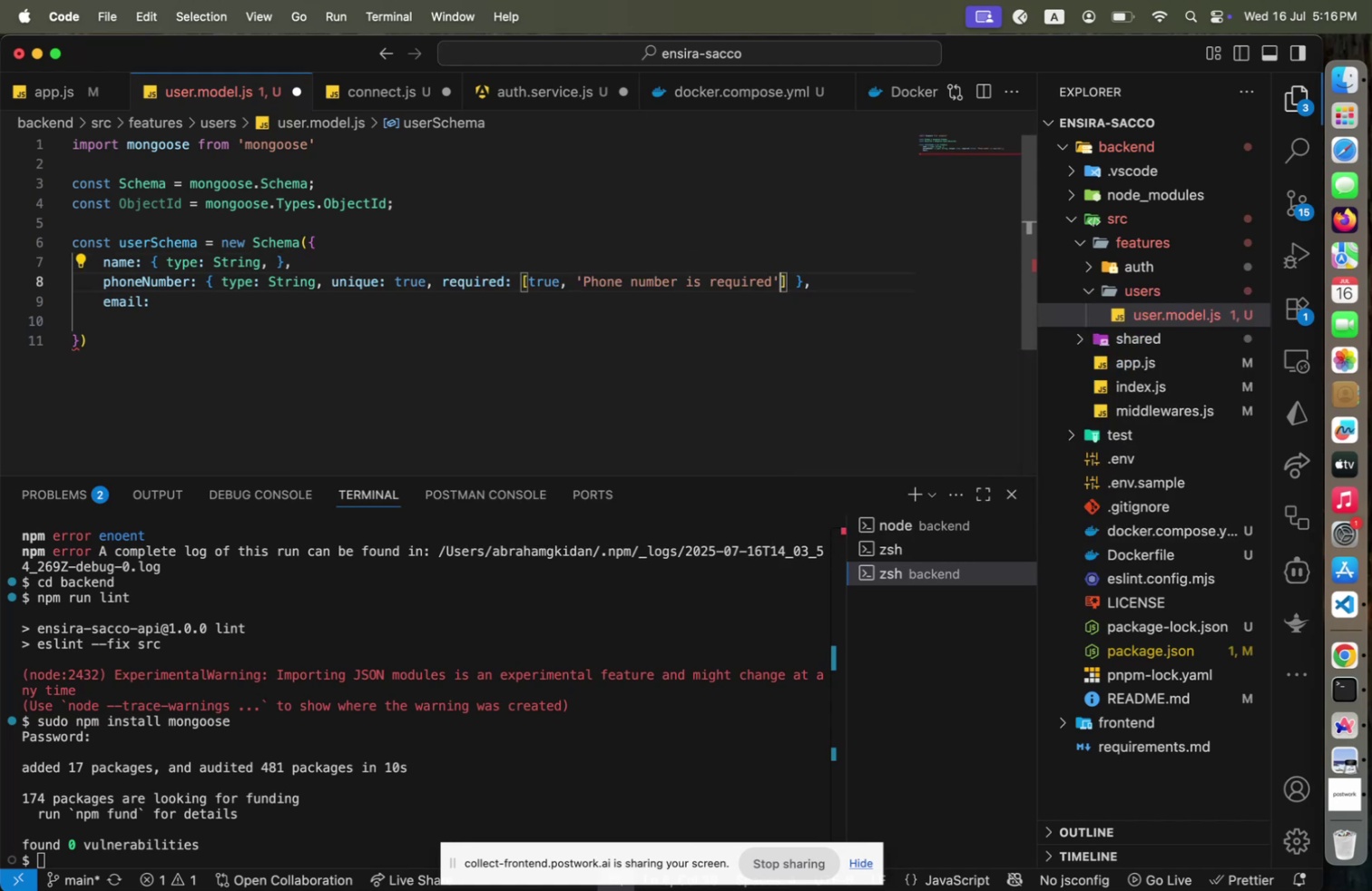 
key(ArrowDown)
 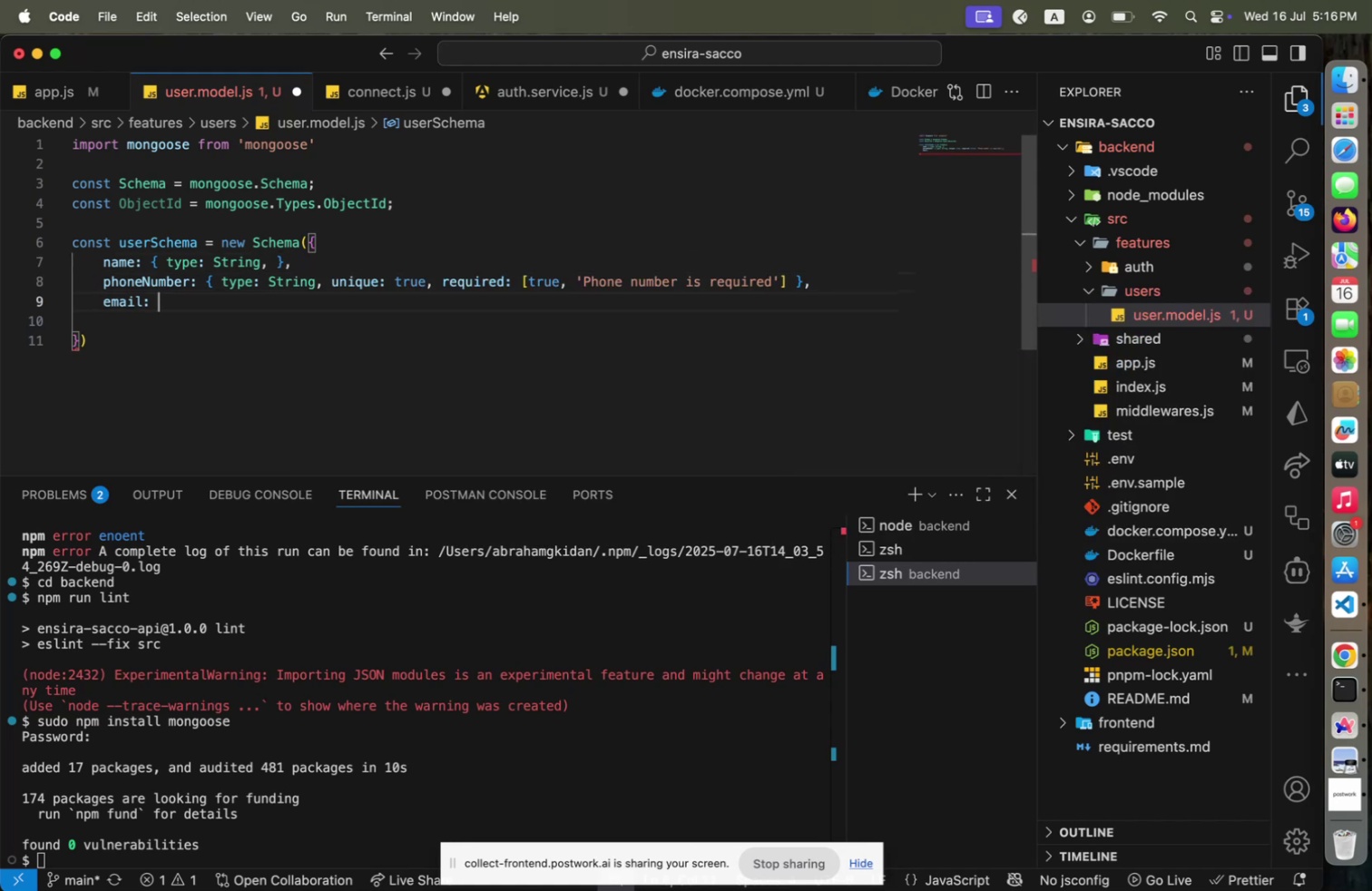 
type({ type: s)
key(Backspace)
type(String )
 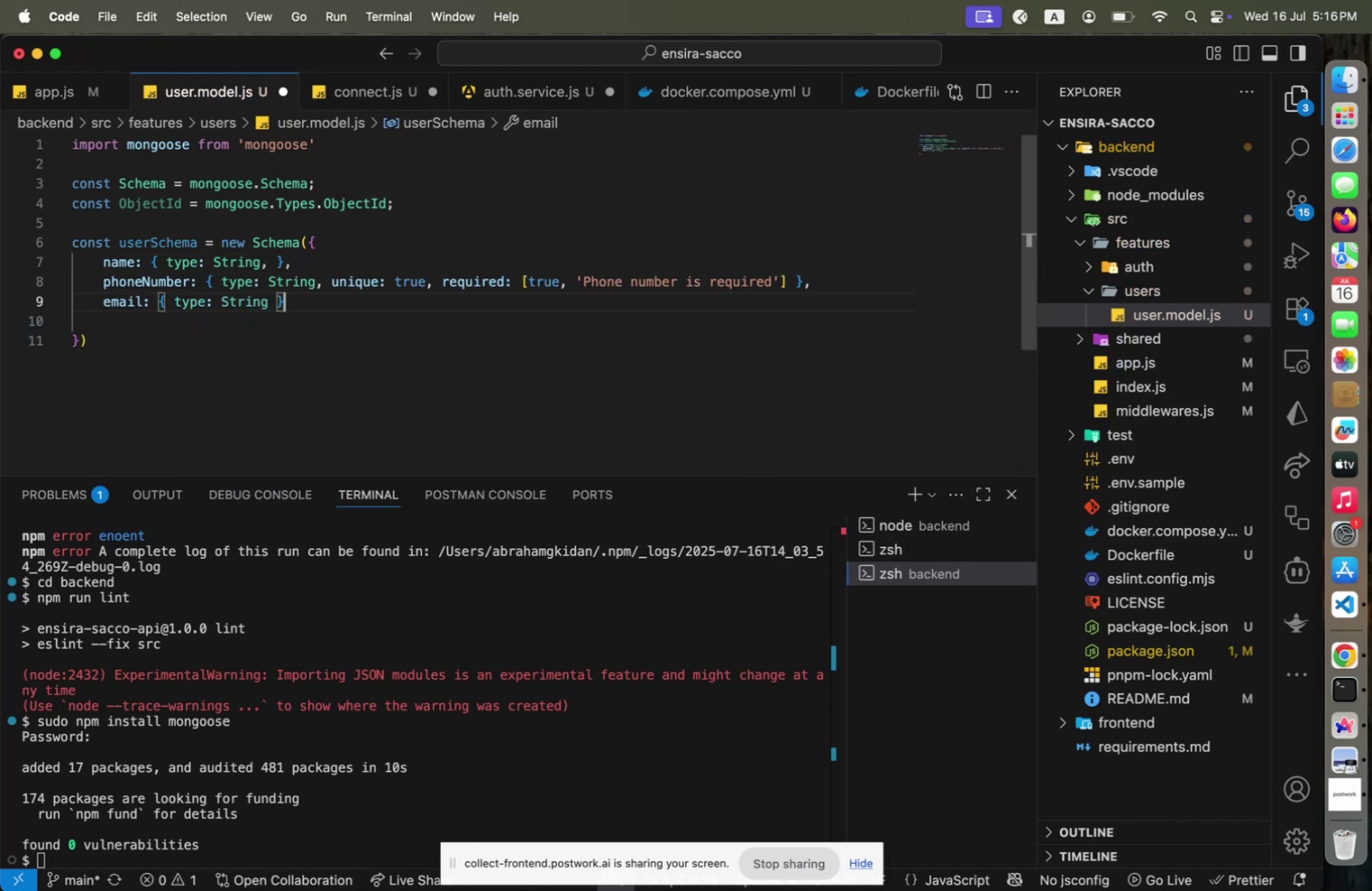 
 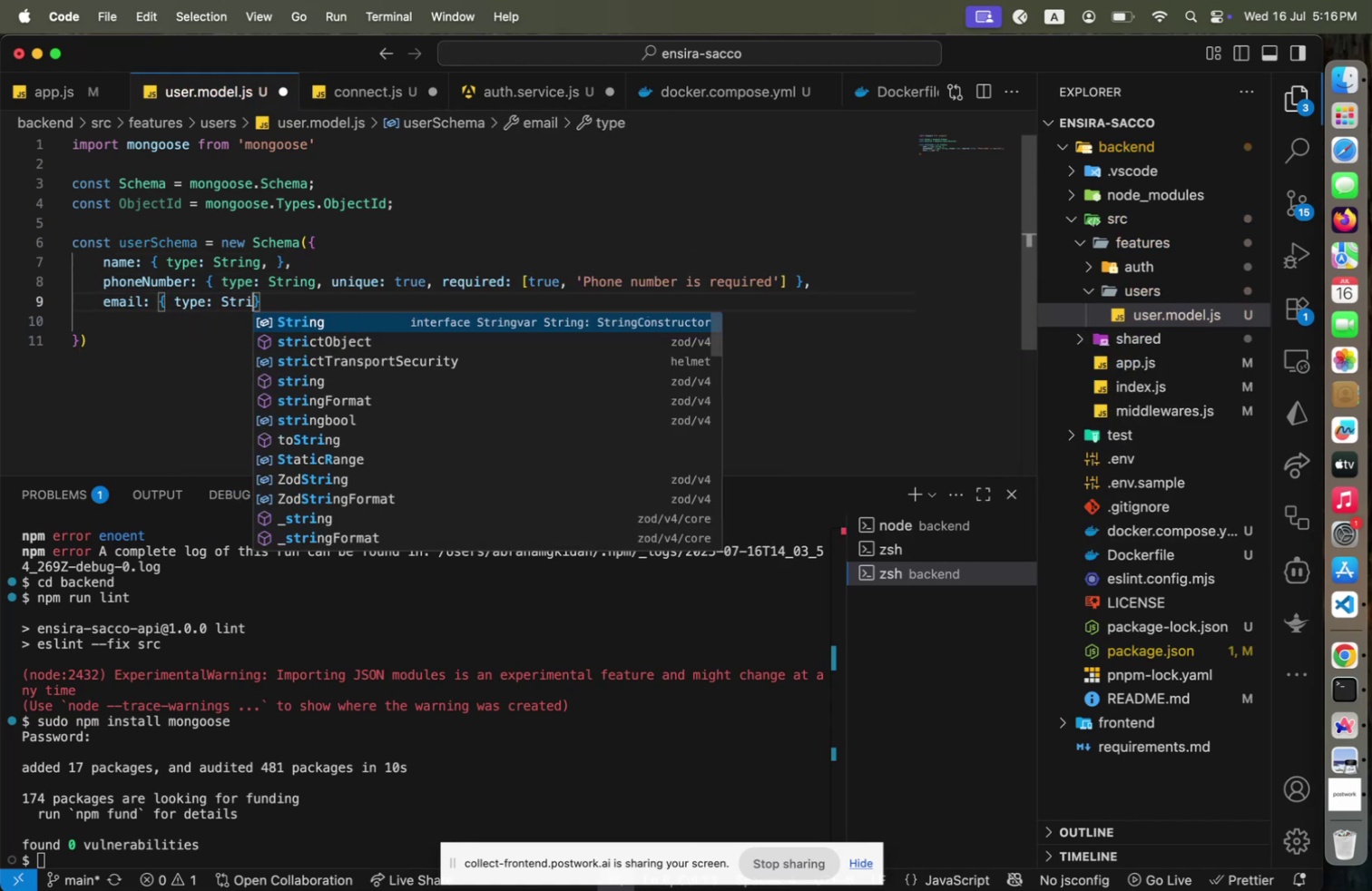 
key(ArrowRight)
 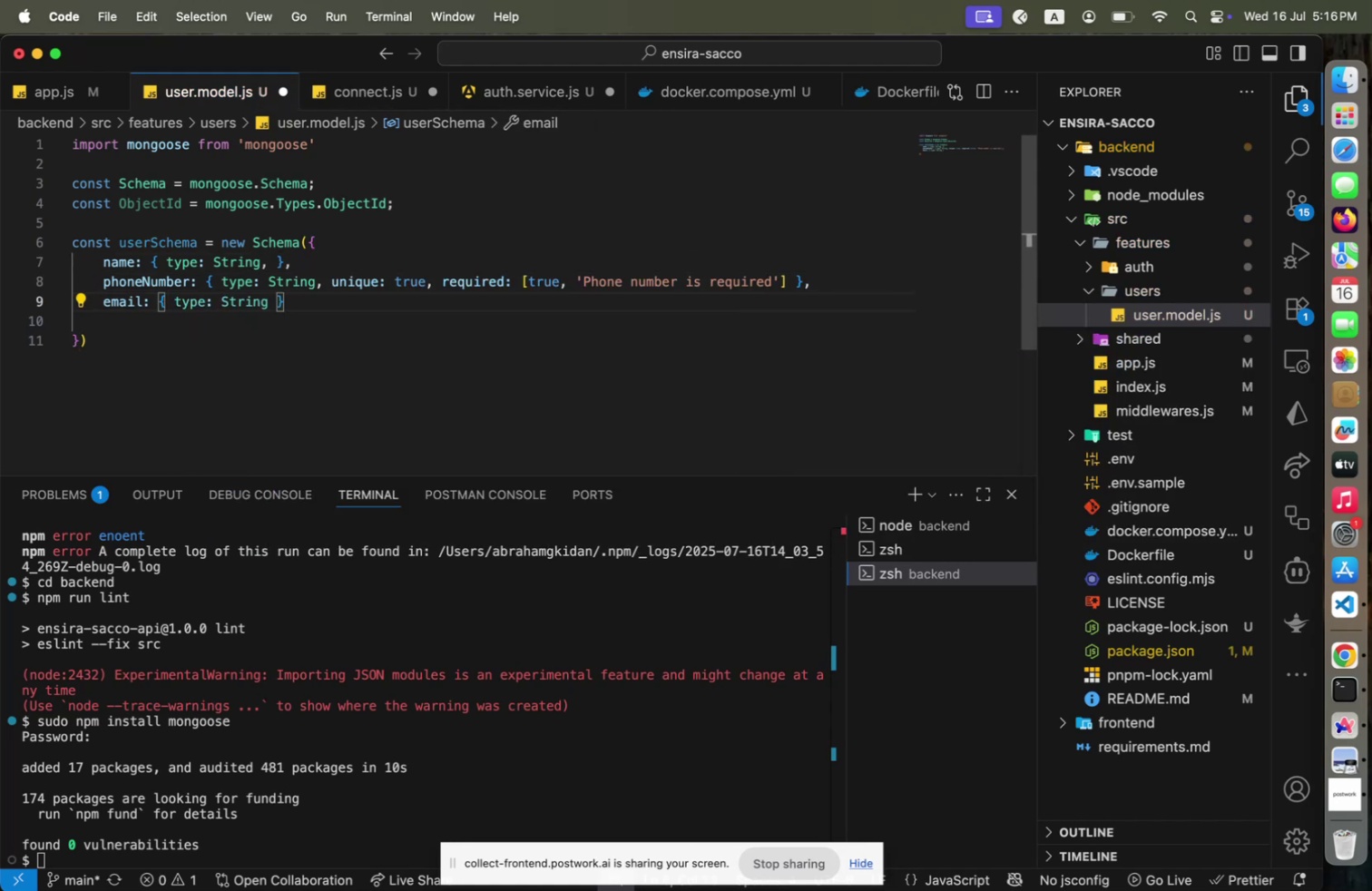 
key(Comma)
 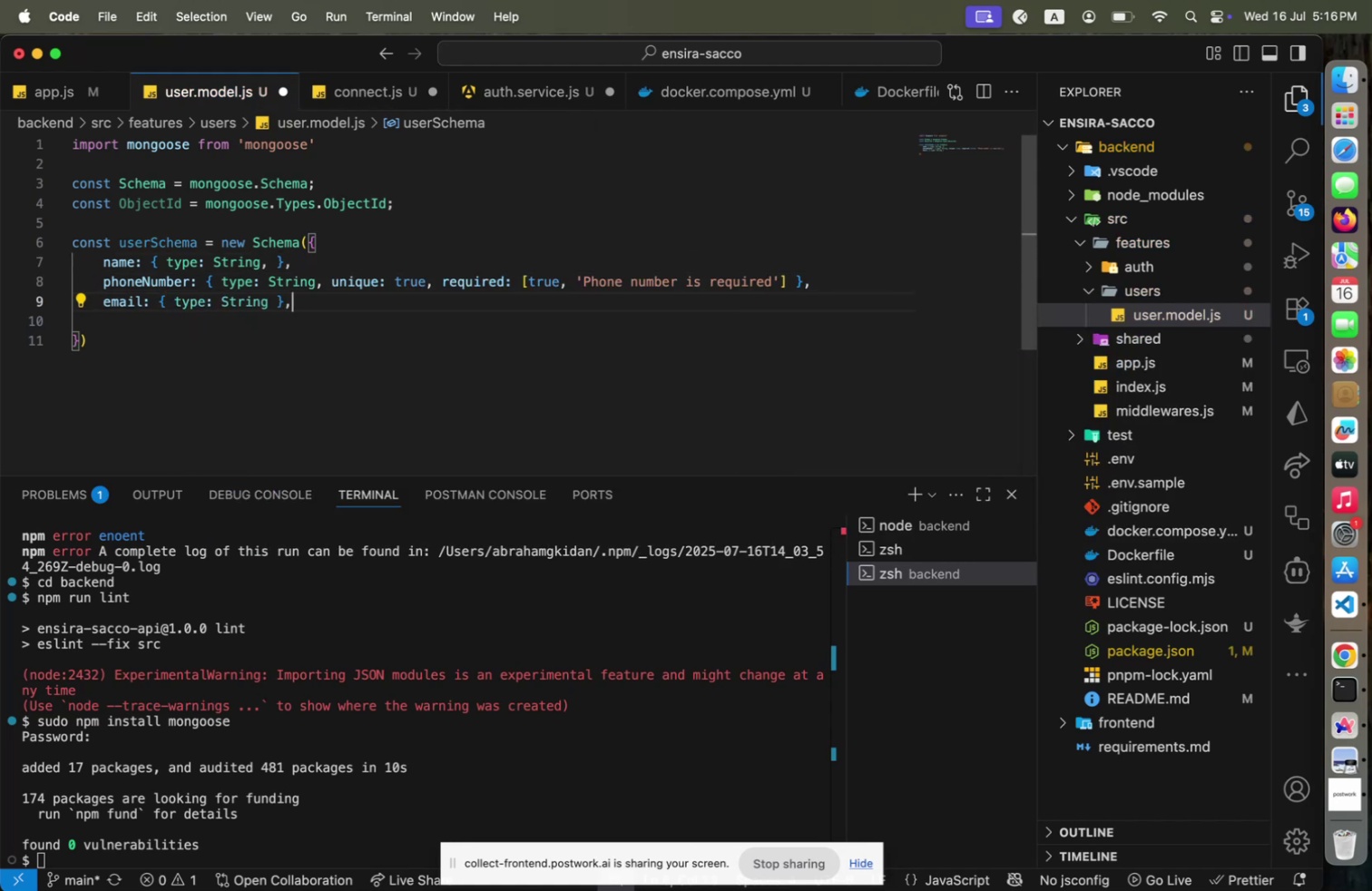 
key(ArrowLeft)
 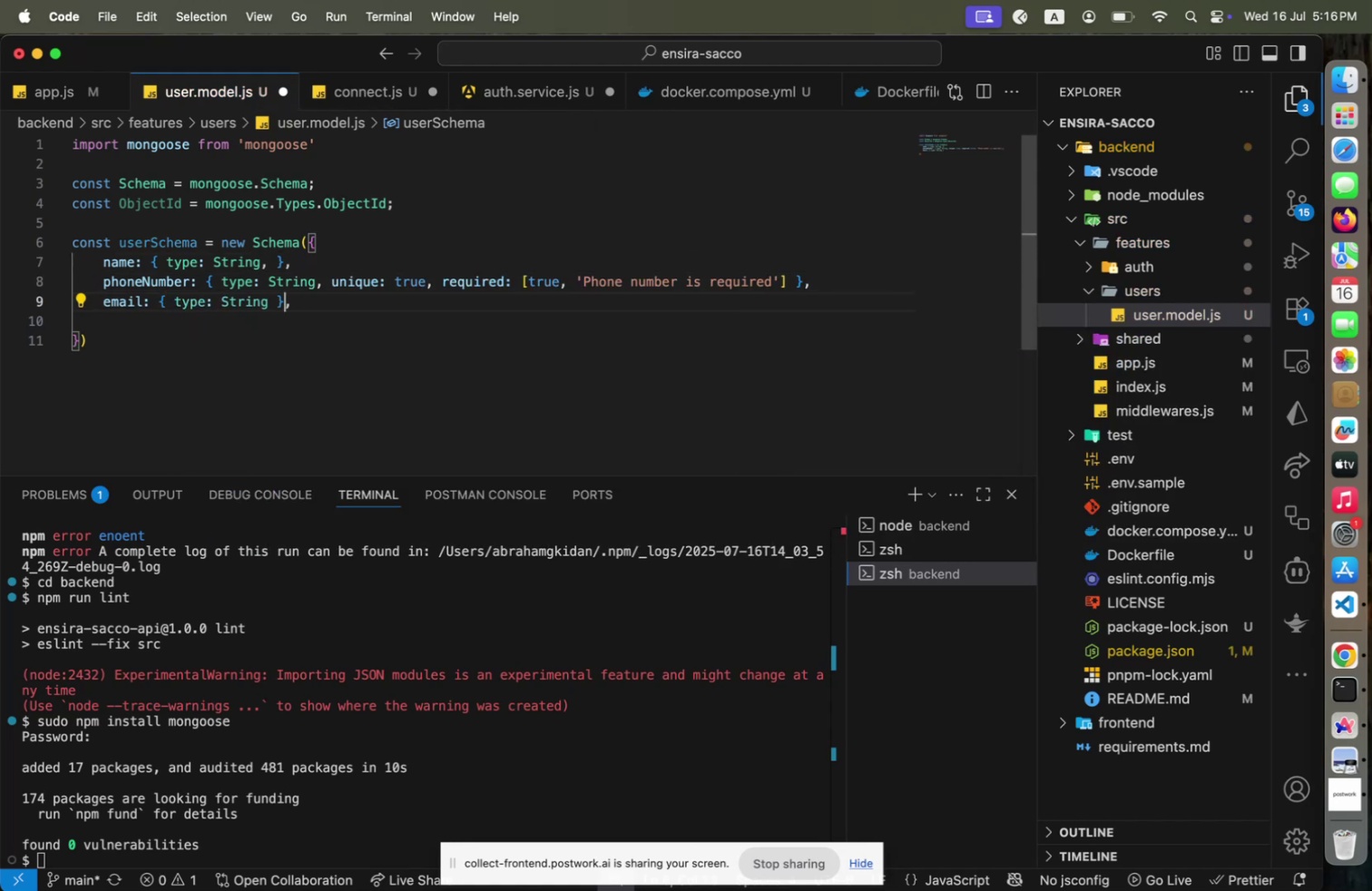 
key(ArrowLeft)
 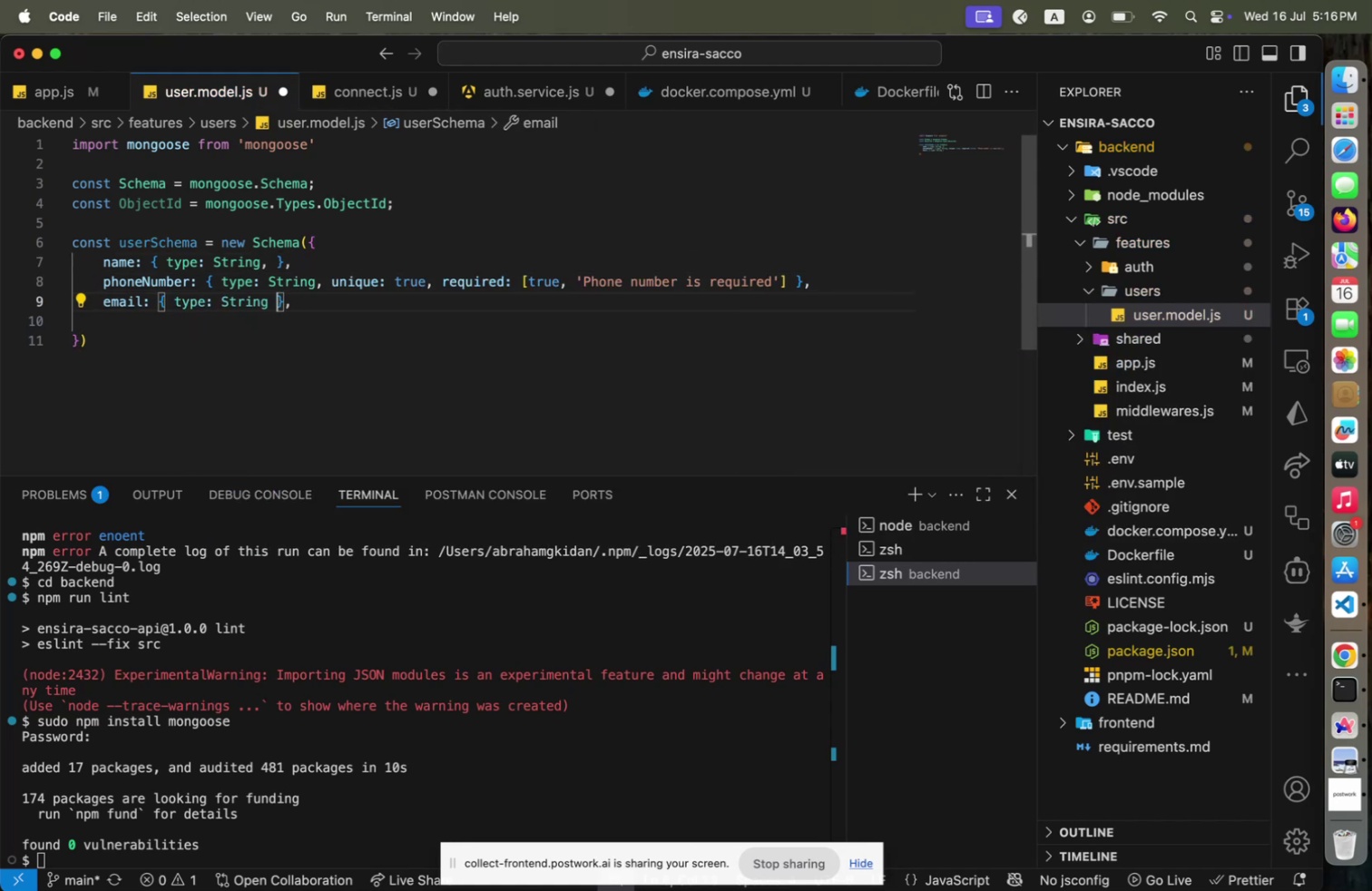 
key(ArrowLeft)
 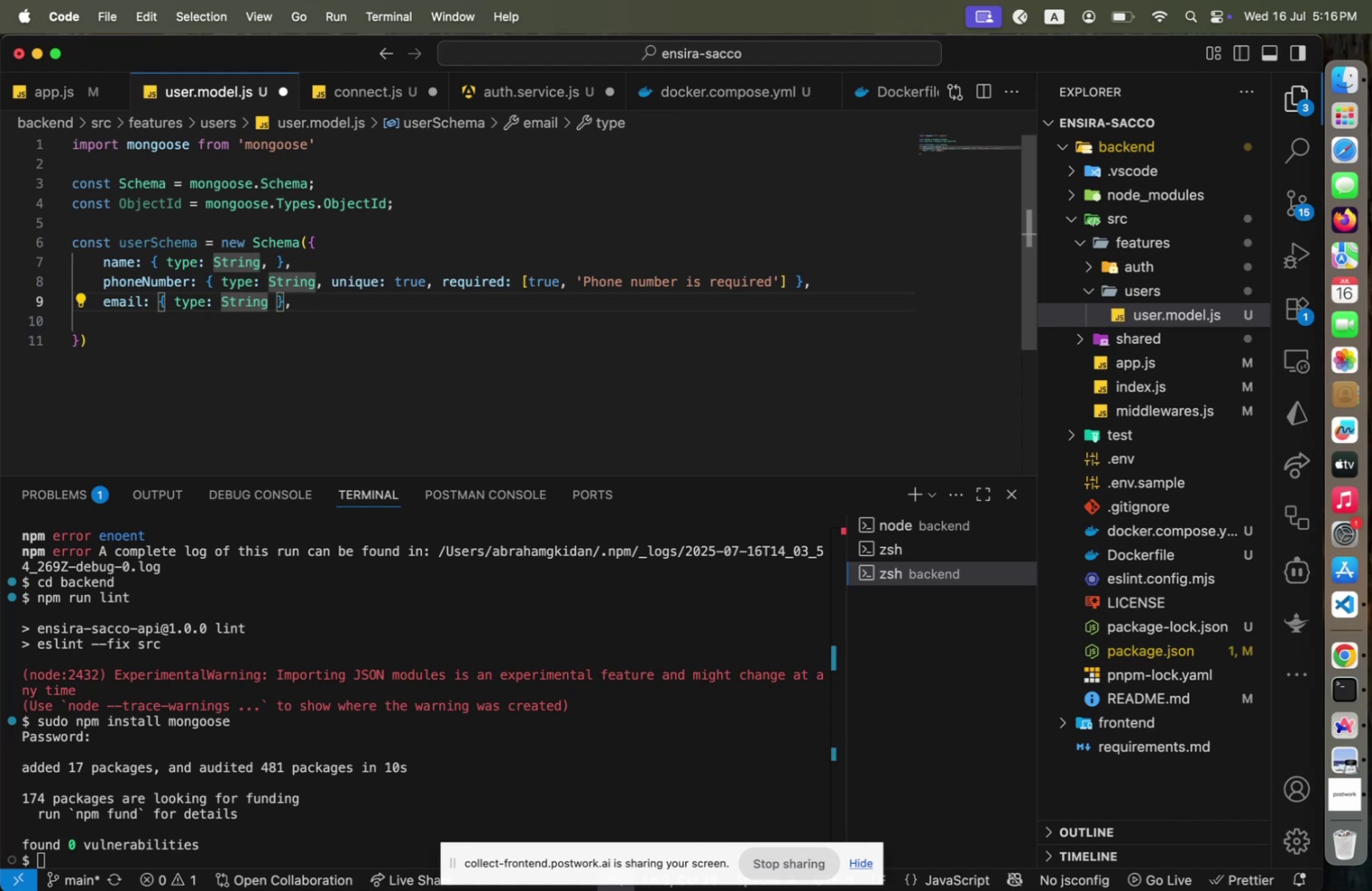 
type(, uniq)
 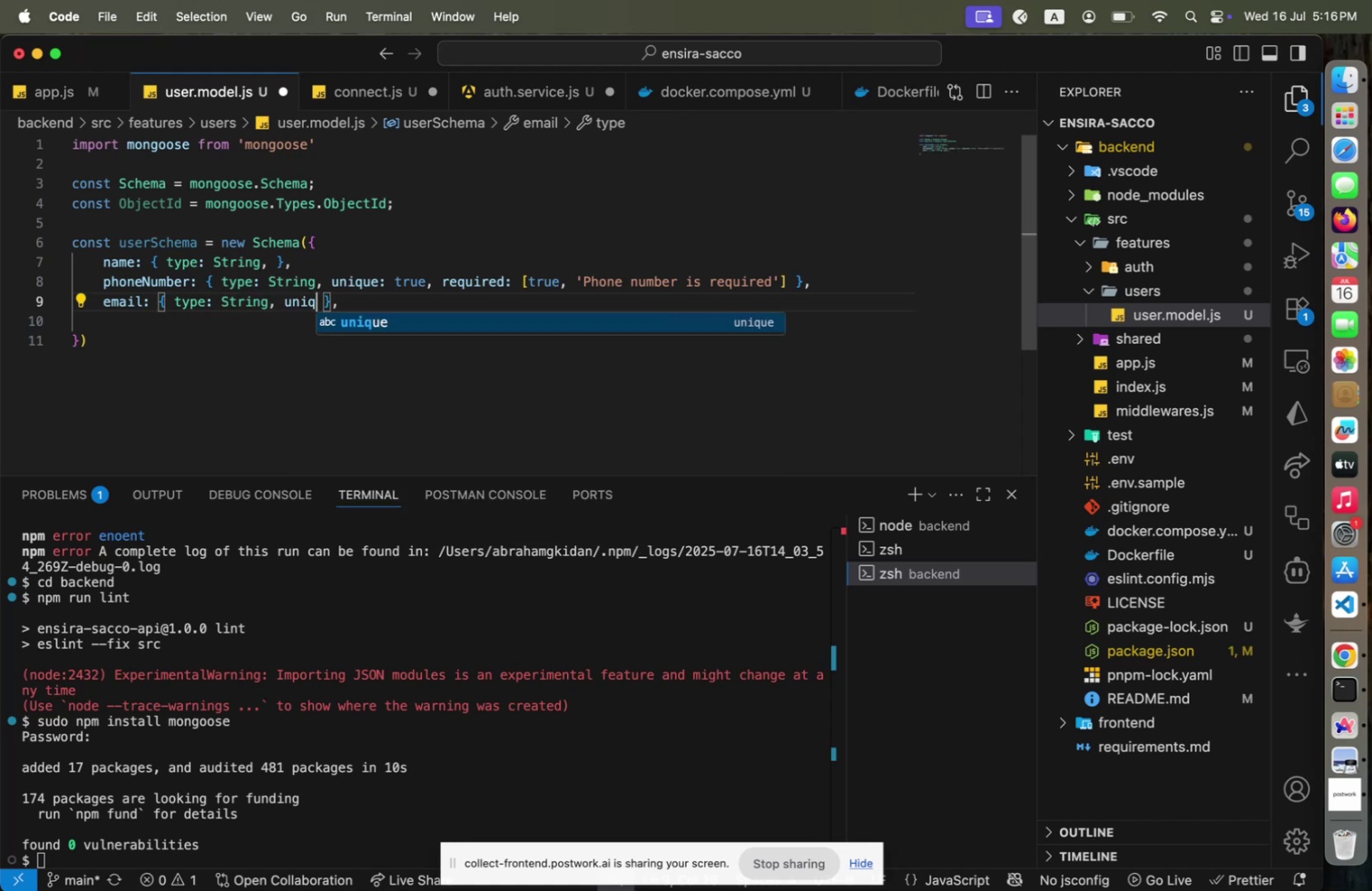 
key(Enter)
 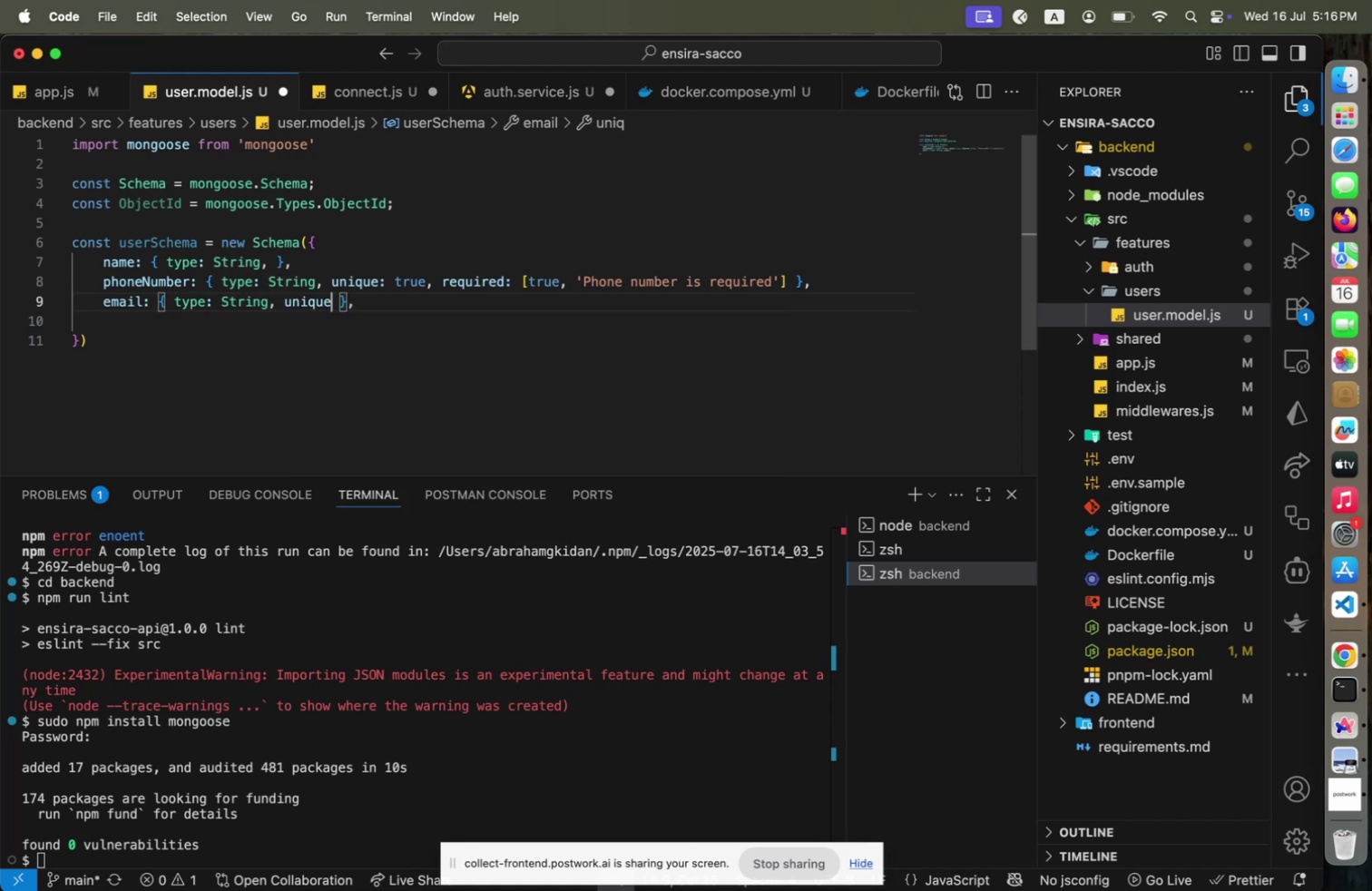 
type(: true[End])
 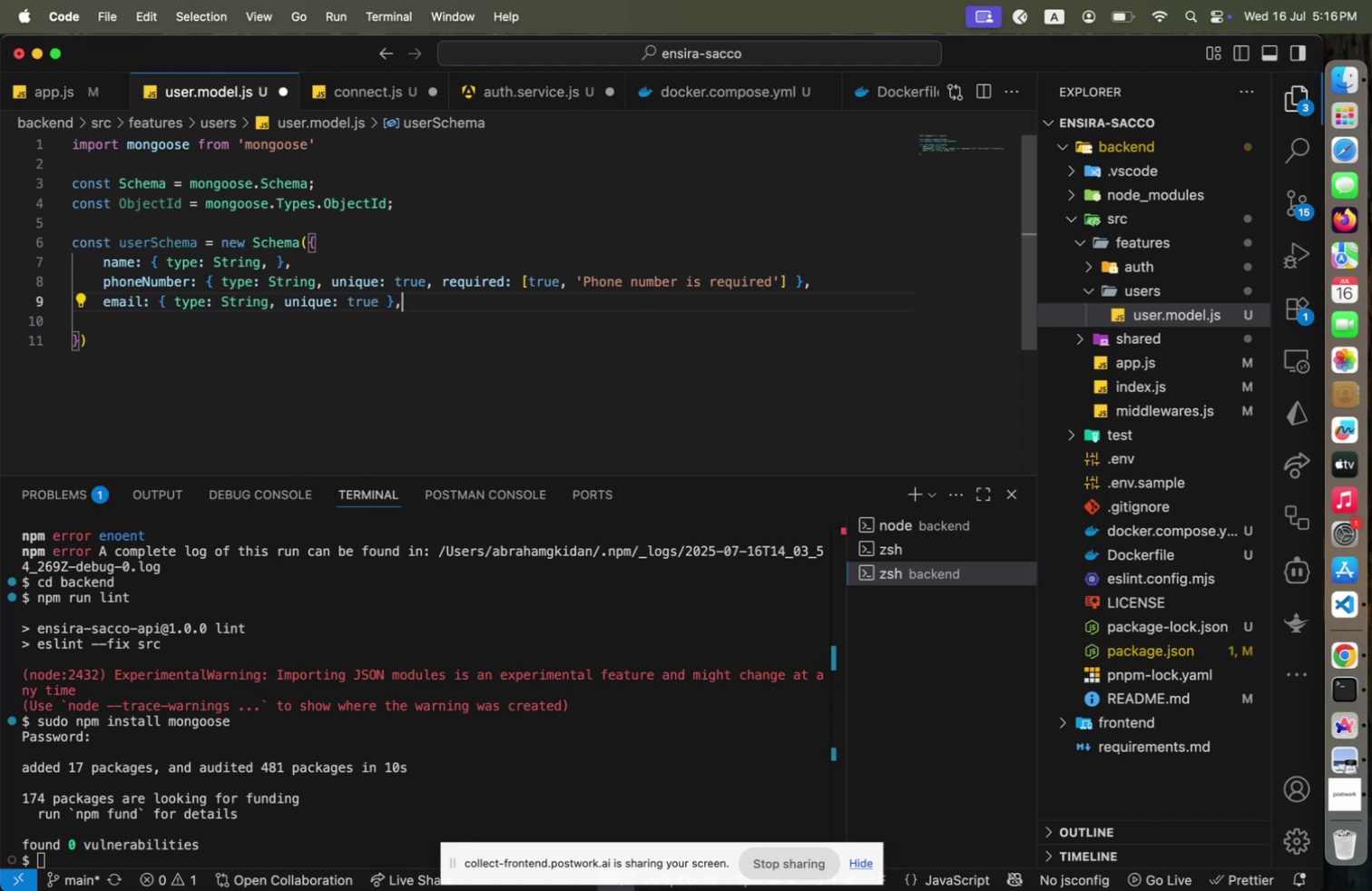 
key(Enter)
 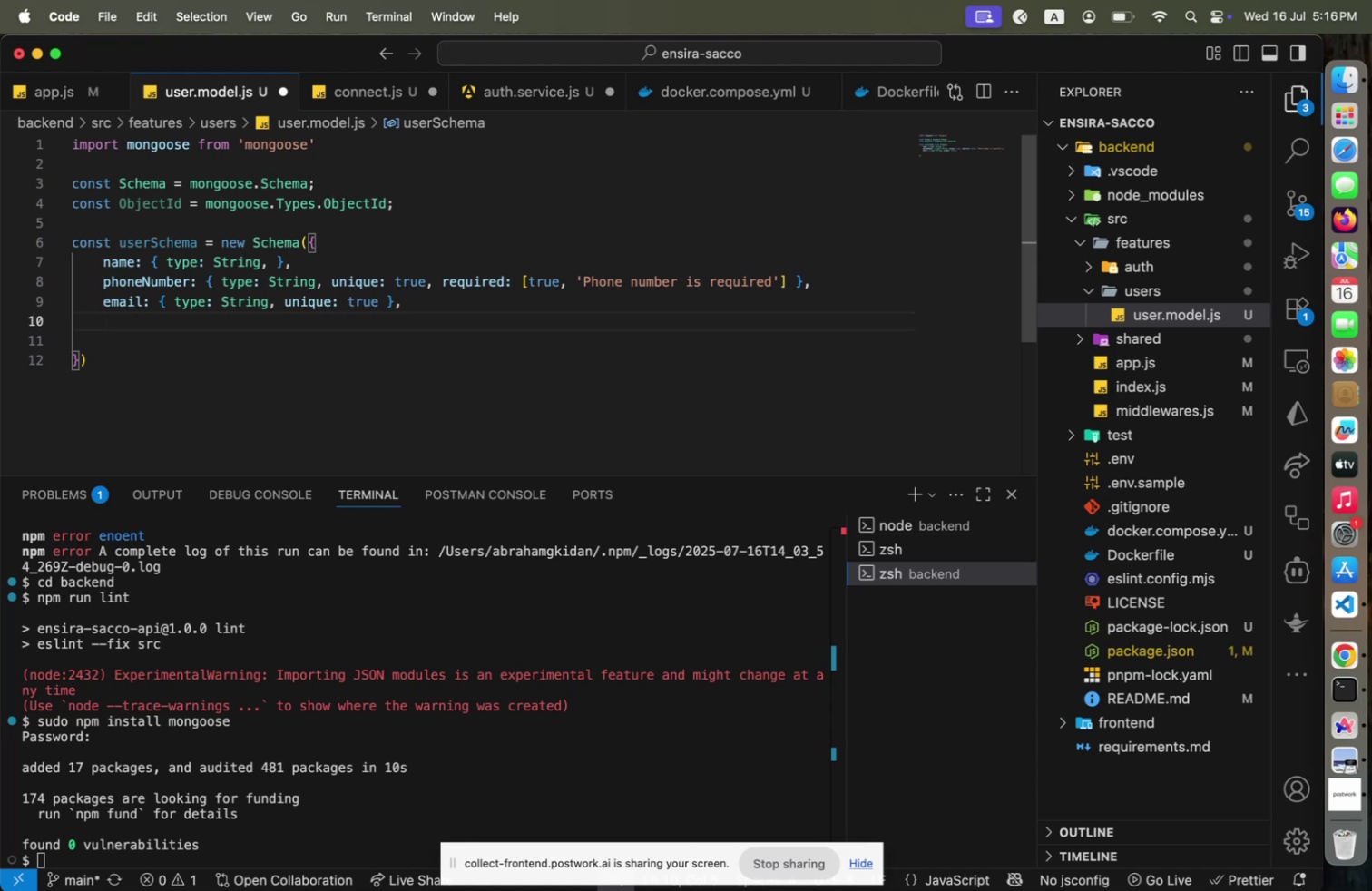 
wait(12.94)
 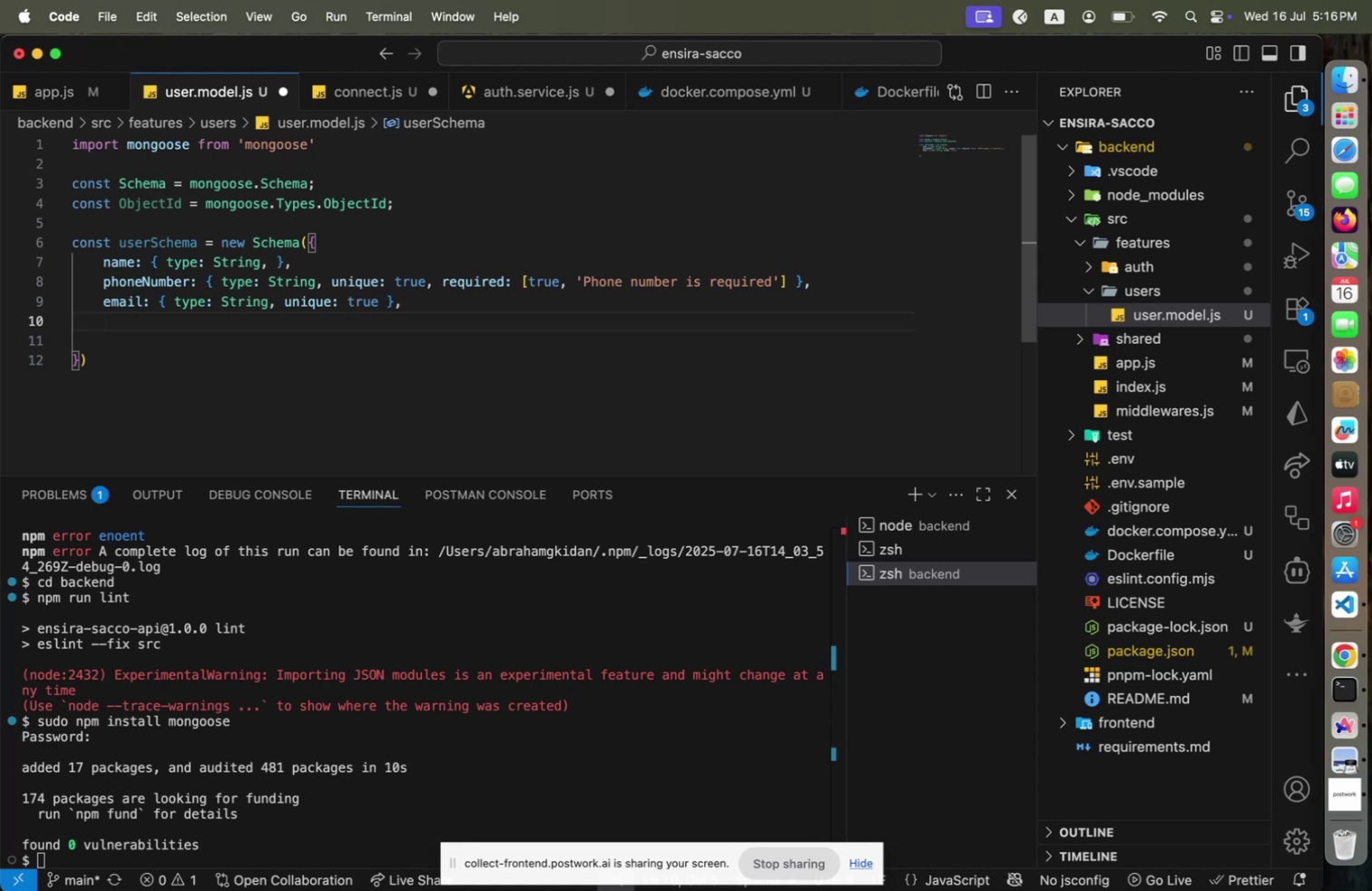 
type(member)
key(Backspace)
key(Backspace)
key(Backspace)
key(Backspace)
key(Backspace)
key(Backspace)
type(role: )
 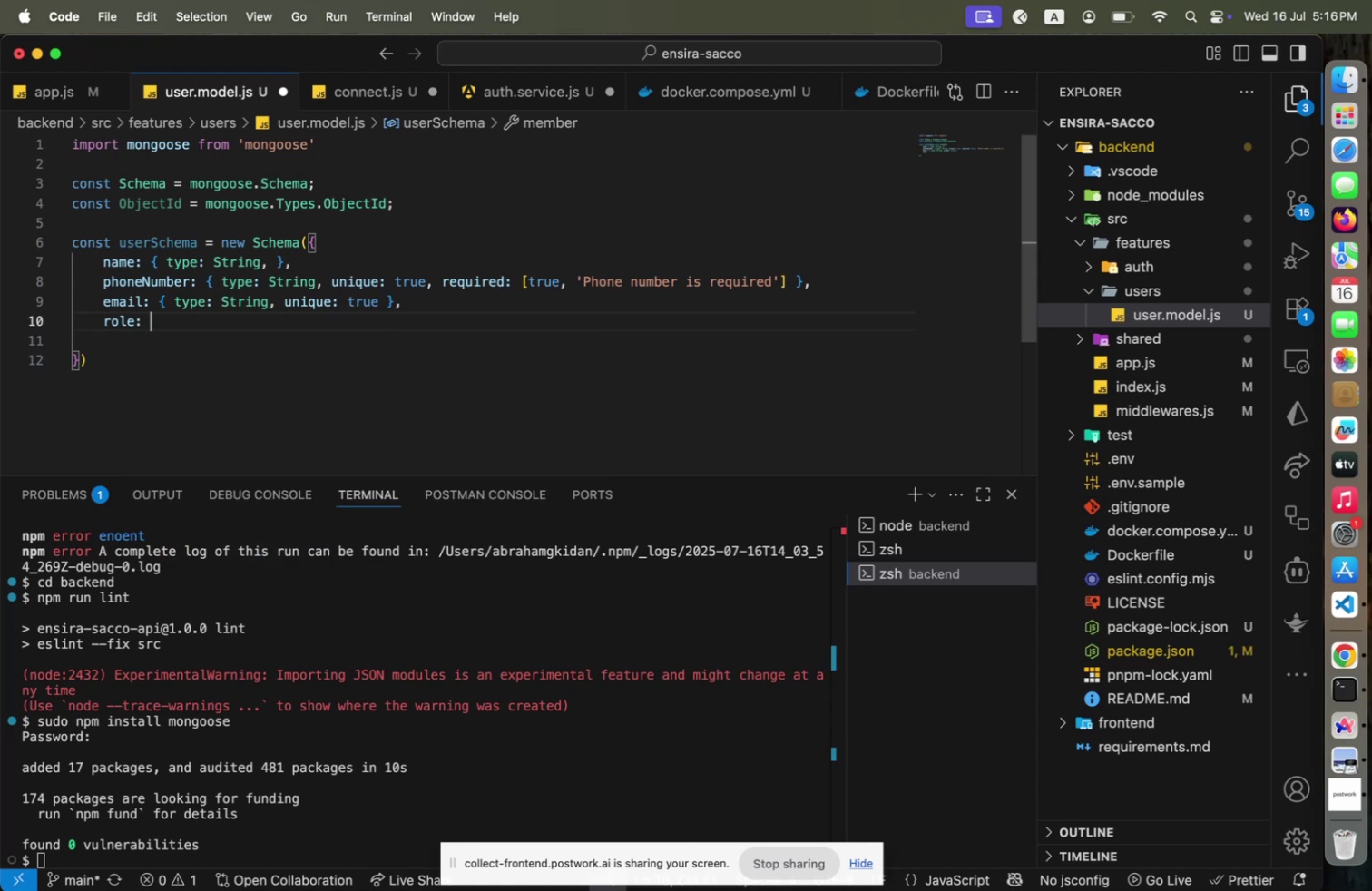 
key(ArrowUp)
 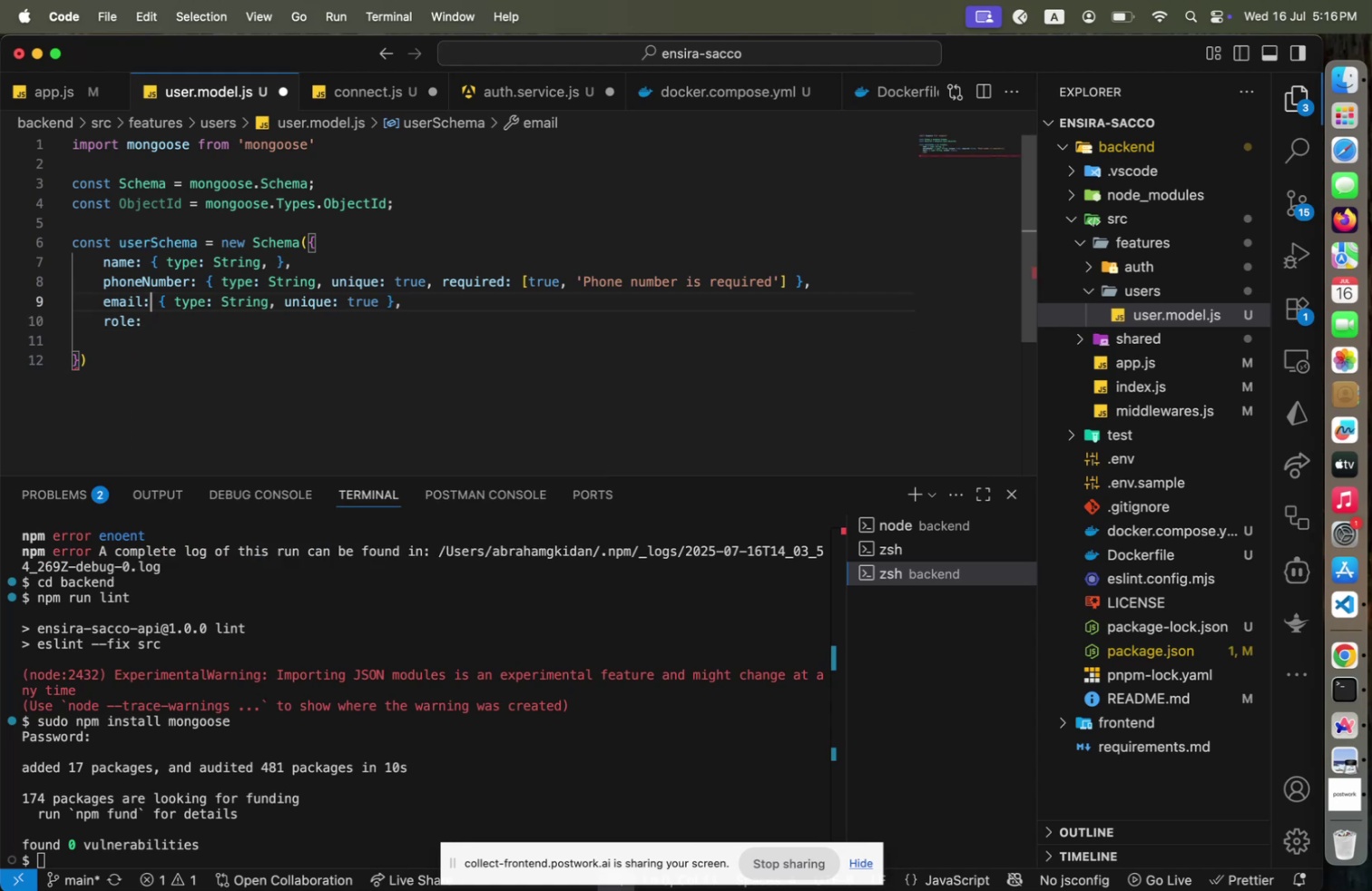 
key(ArrowUp)
 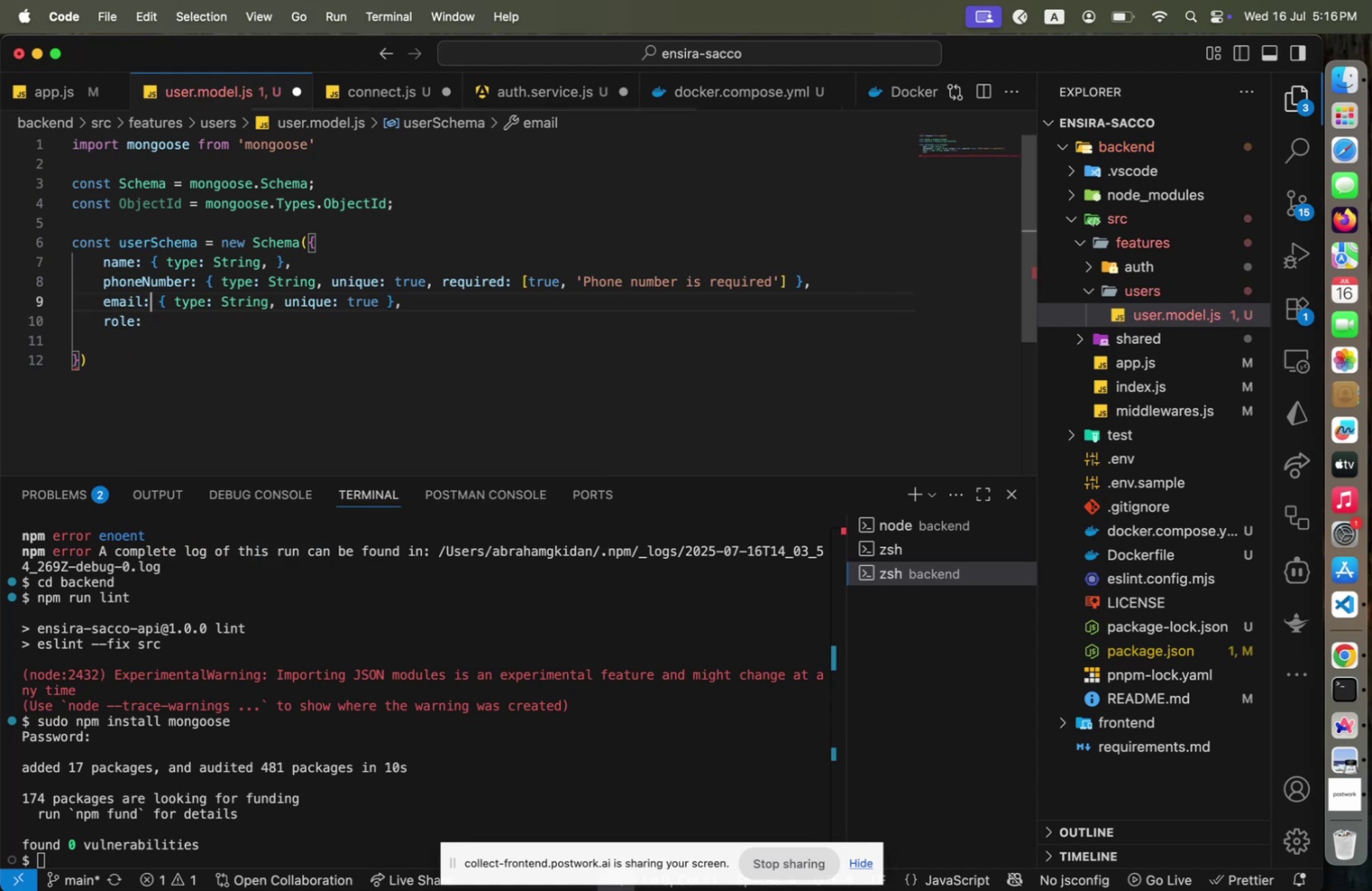 
key(ArrowUp)
 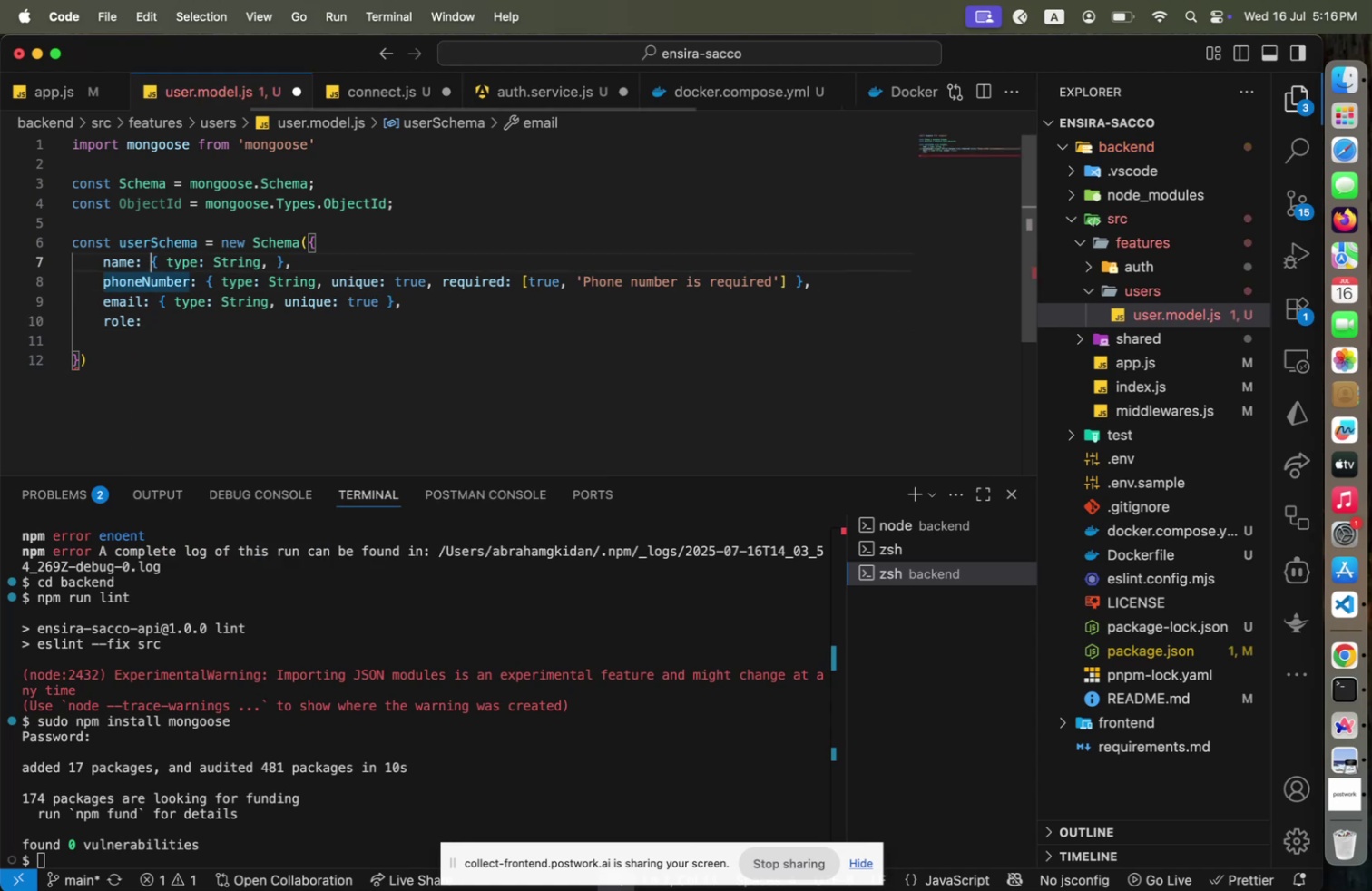 
key(ArrowUp)
 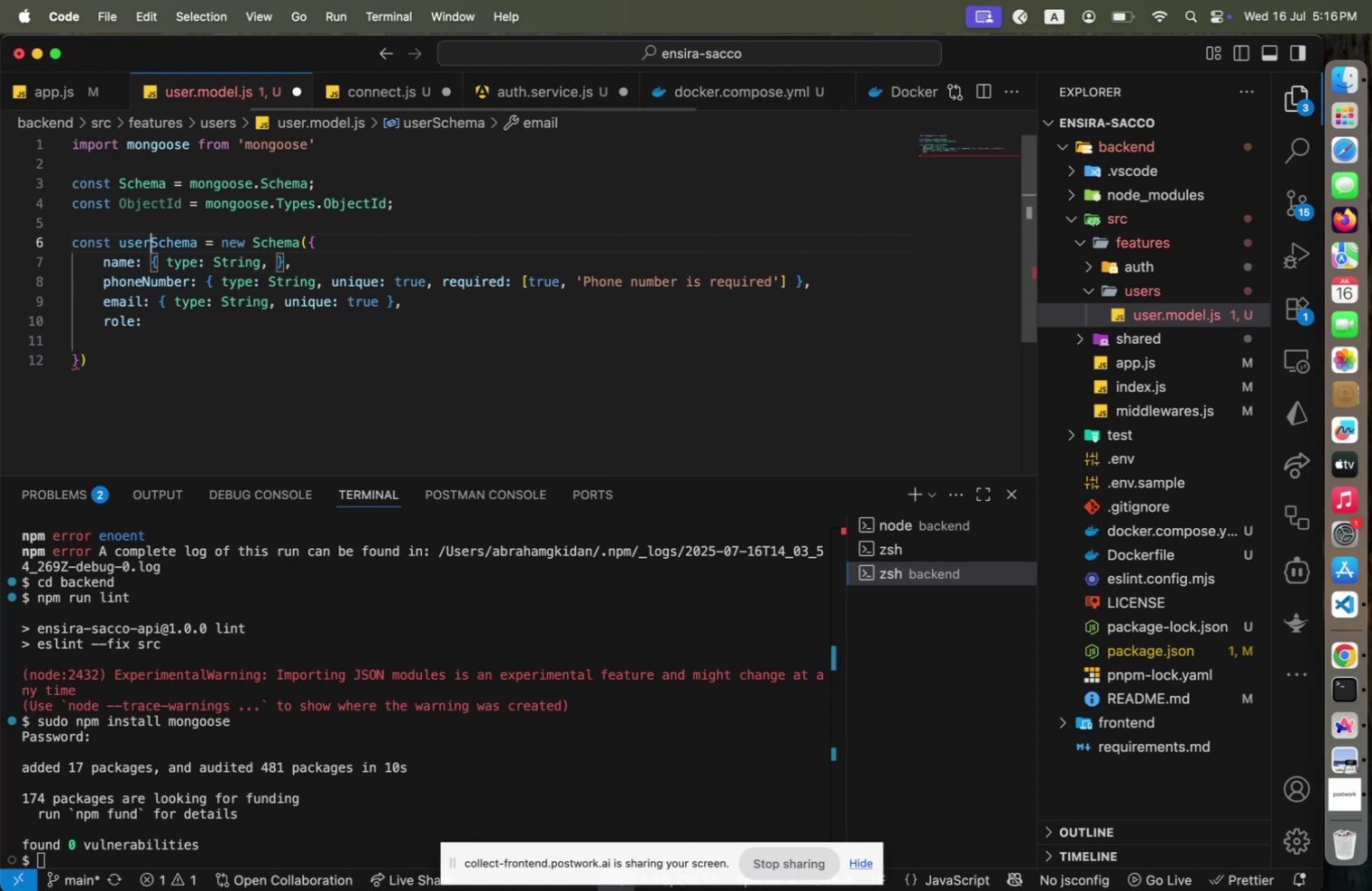 
key(ArrowUp)
 